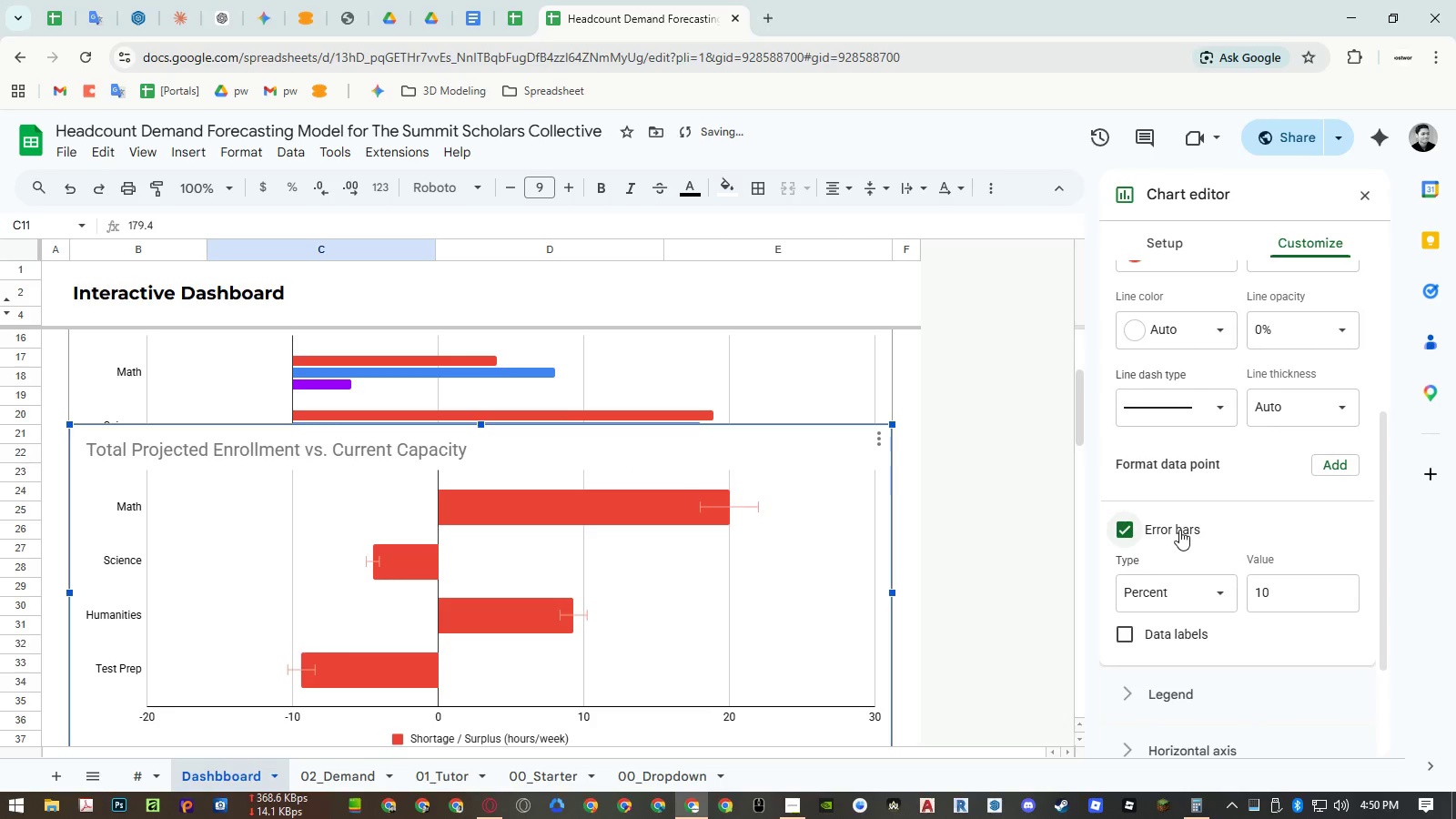 
left_click([1179, 530])
 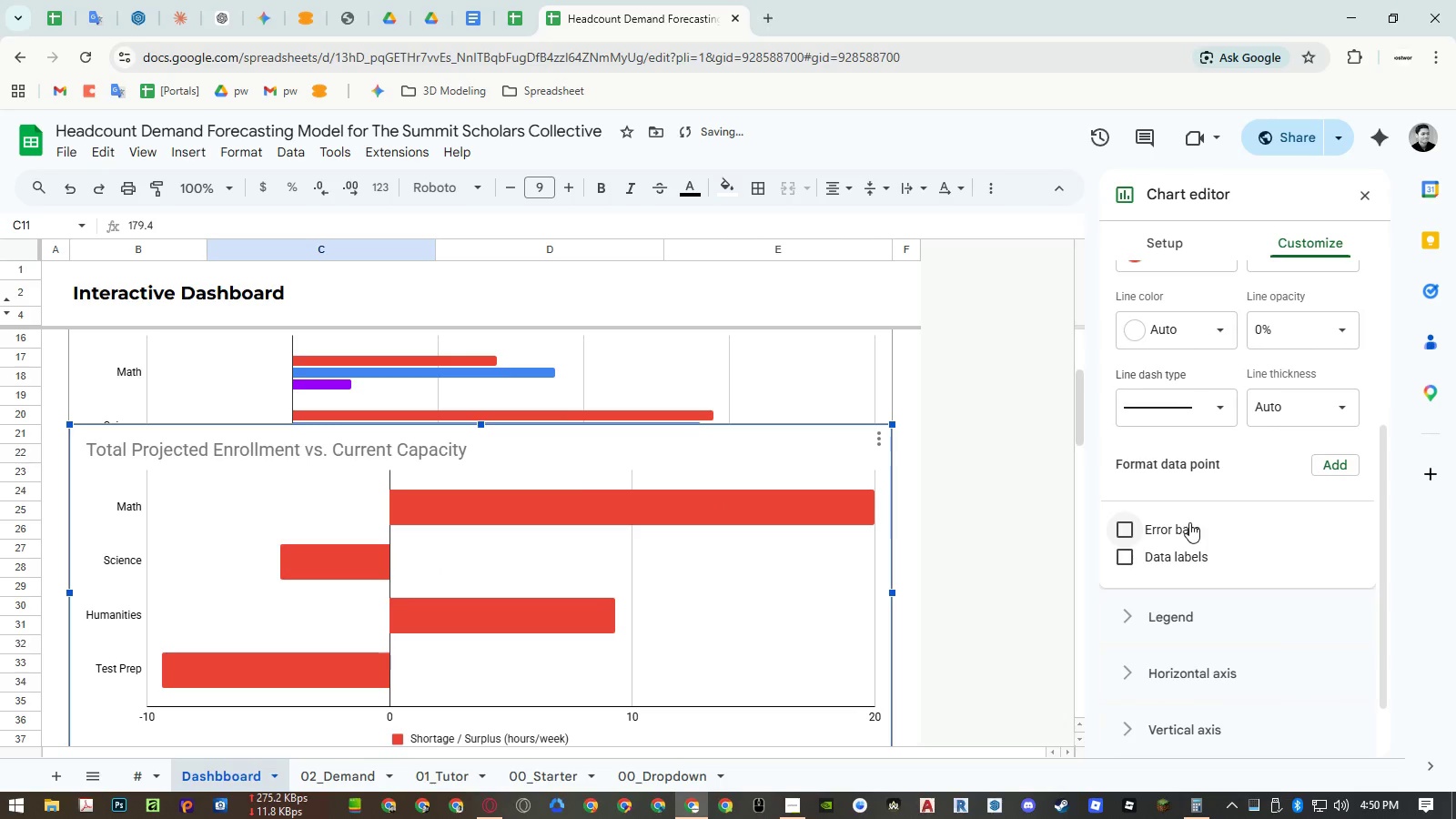 
left_click([1188, 524])
 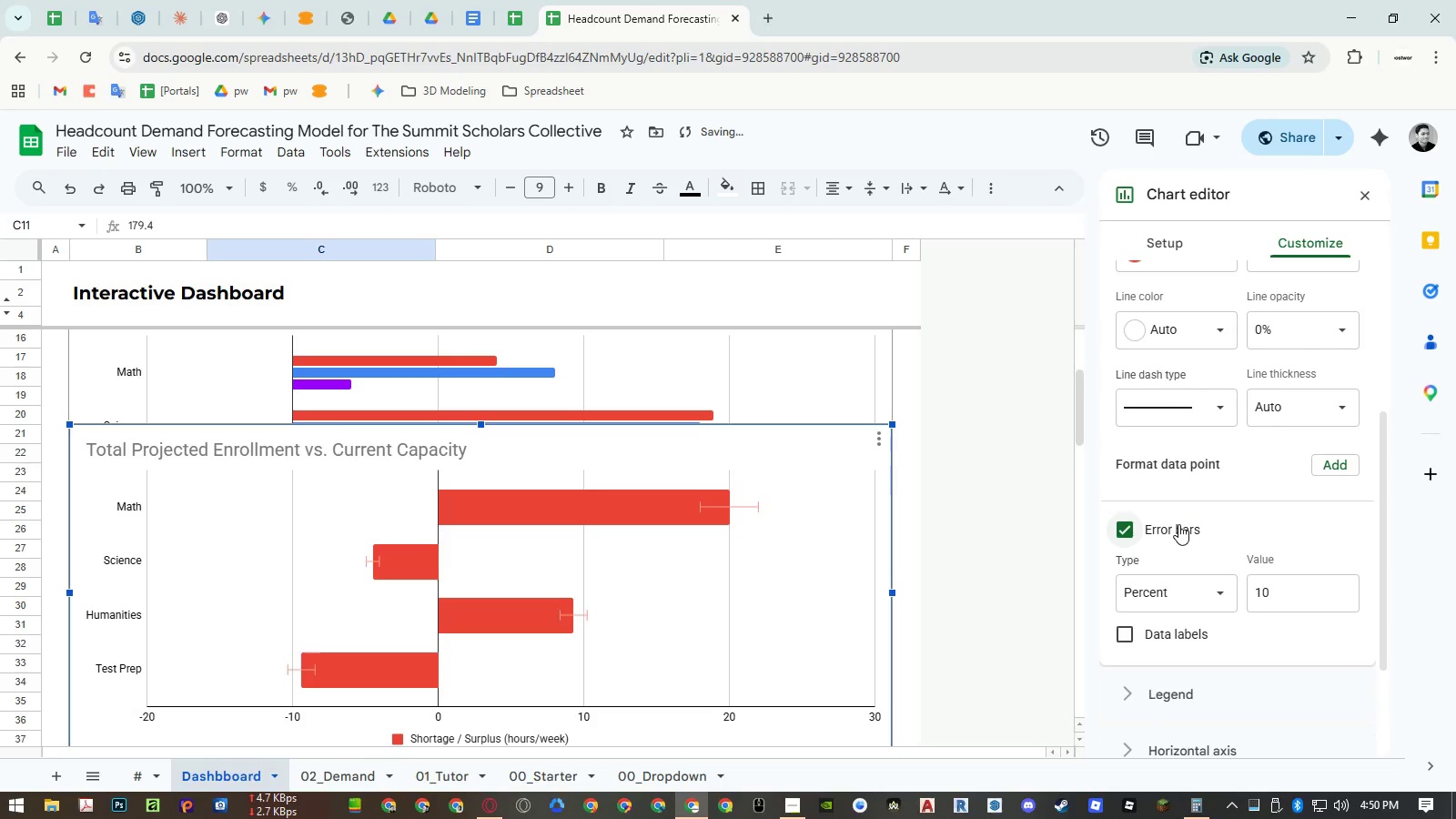 
left_click([1178, 524])
 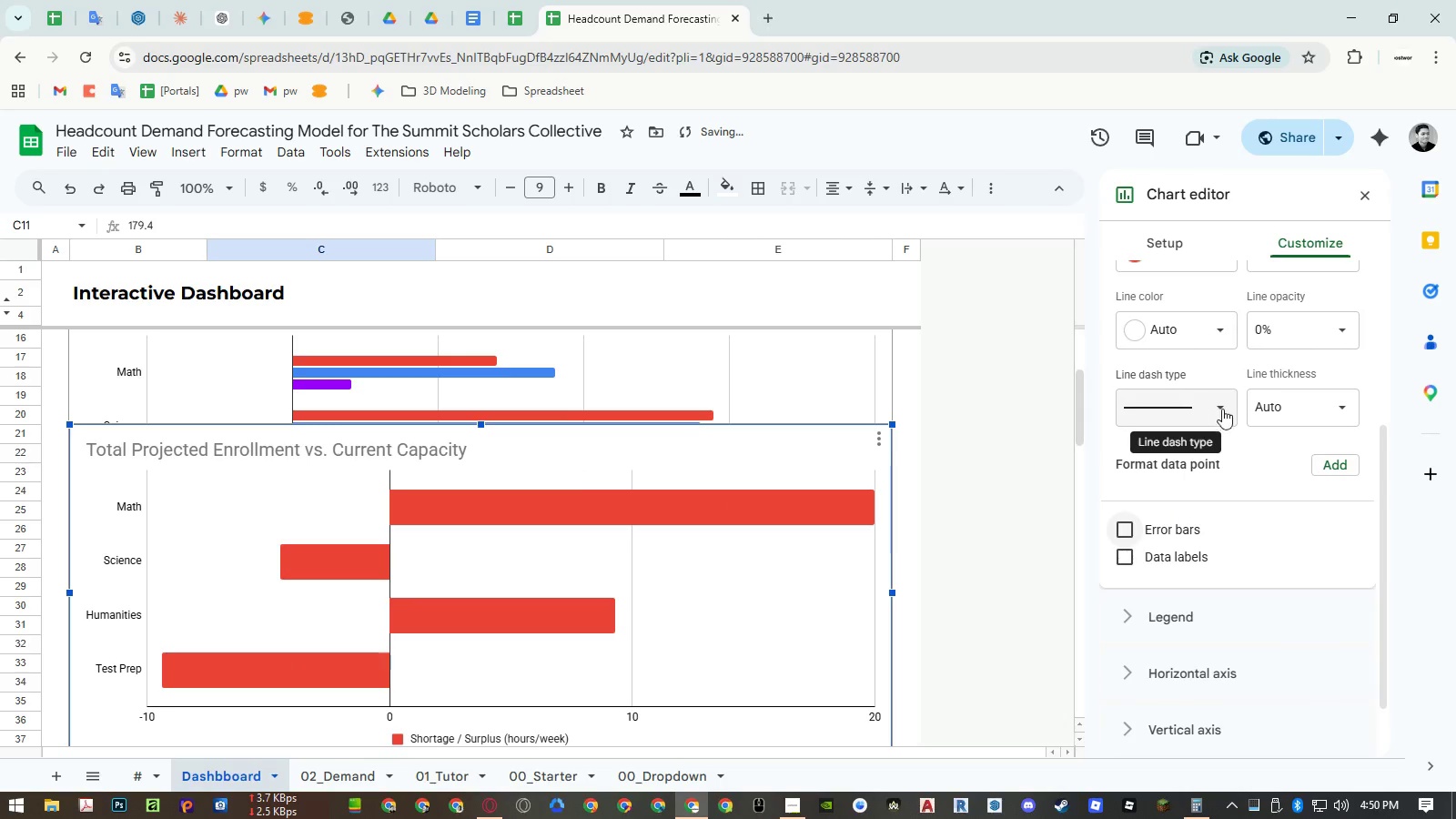 
scroll: coordinate [1256, 367], scroll_direction: up, amount: 3.0
 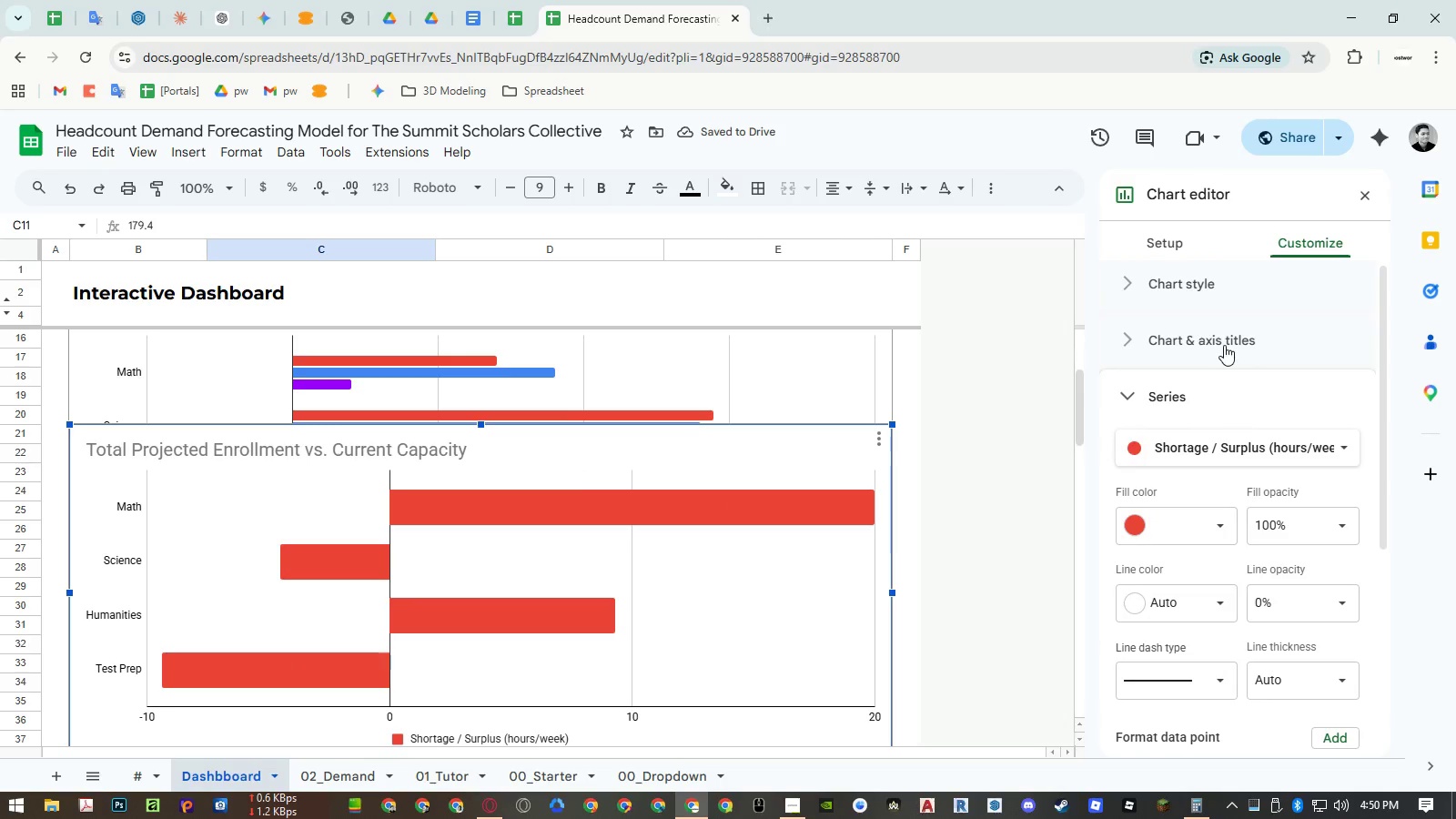 
left_click([1178, 397])
 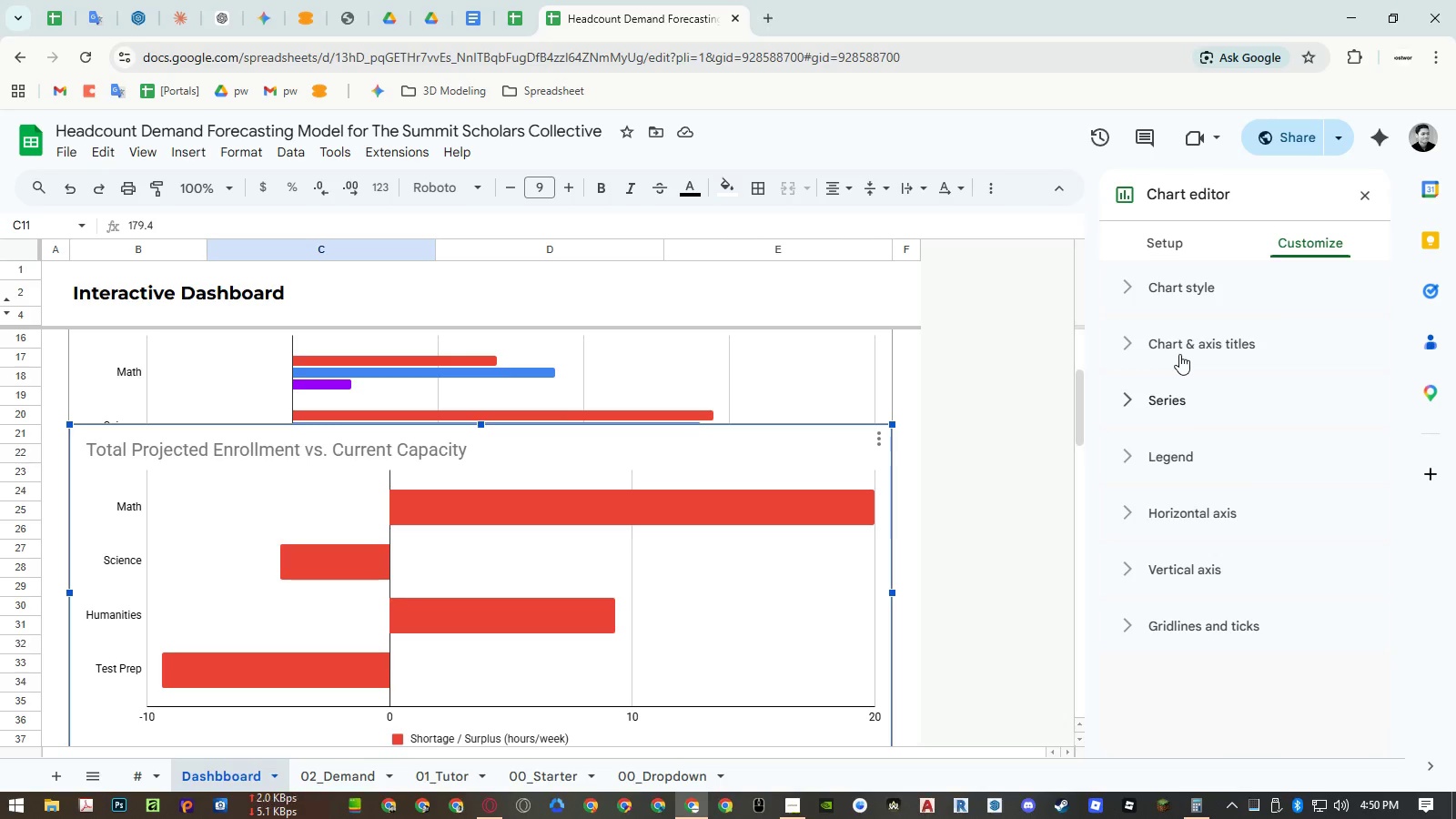 
wait(10.06)
 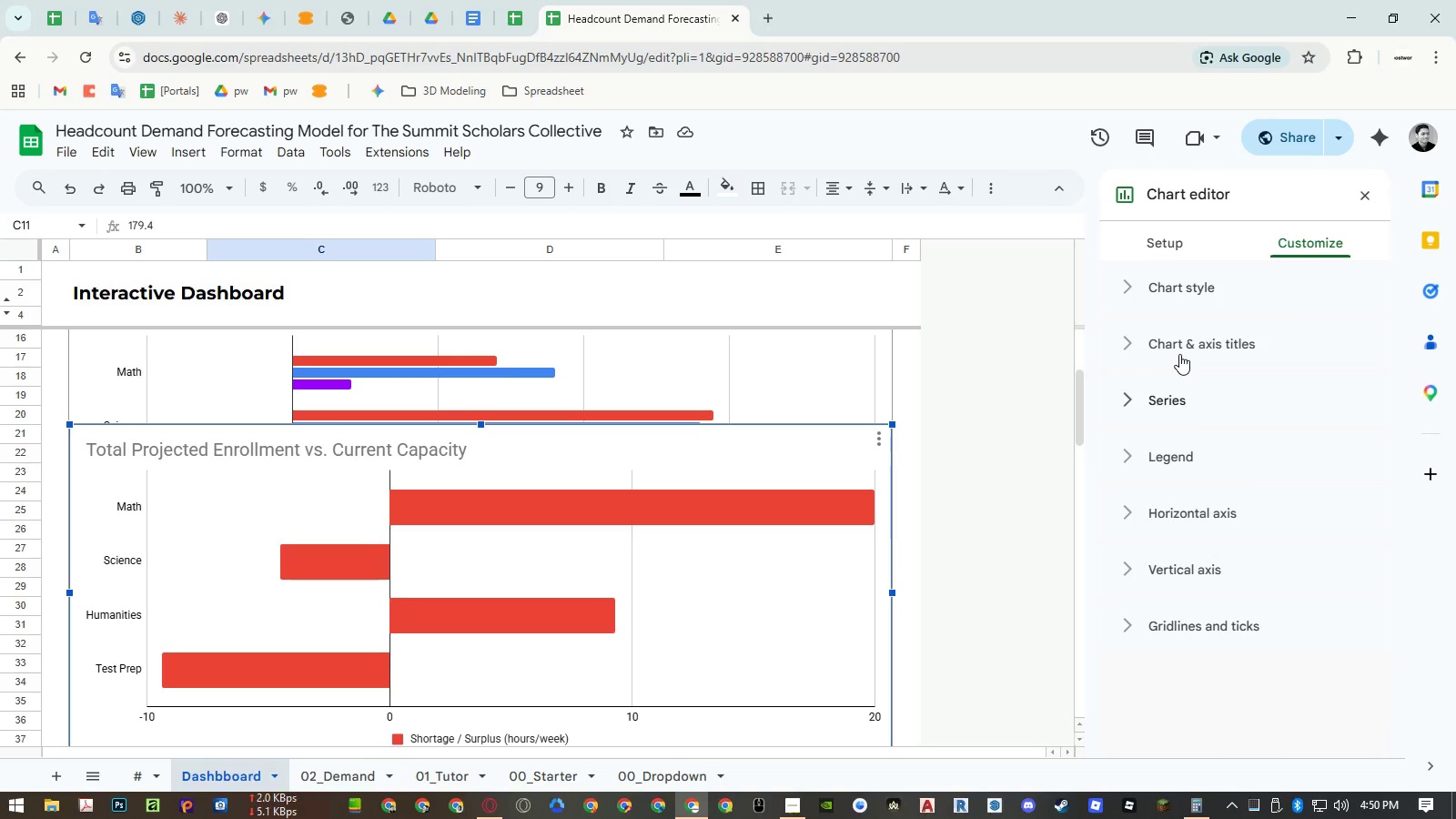 
left_click([1181, 513])
 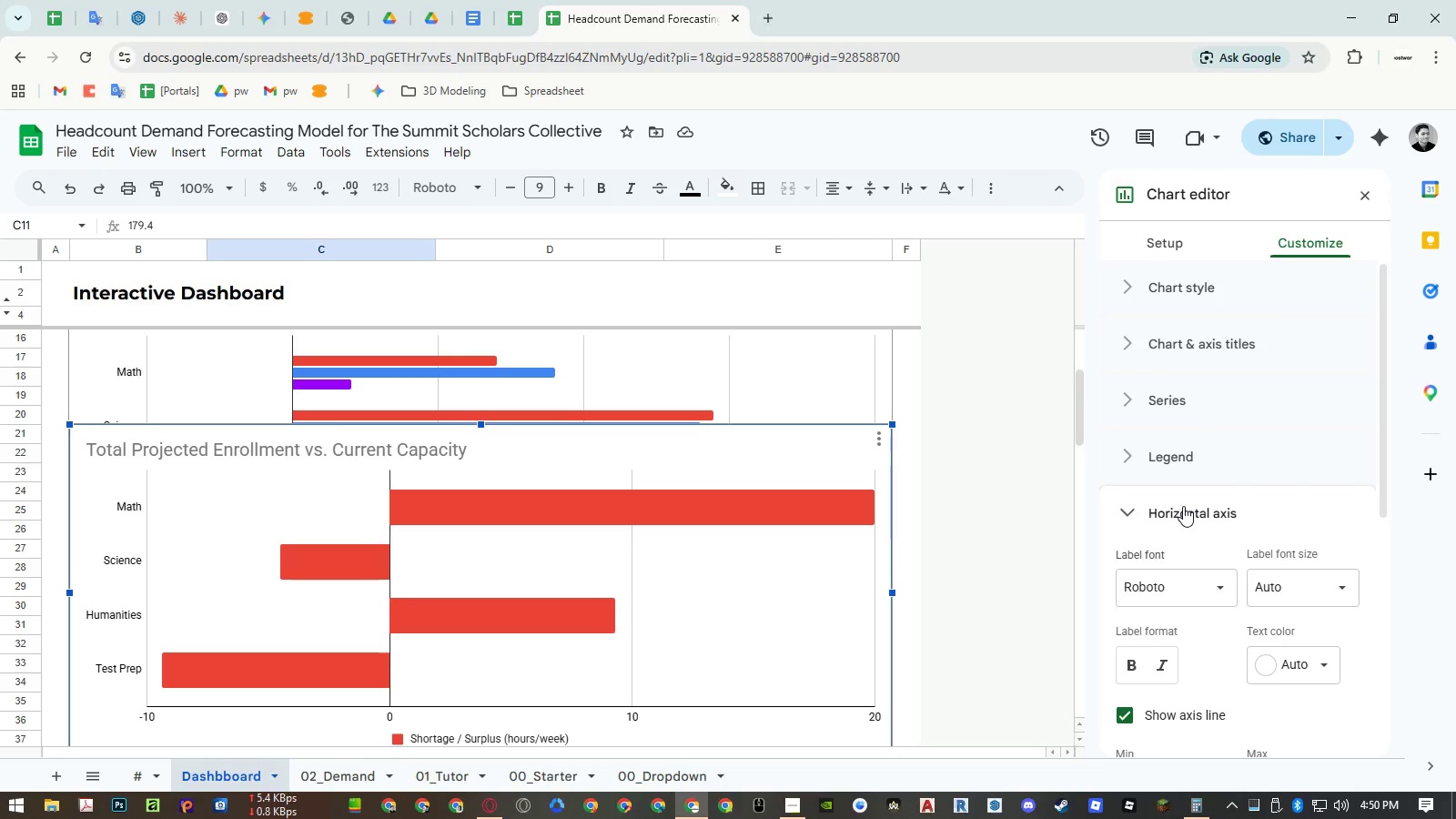 
scroll: coordinate [1183, 504], scroll_direction: down, amount: 3.0
 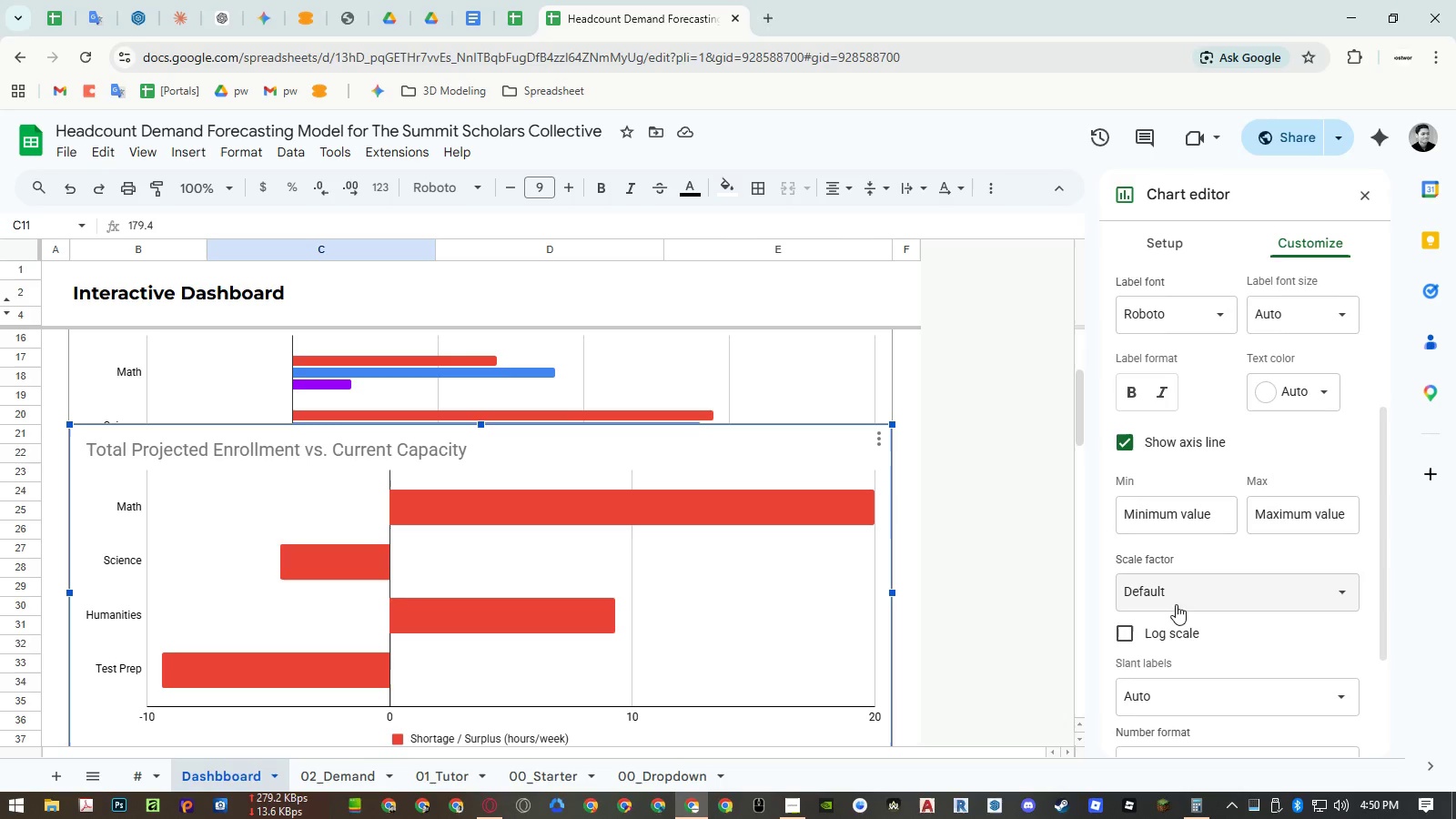 
left_click([1176, 627])
 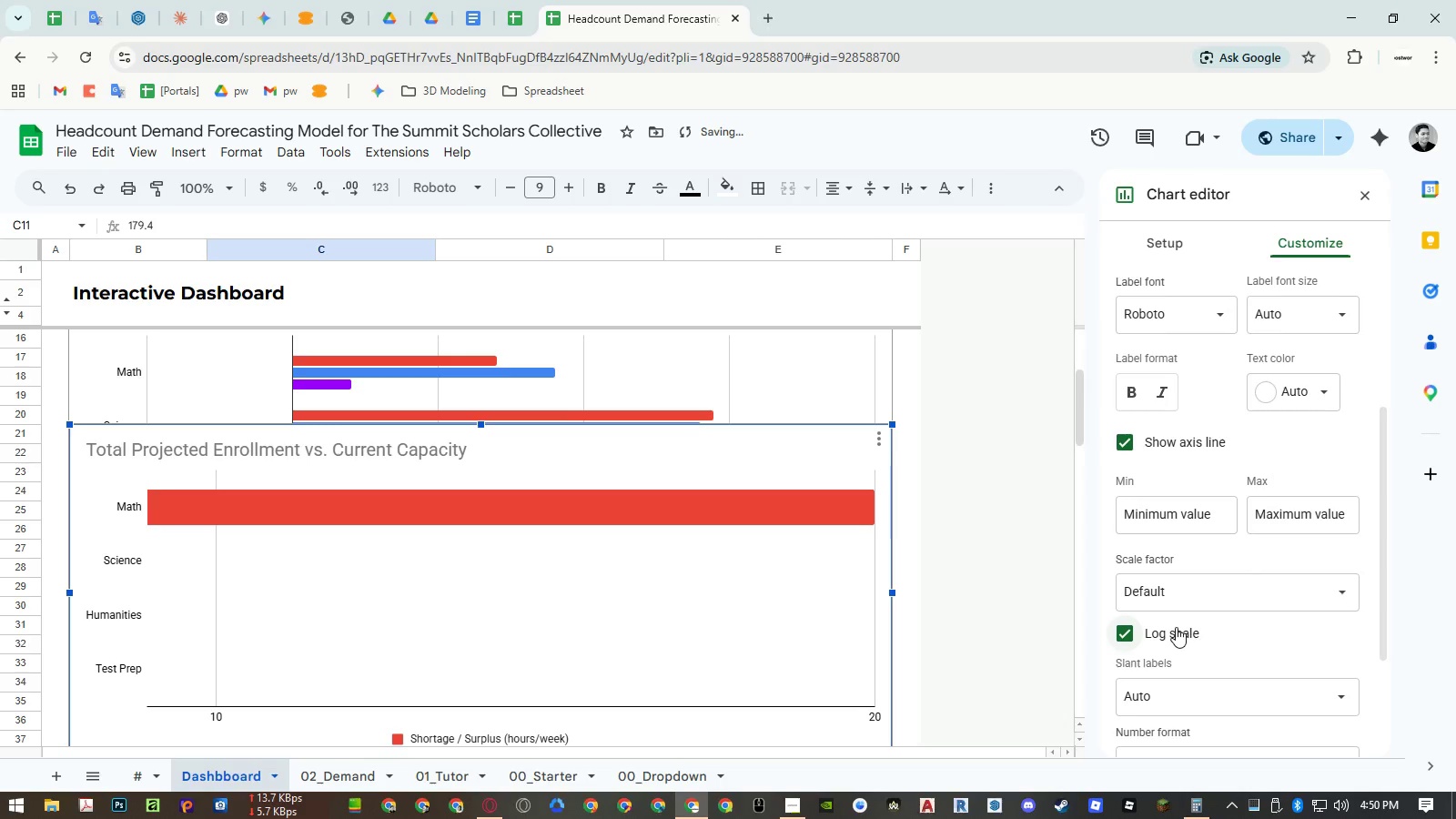 
left_click([1176, 627])
 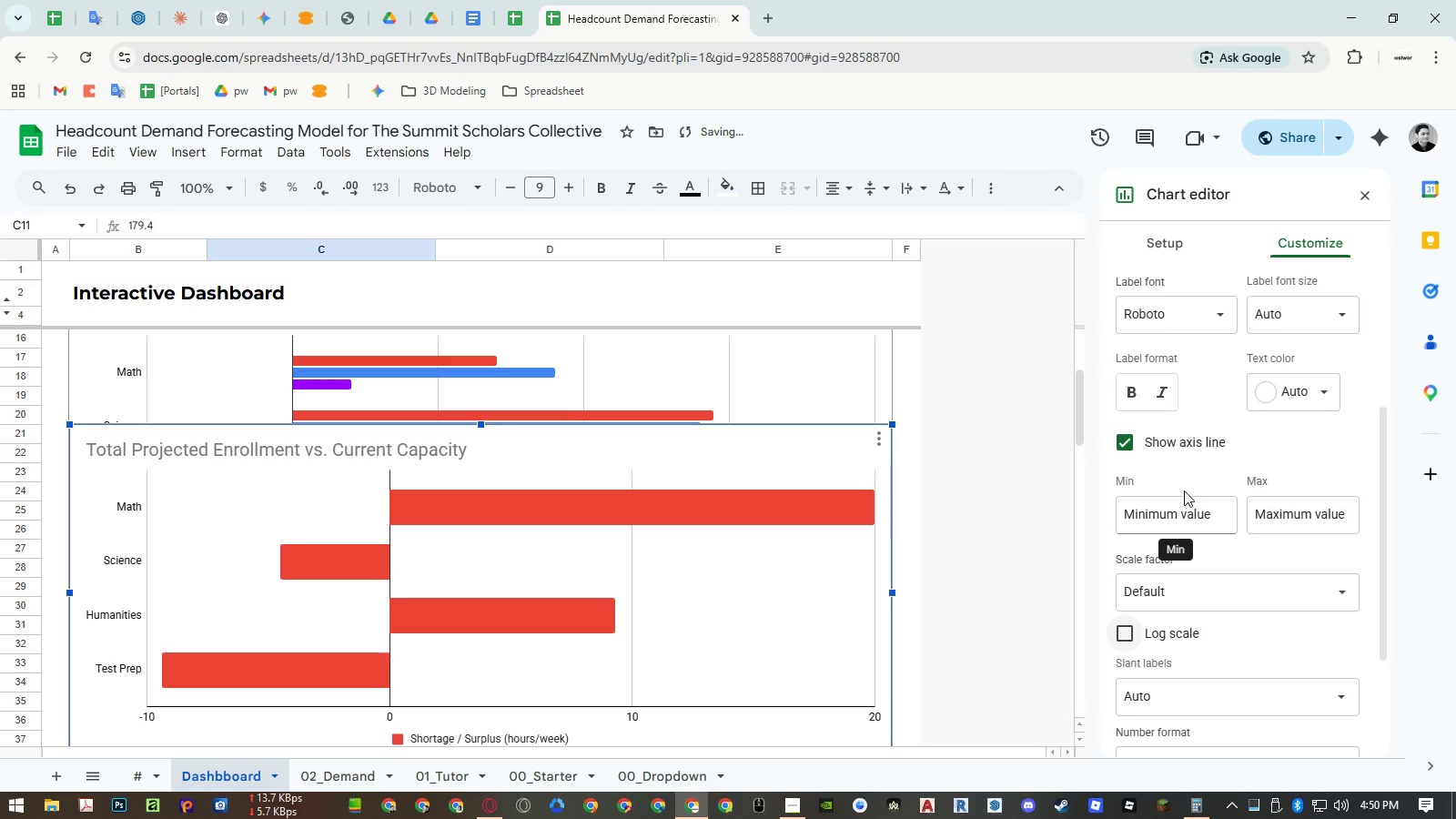 
scroll: coordinate [1185, 470], scroll_direction: down, amount: 1.0
 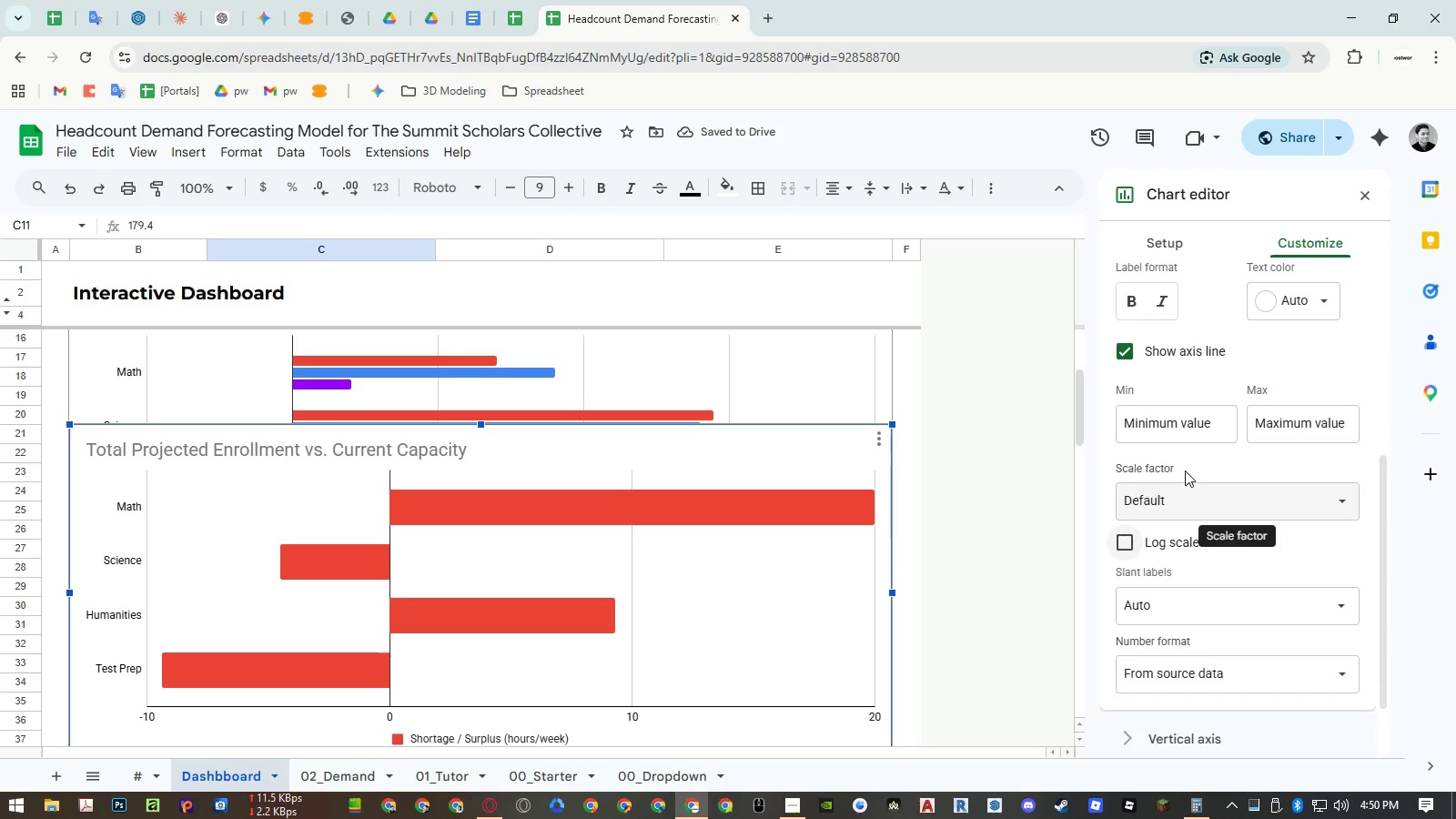 
left_click([1203, 610])
 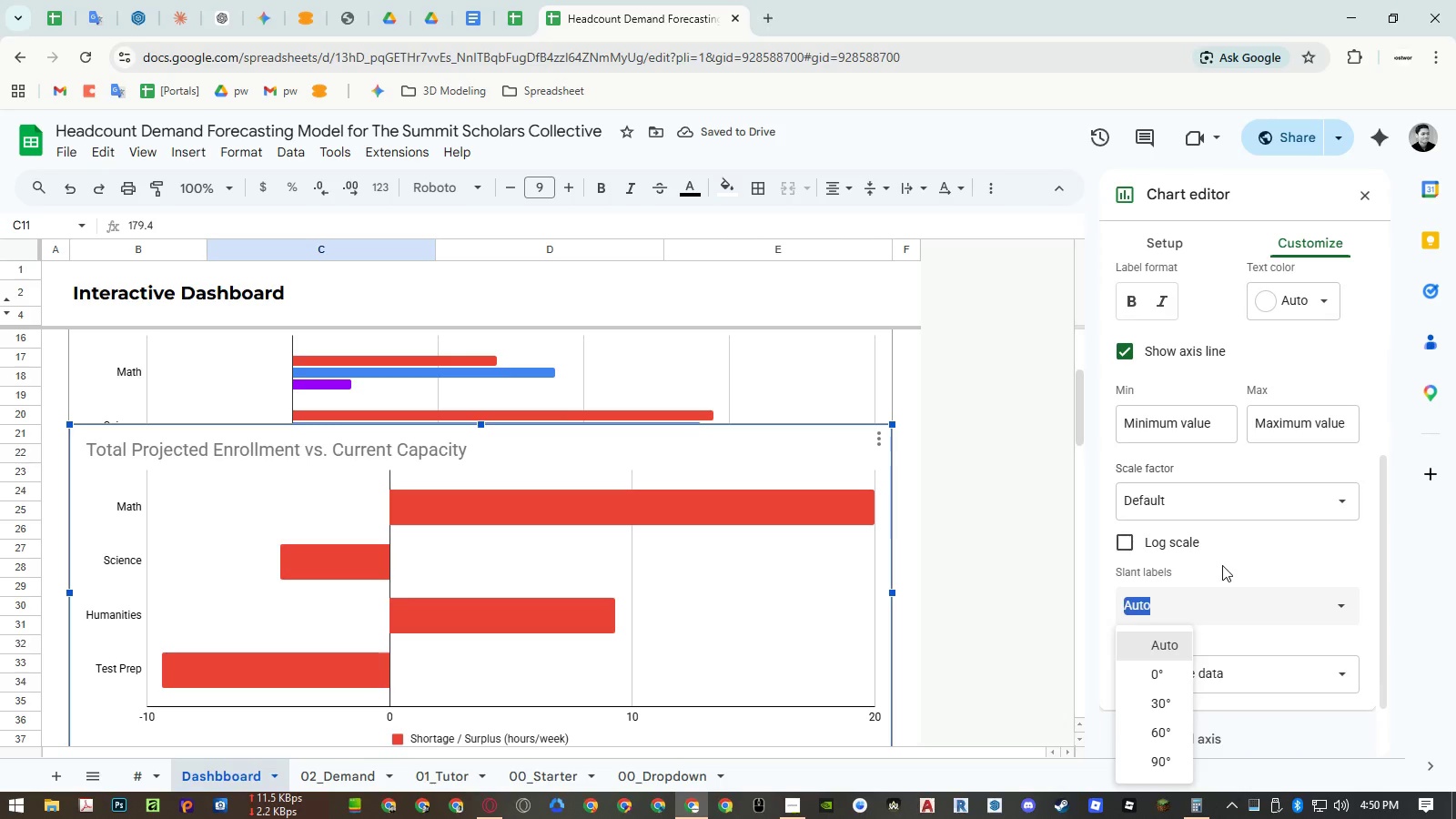 
left_click([1222, 564])
 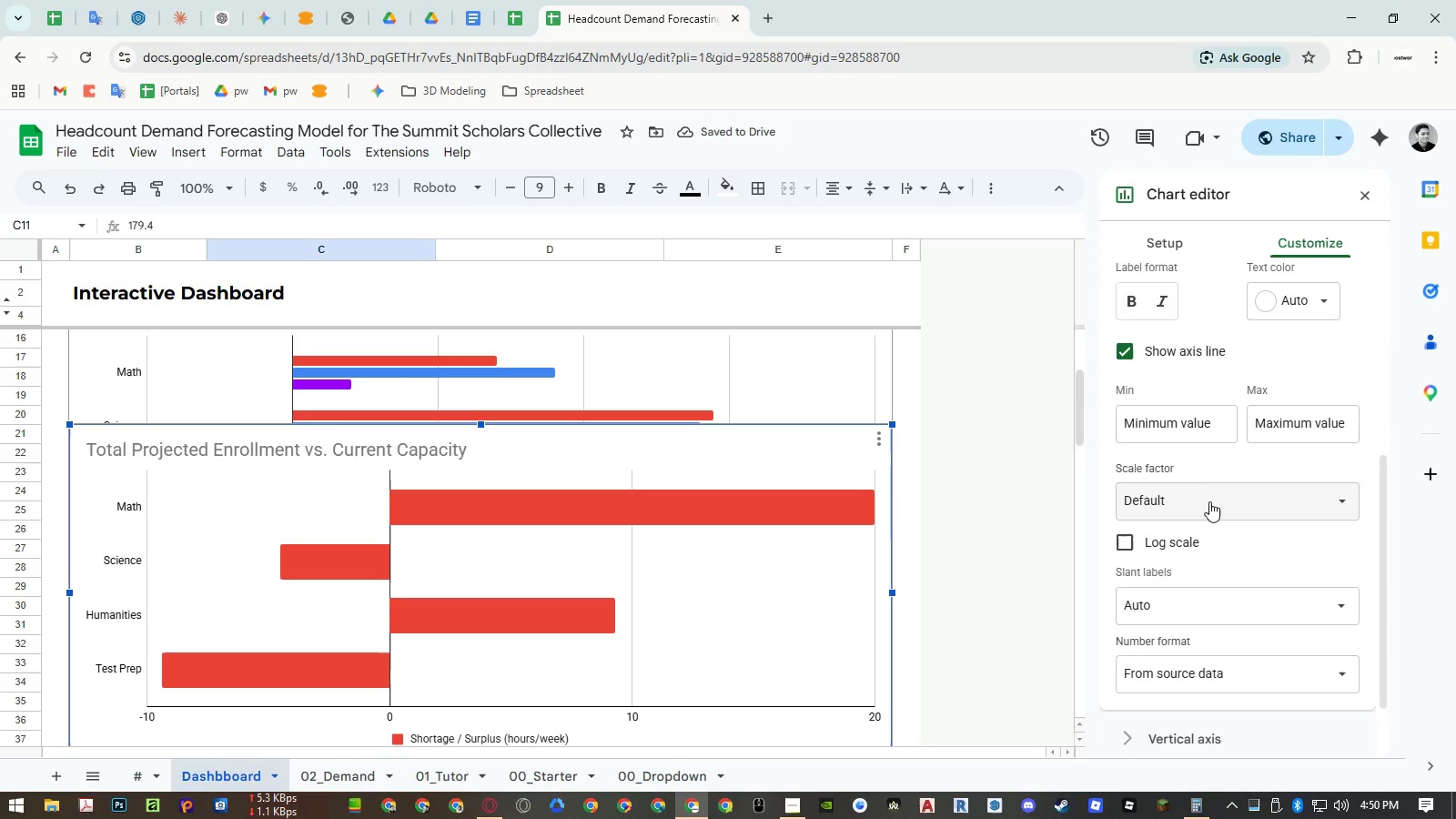 
scroll: coordinate [1205, 437], scroll_direction: up, amount: 3.0
 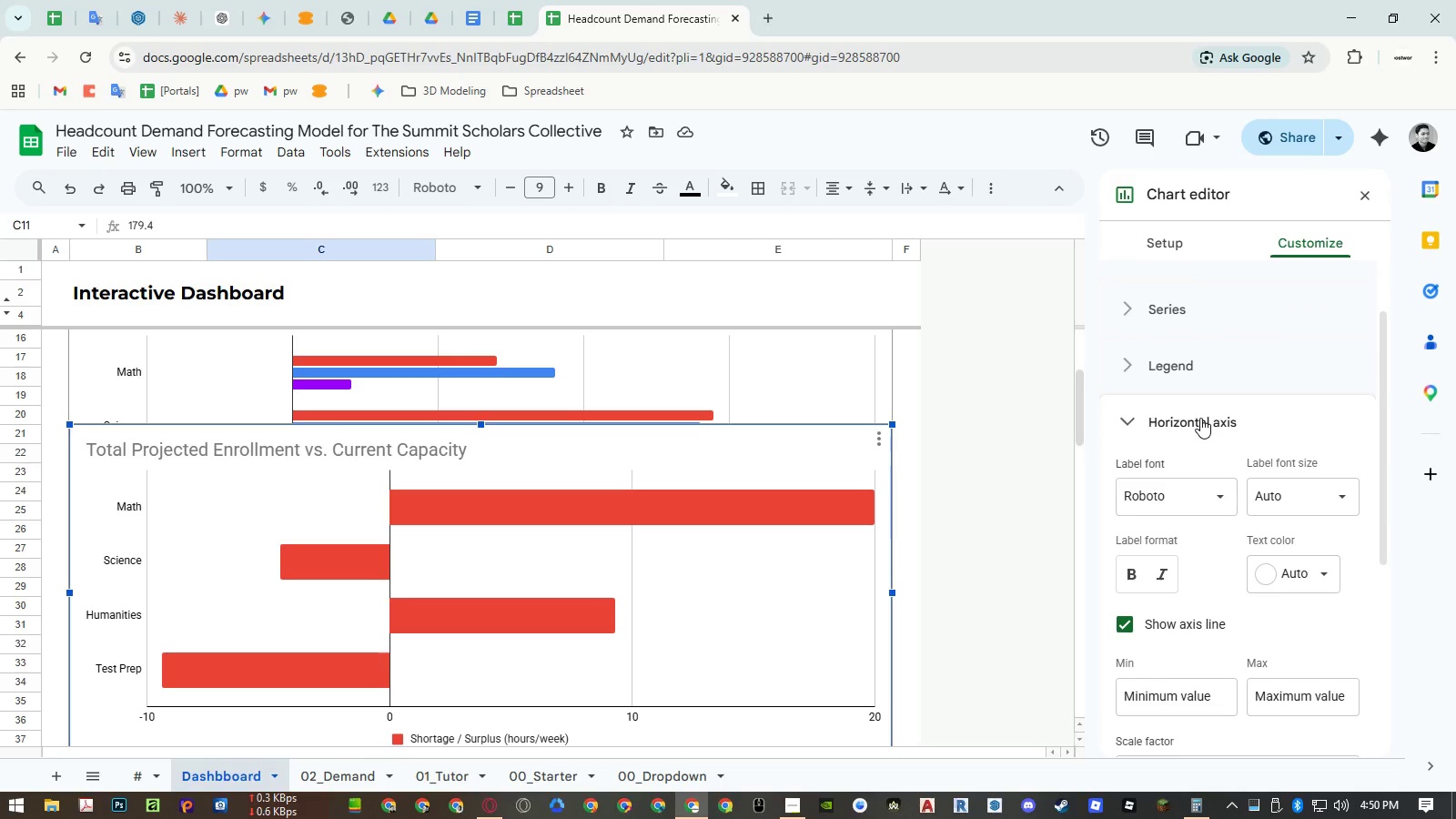 
left_click([1200, 418])
 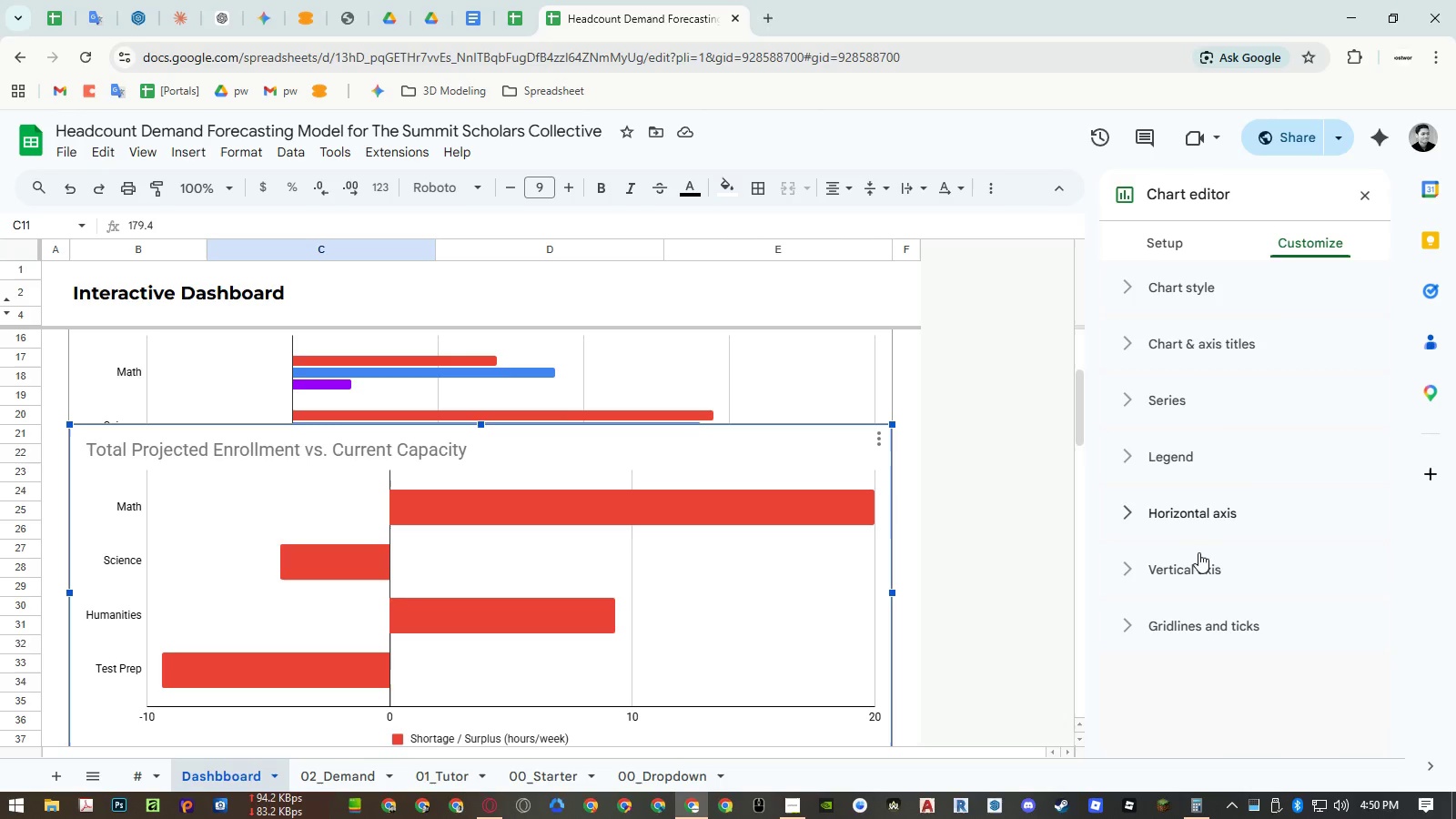 
left_click([1198, 568])
 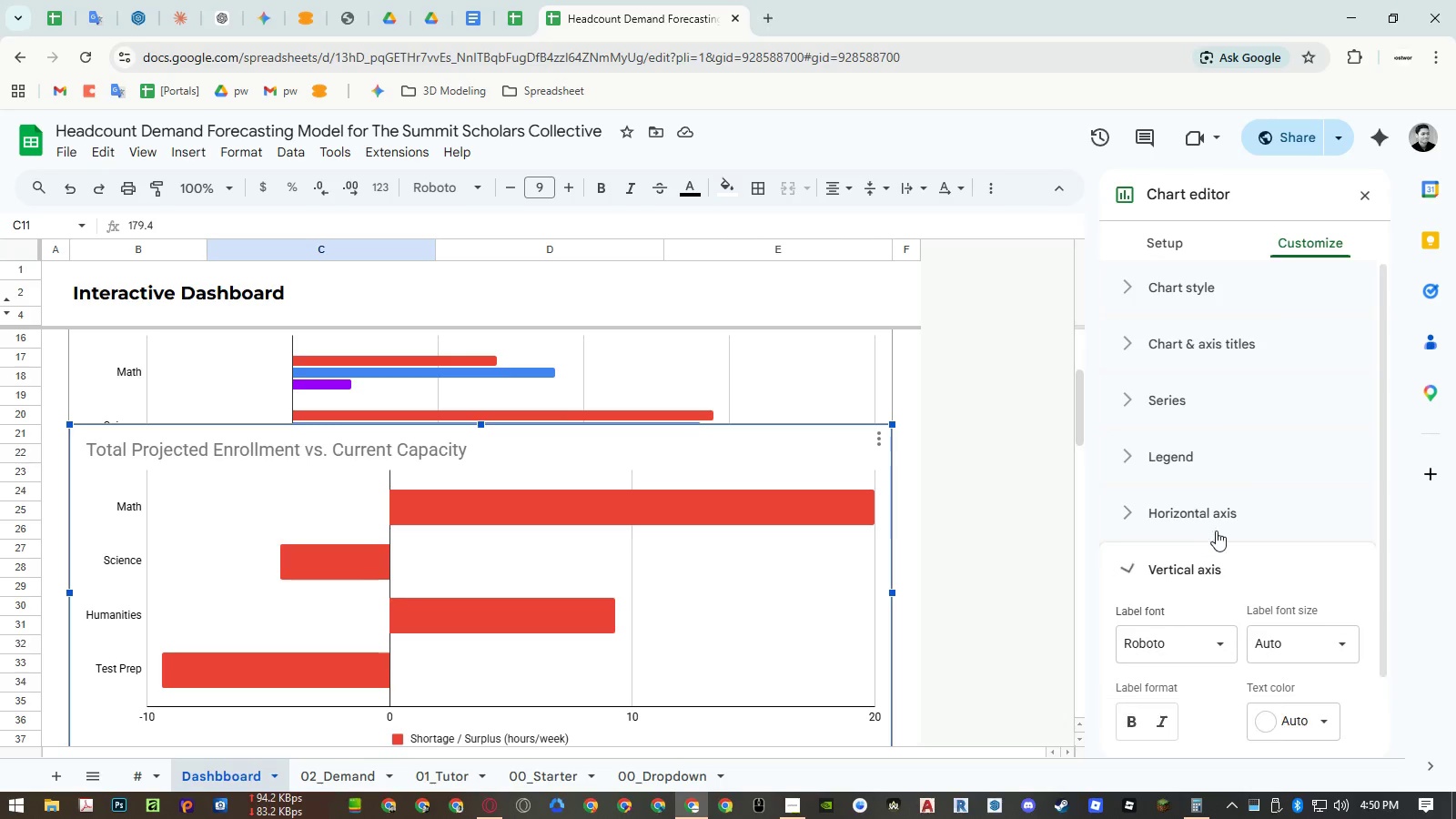 
scroll: coordinate [1222, 521], scroll_direction: down, amount: 3.0
 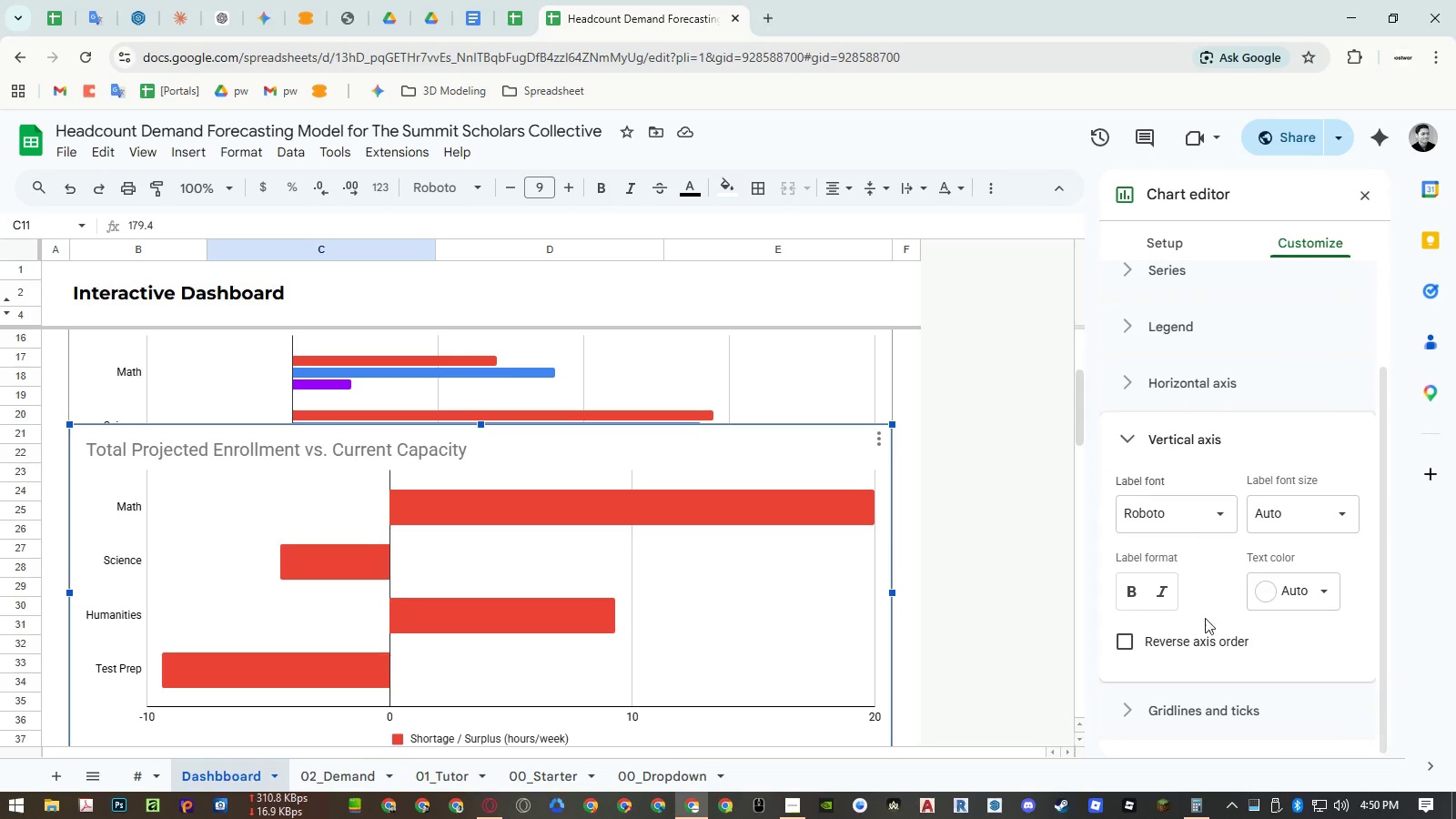 
left_click([1203, 643])
 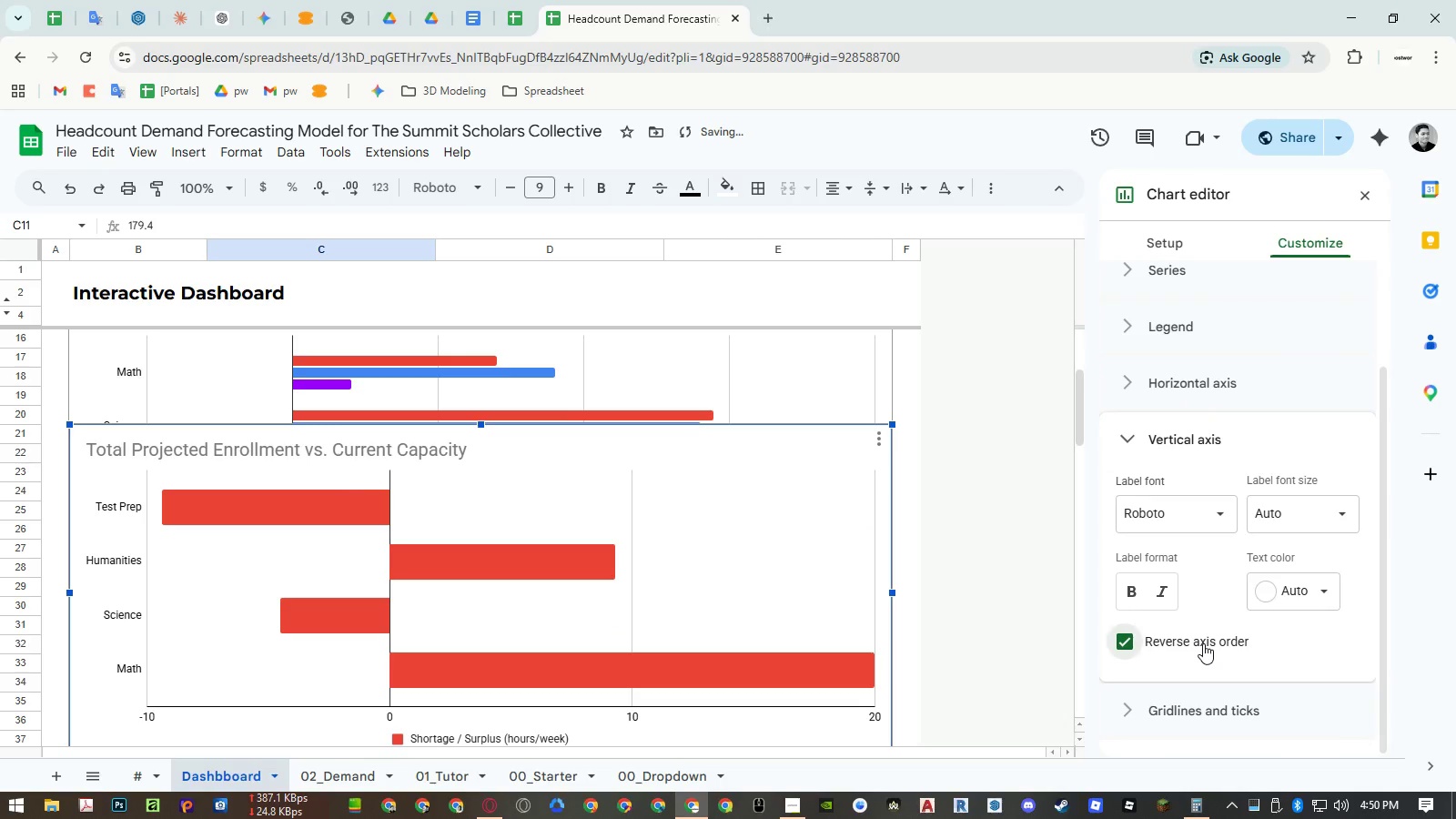 
left_click([1203, 643])
 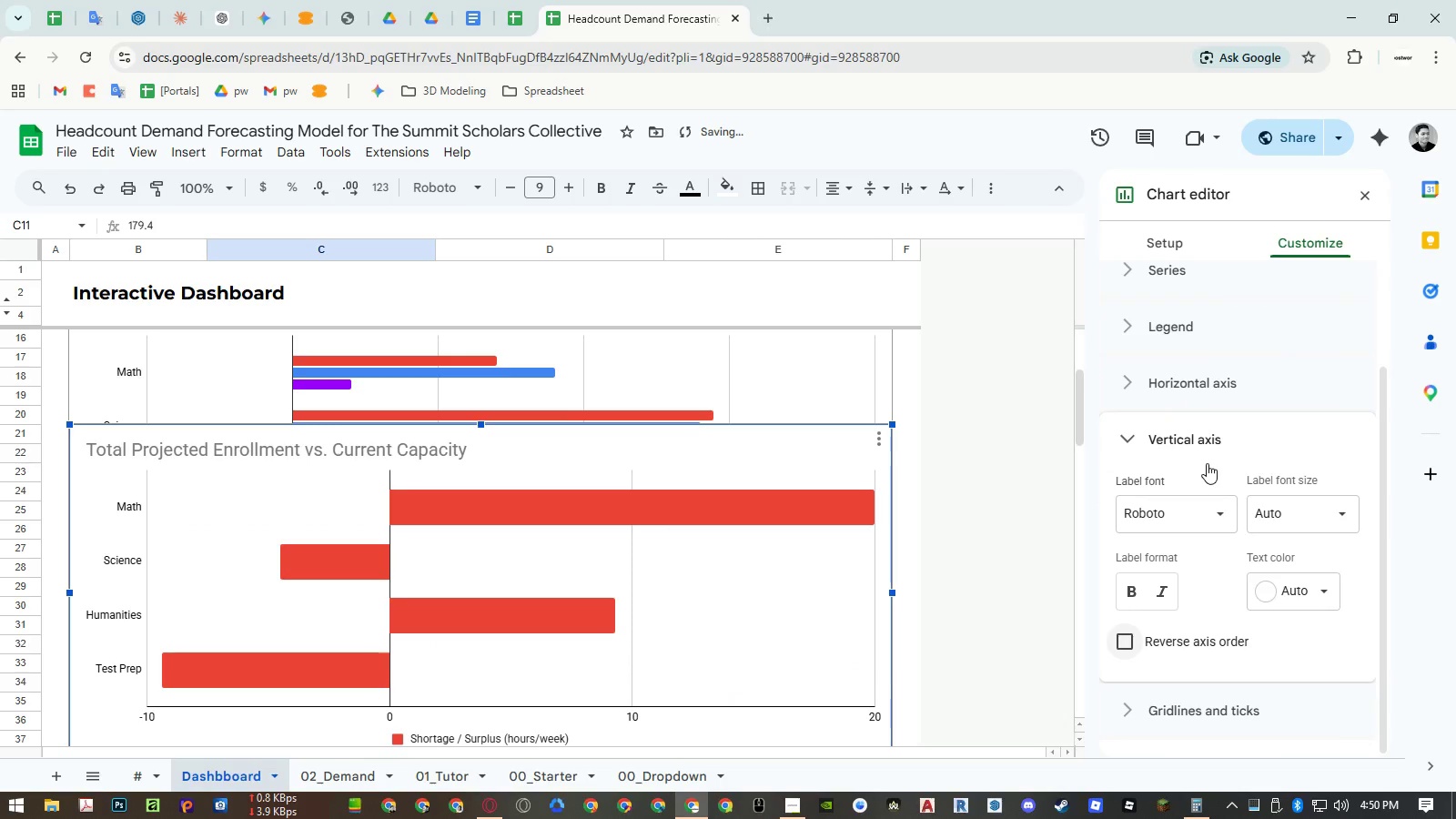 
left_click([1197, 450])
 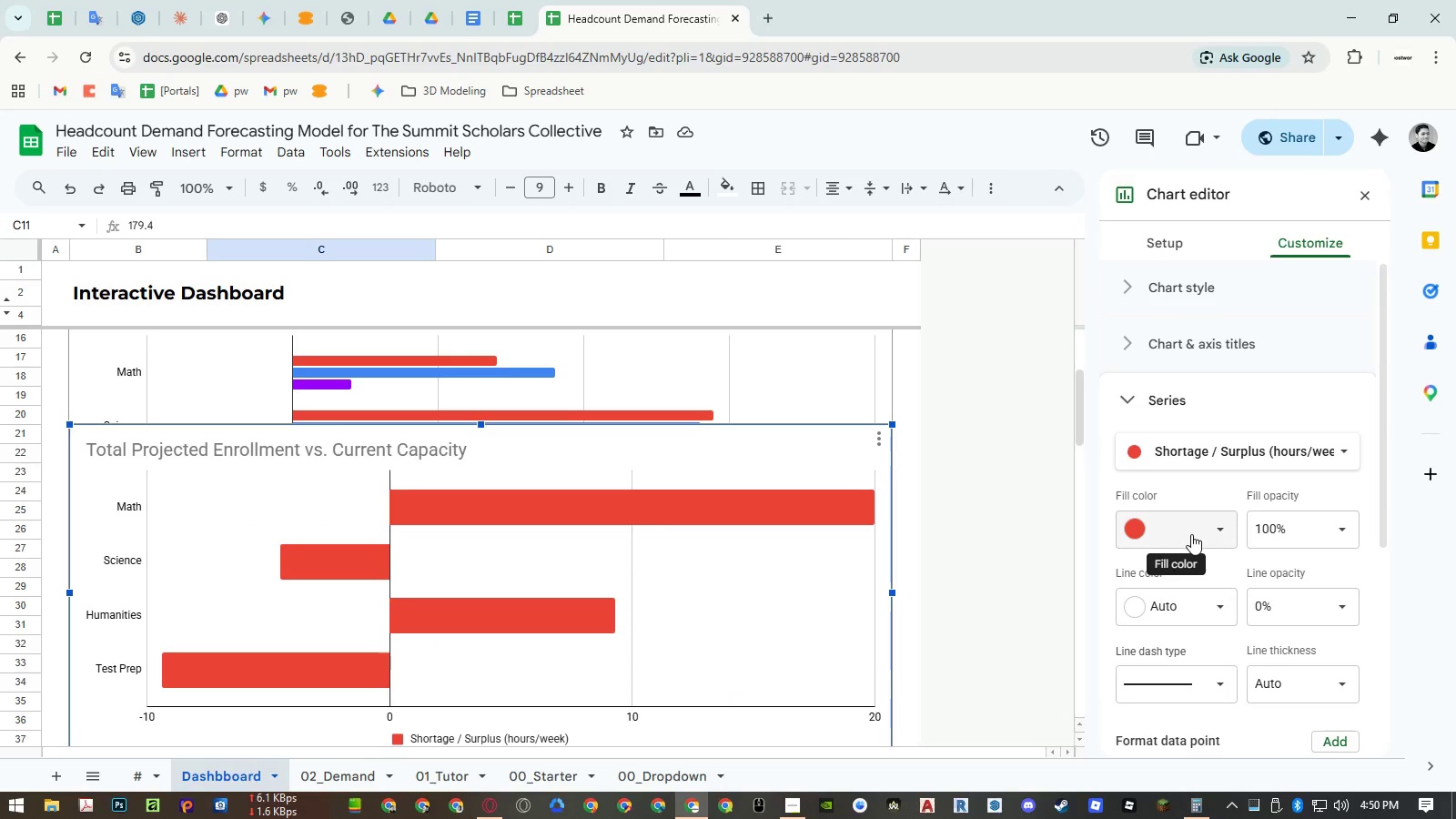 
left_click([1355, 527])
 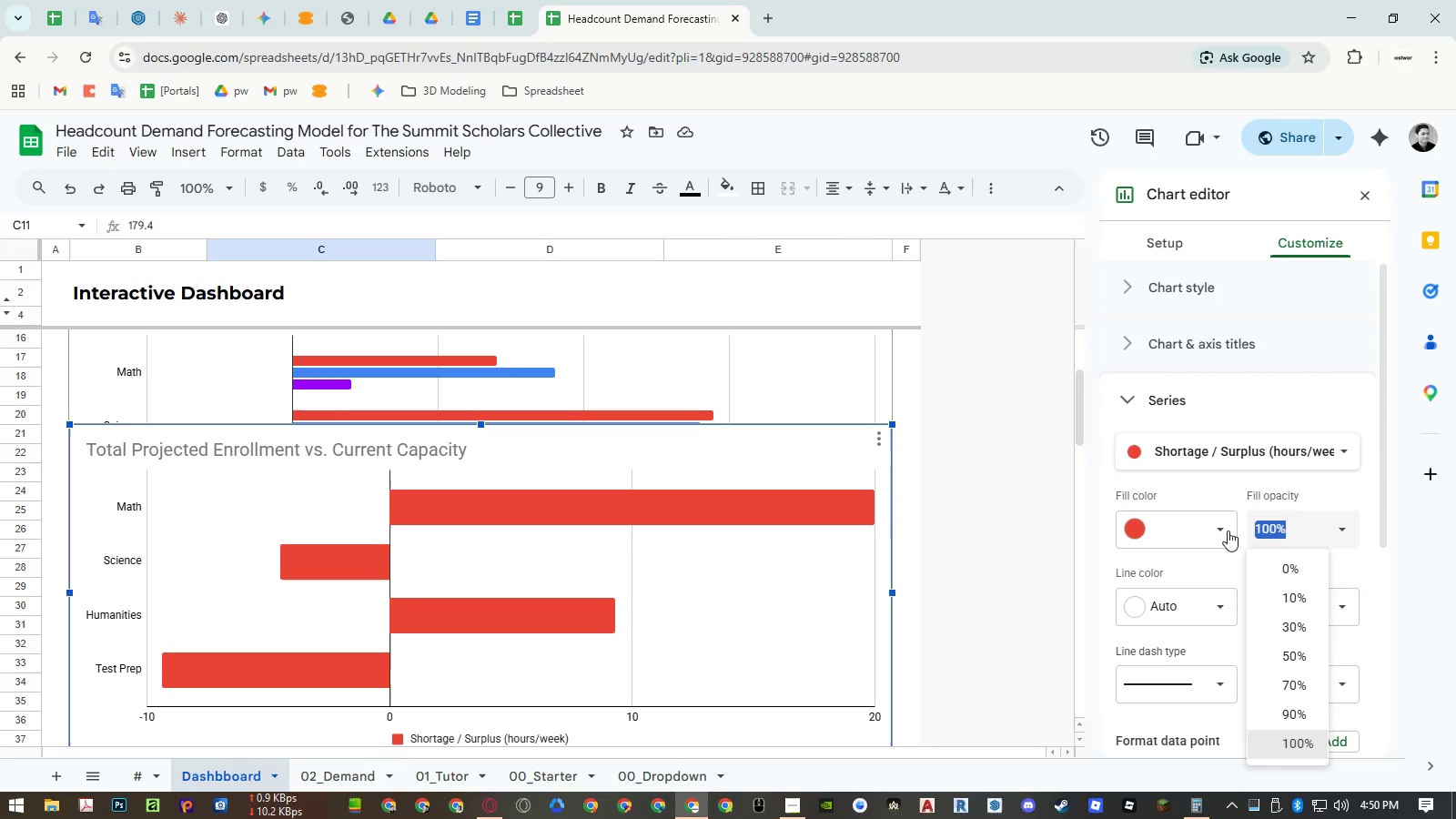 
left_click([1208, 528])
 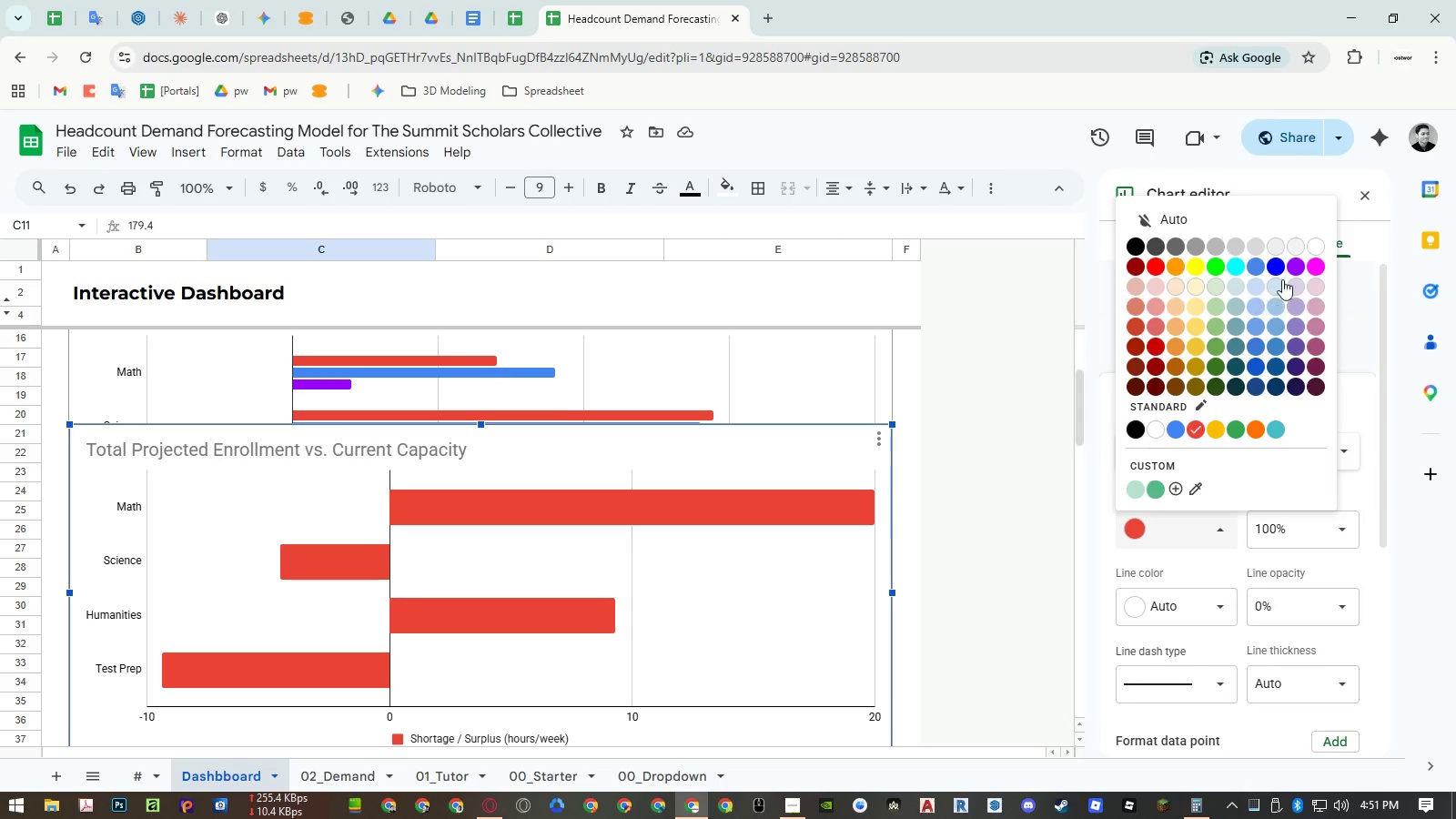 
wait(8.45)
 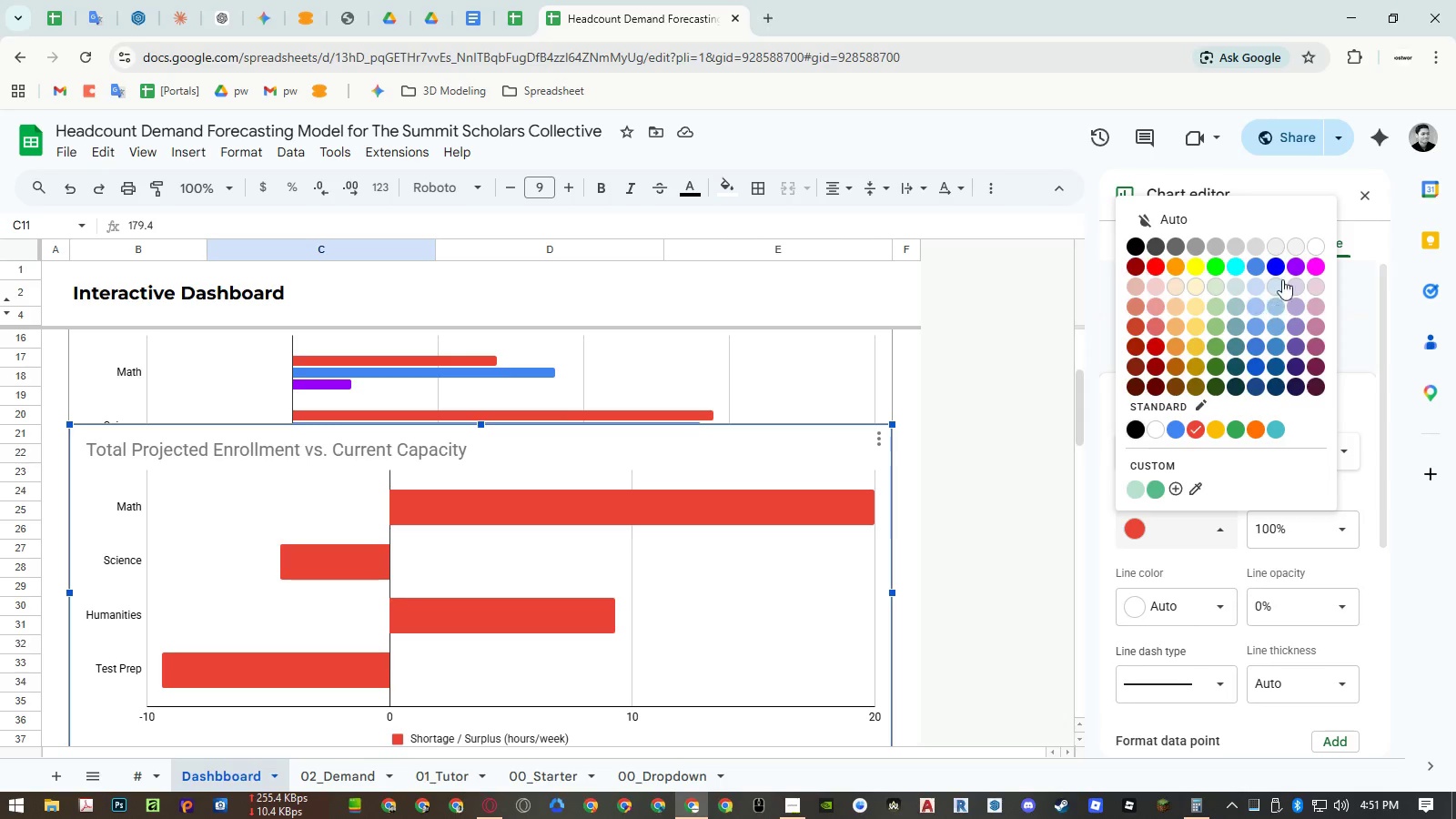 
left_click([1259, 432])
 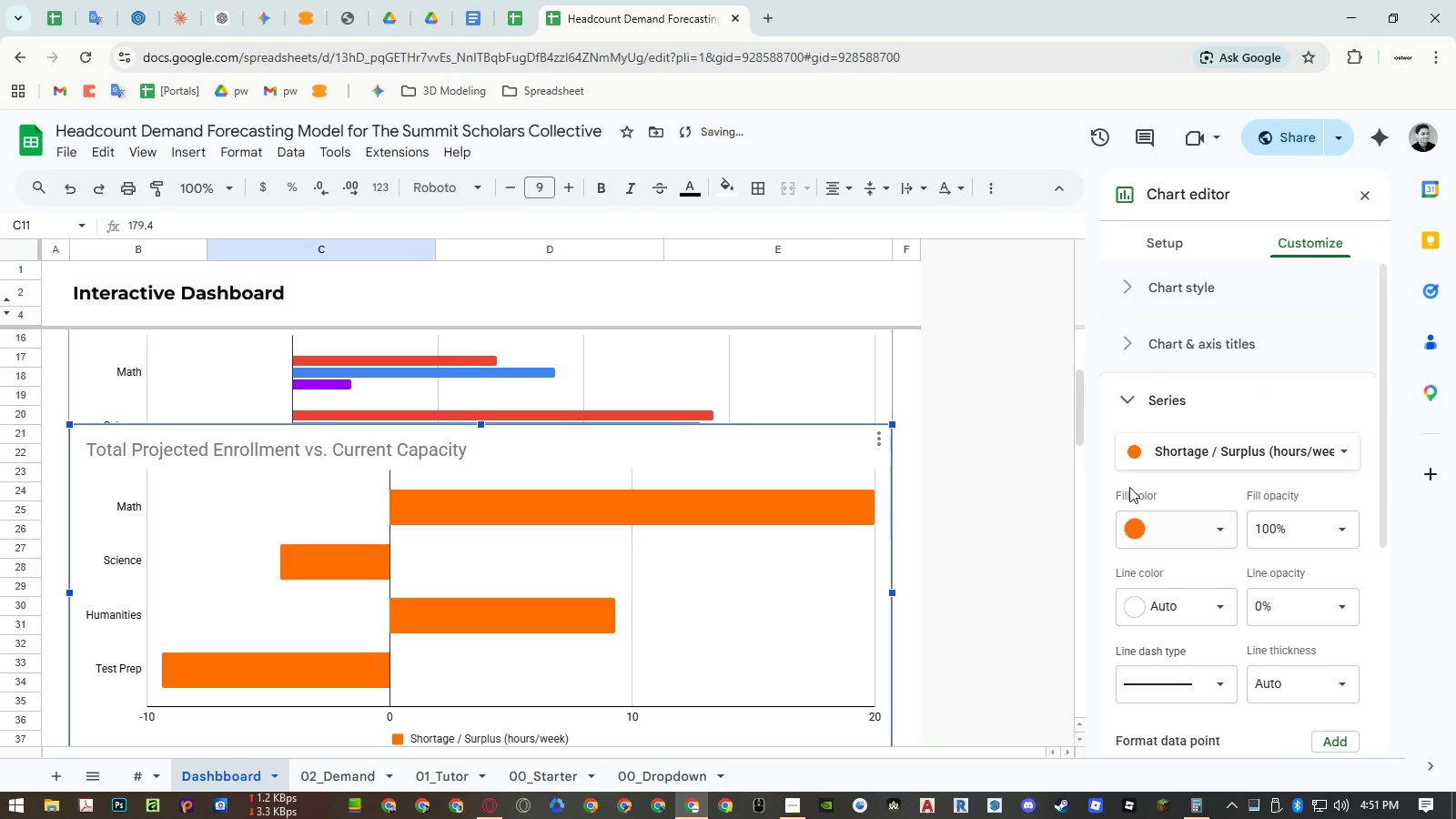 
left_click([1106, 486])
 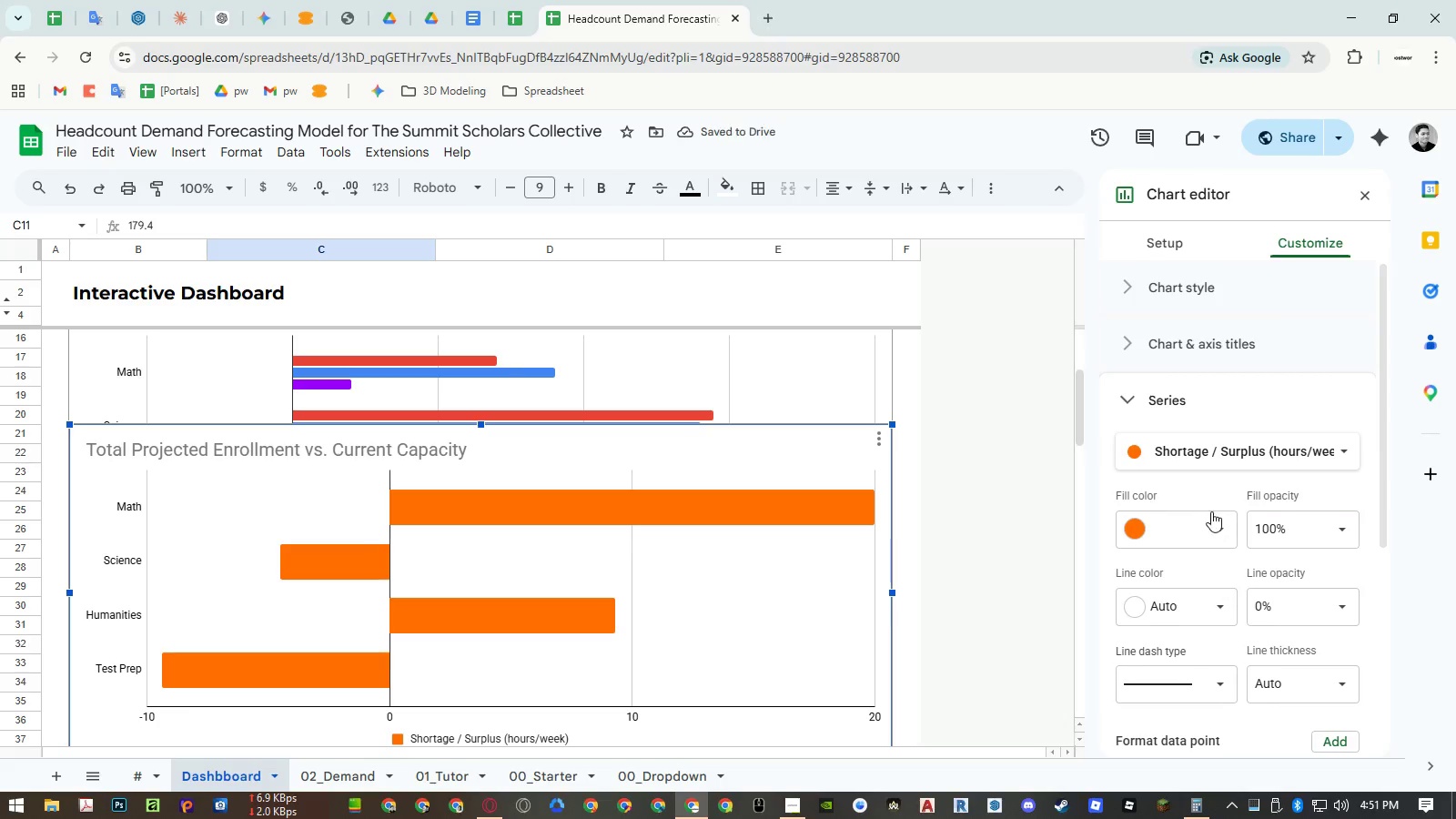 
scroll: coordinate [1189, 655], scroll_direction: down, amount: 5.0
 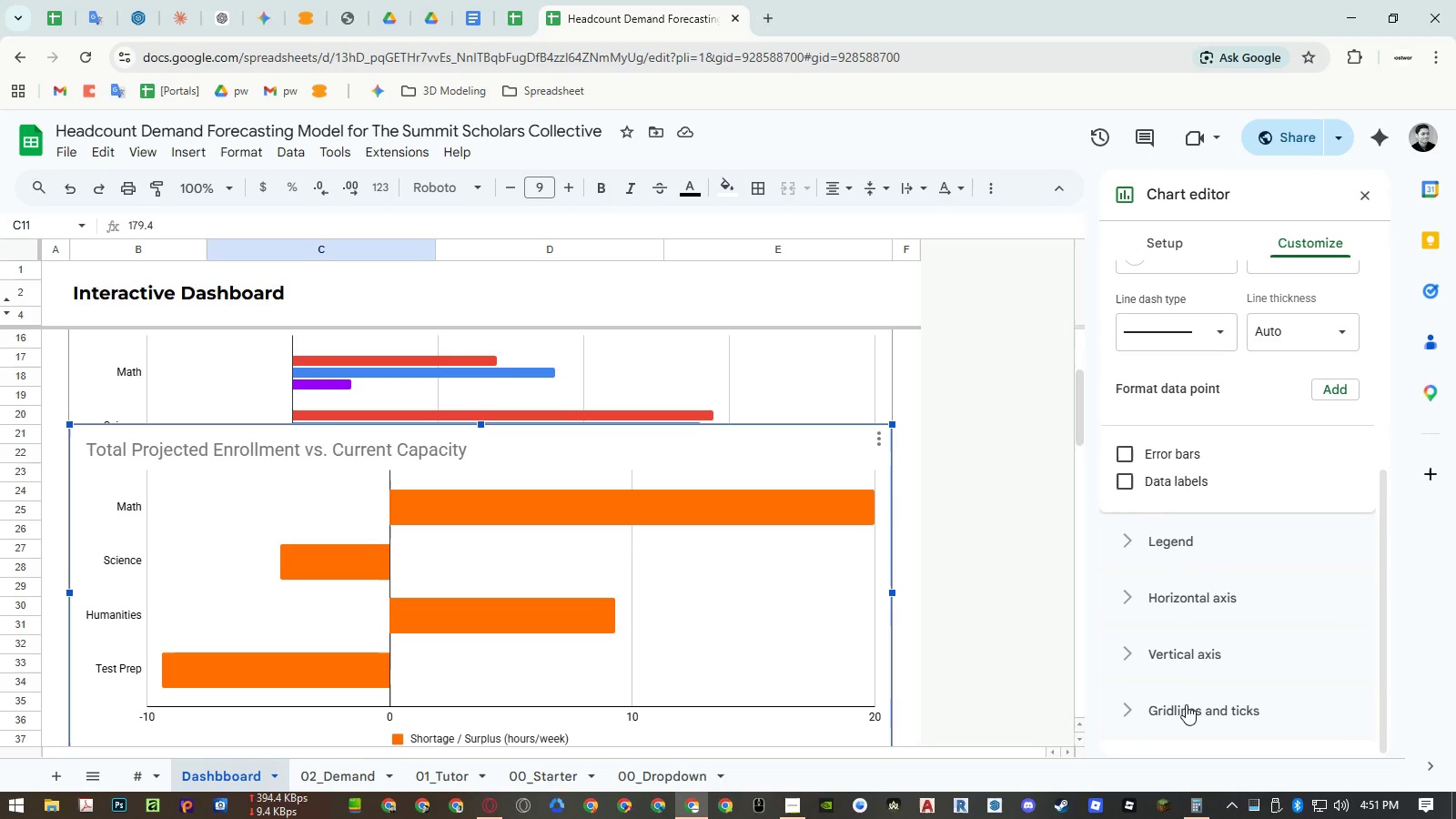 
left_click([1186, 704])
 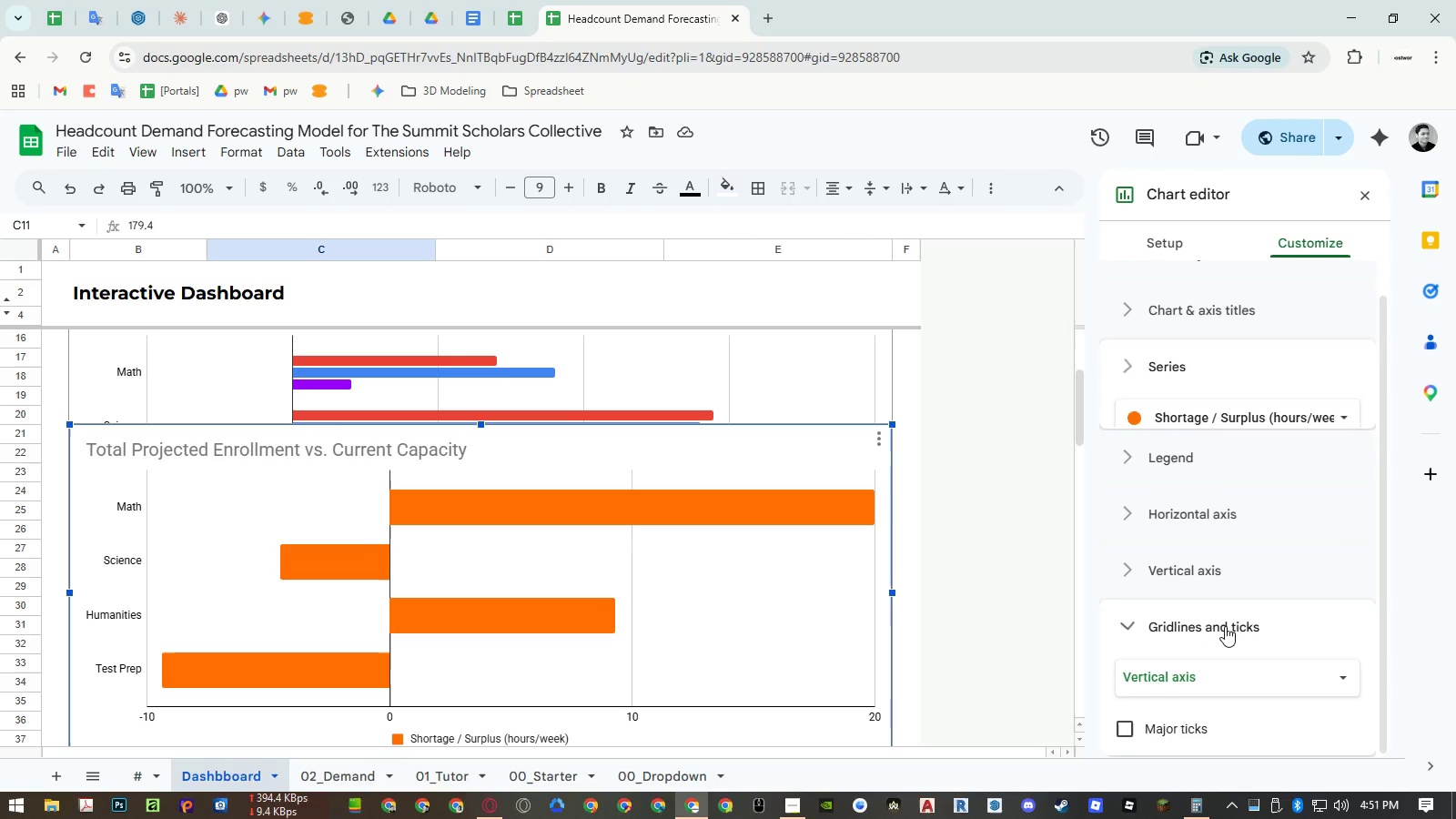 
scroll: coordinate [1225, 626], scroll_direction: down, amount: 3.0
 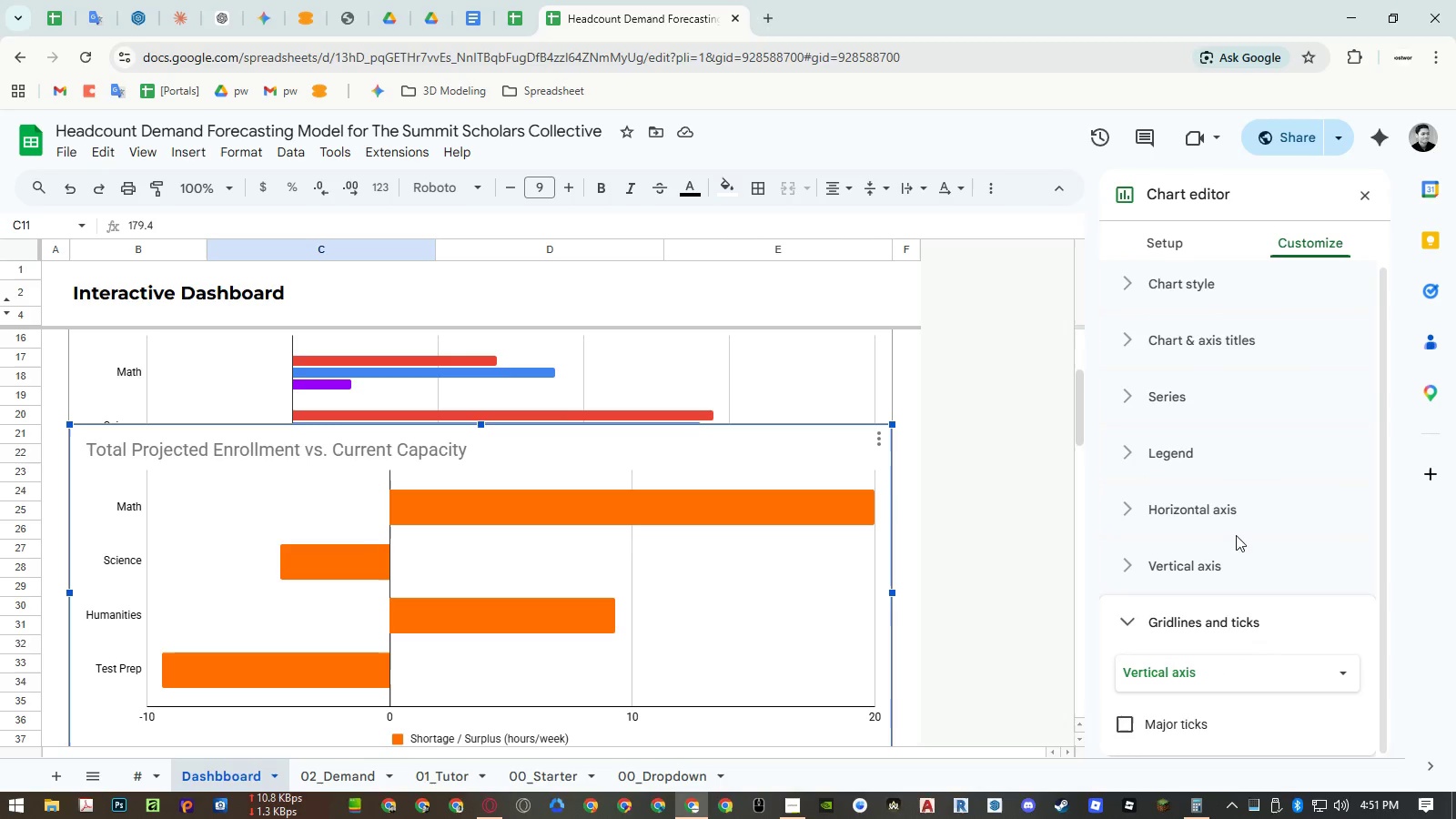 
left_click([1218, 562])
 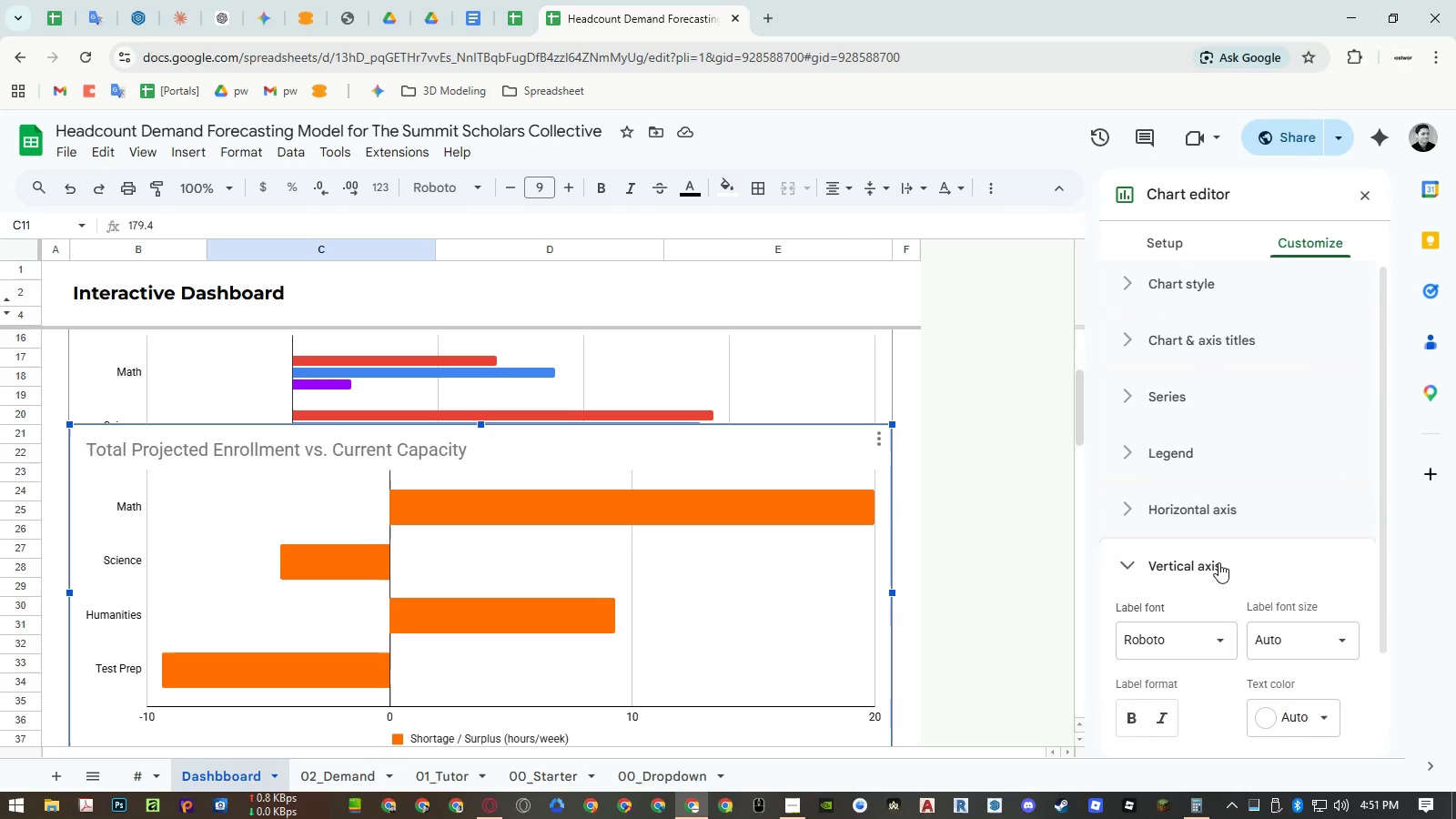 
scroll: coordinate [1218, 562], scroll_direction: down, amount: 4.0
 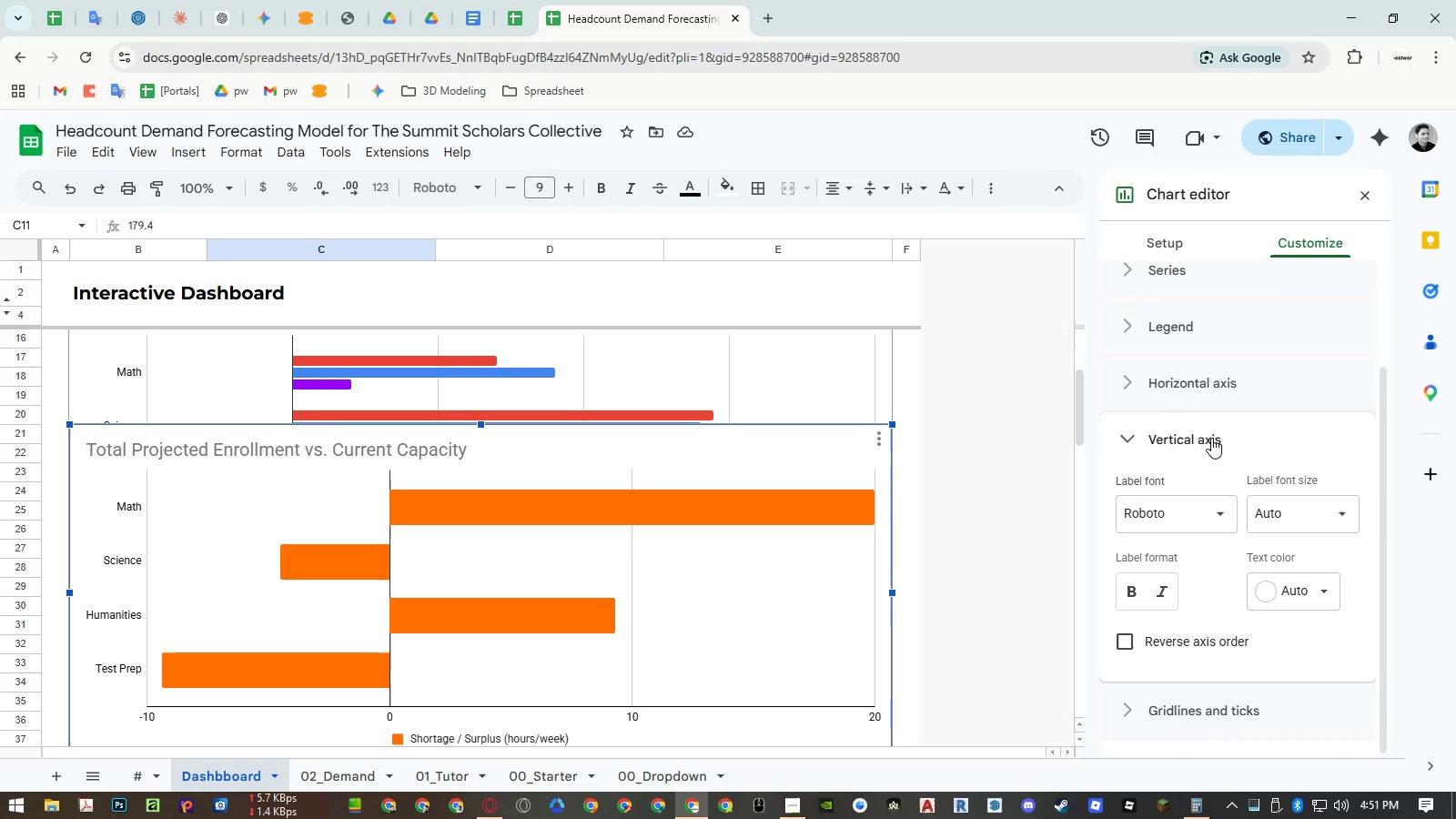 
left_click([1210, 384])
 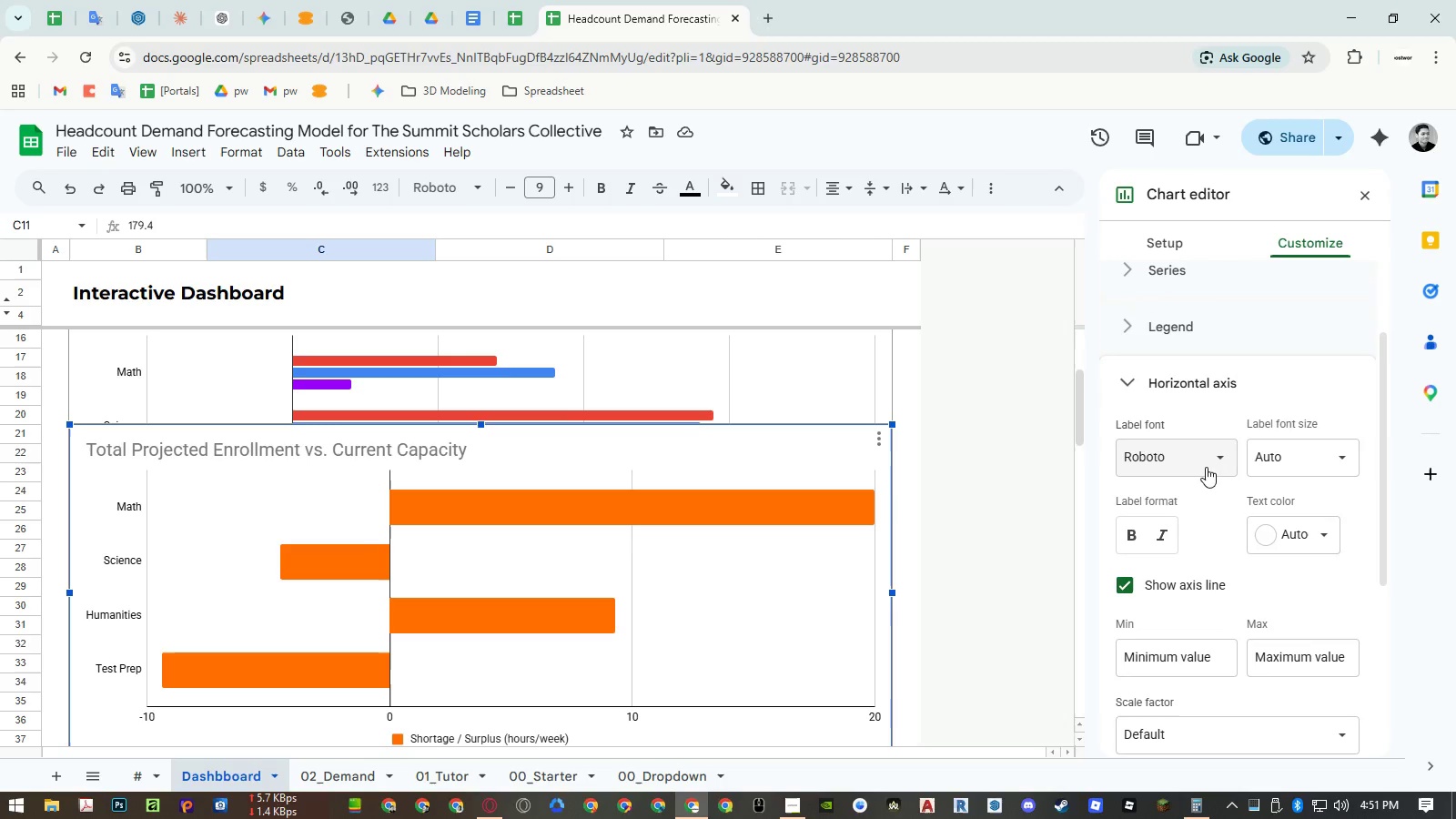 
scroll: coordinate [1206, 479], scroll_direction: down, amount: 2.0
 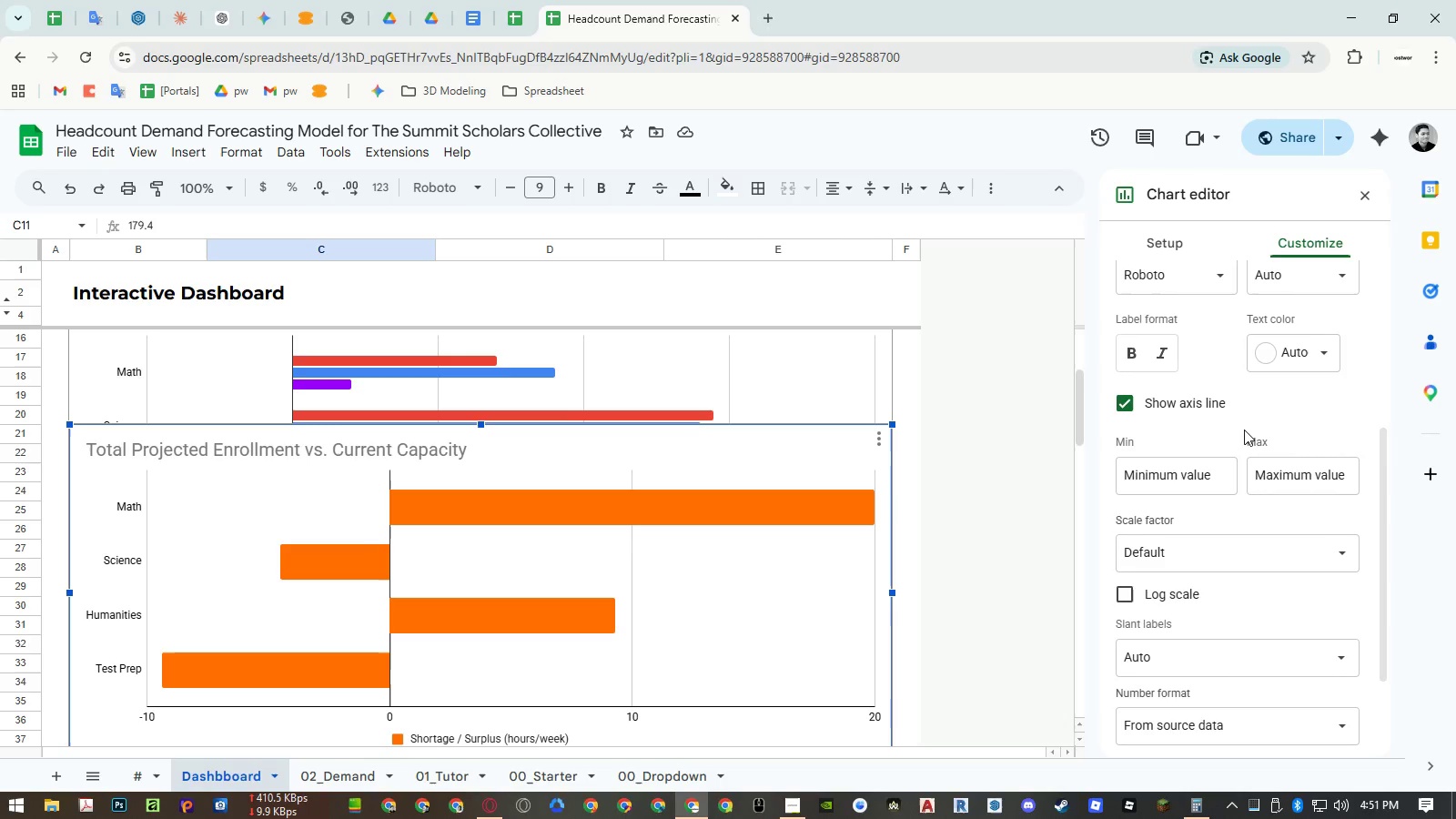 
left_click([1205, 405])
 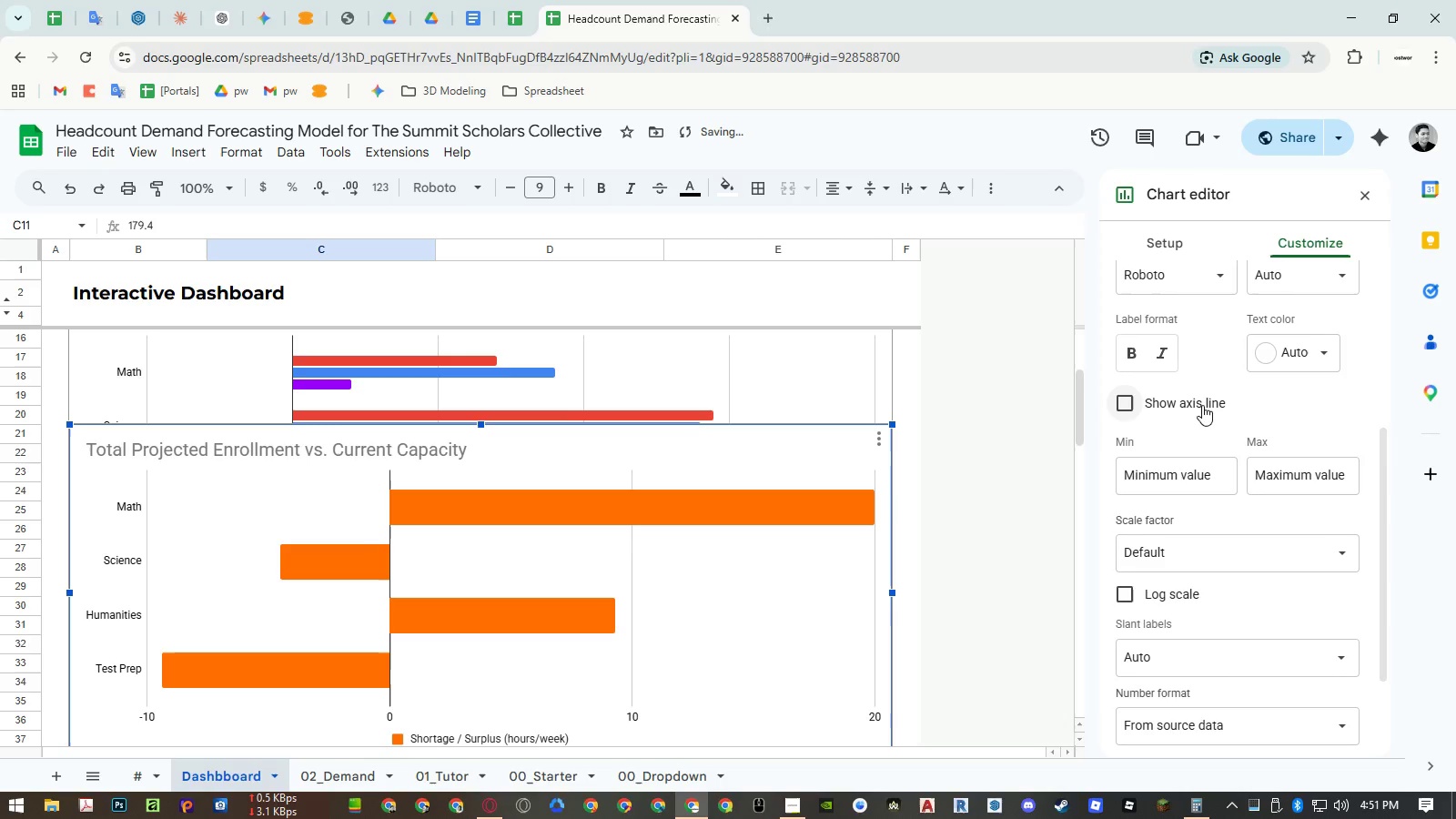 
left_click([1202, 405])
 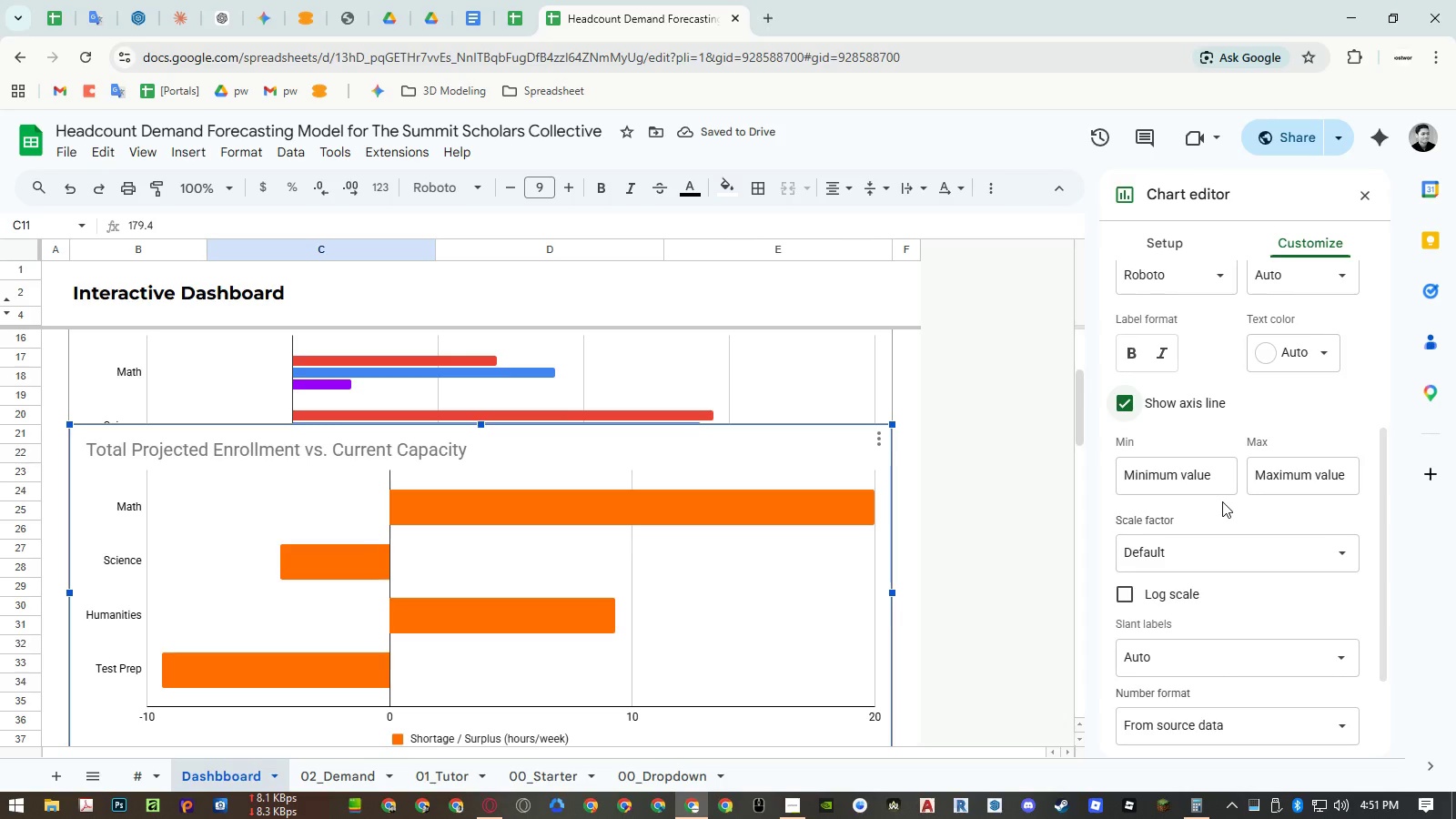 
wait(5.66)
 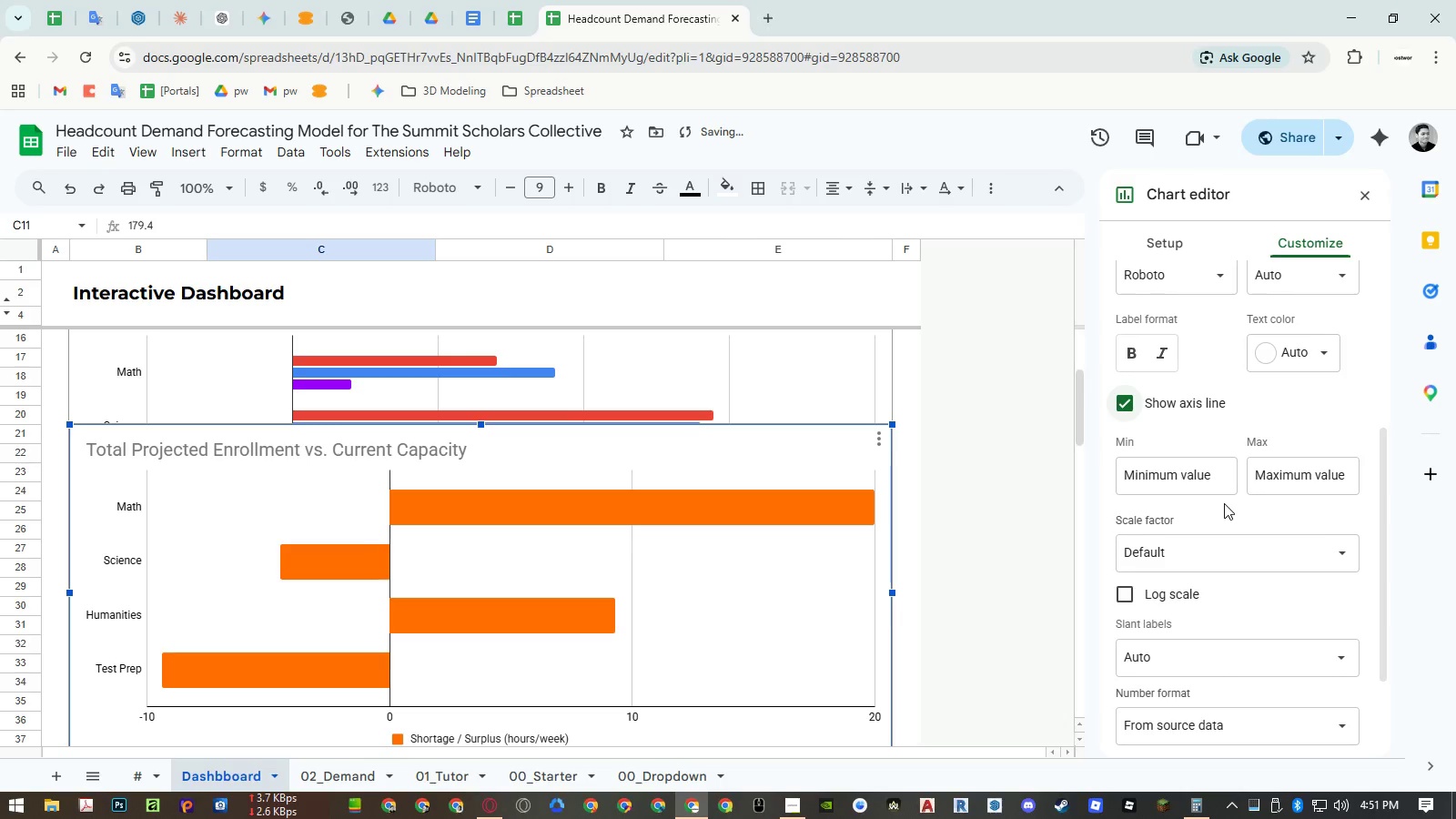 
left_click([1184, 605])
 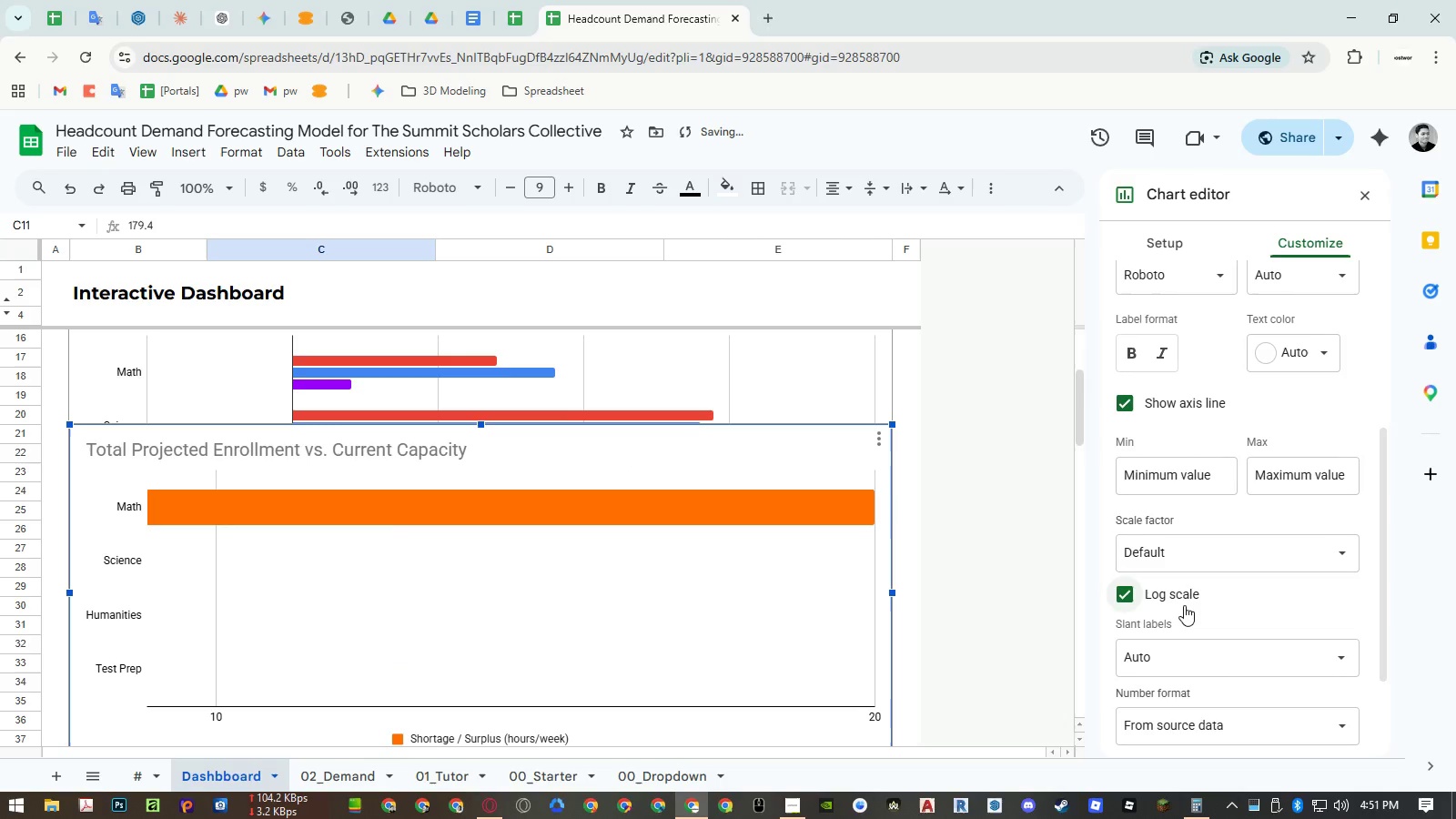 
left_click([1184, 605])
 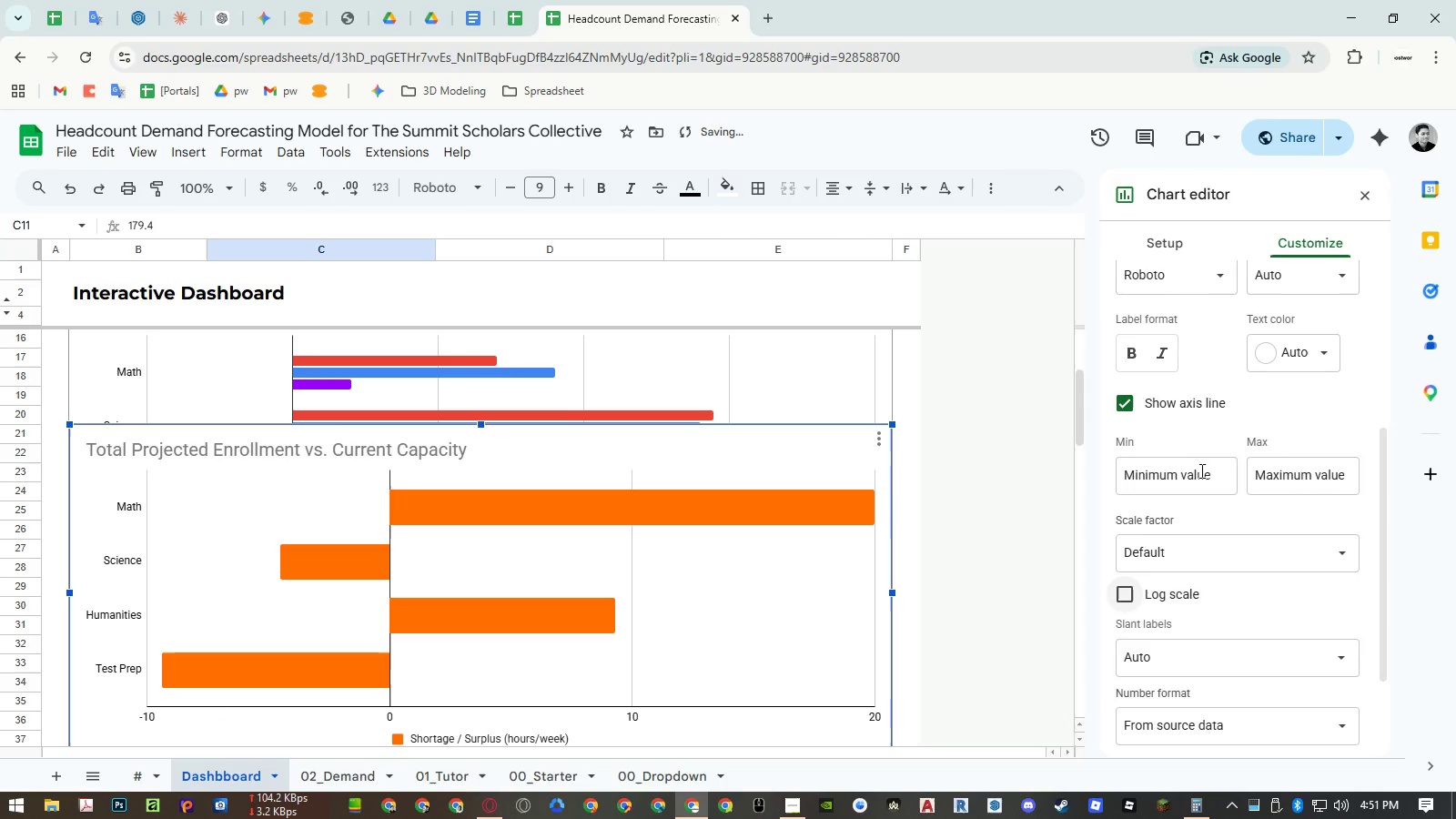 
left_click([1189, 288])
 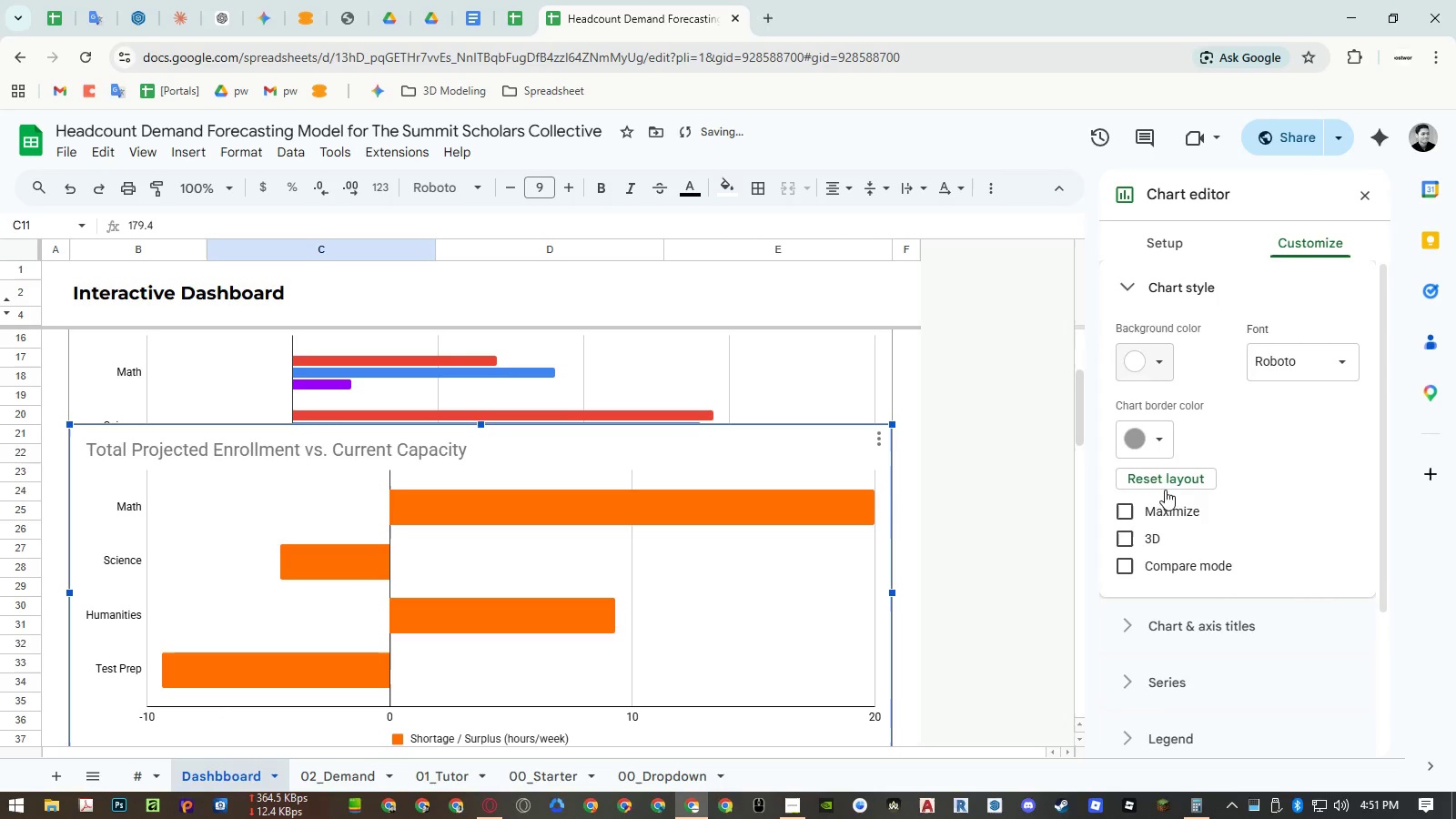 
scroll: coordinate [1222, 396], scroll_direction: up, amount: 10.0
 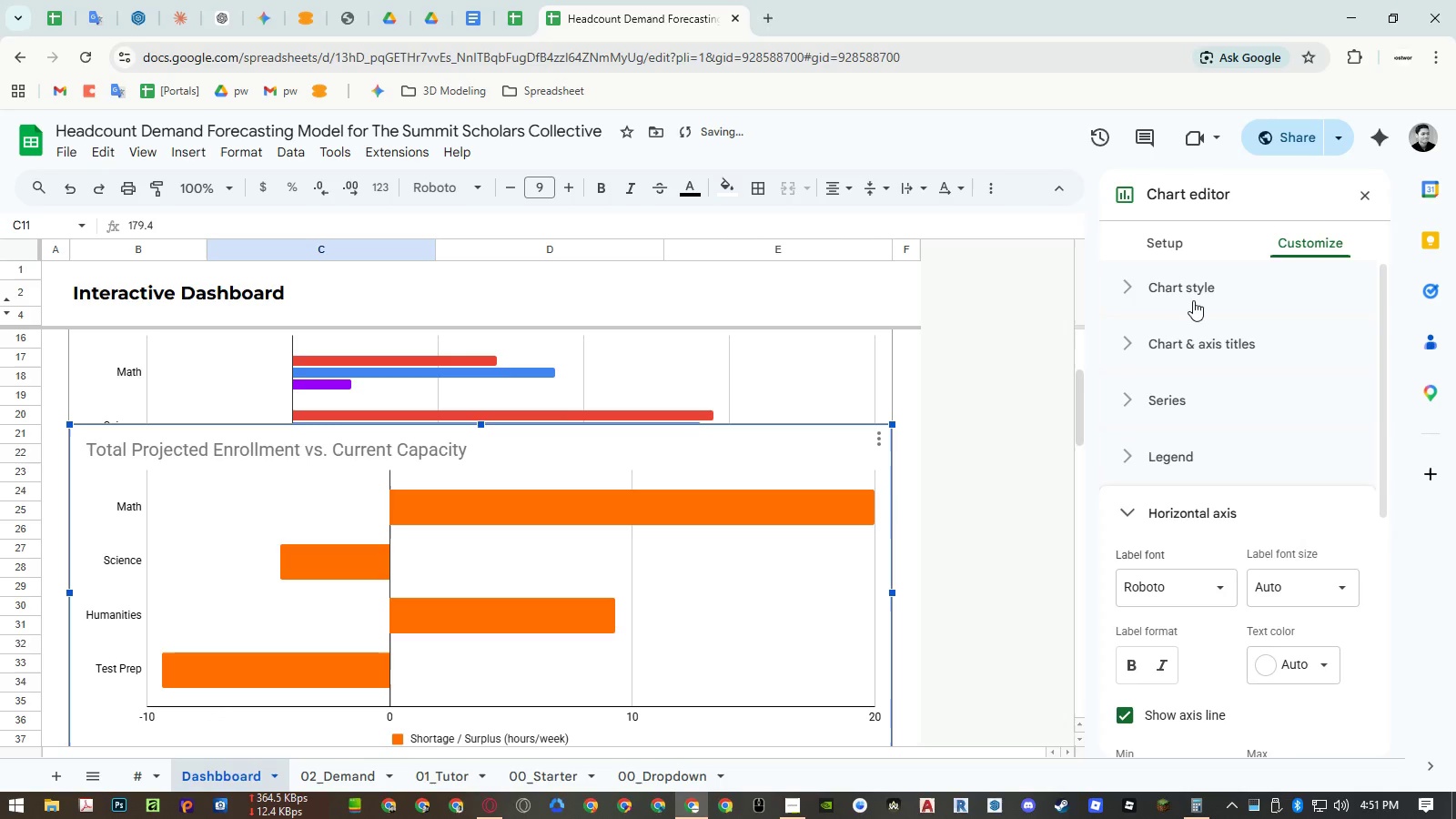 
left_click([1165, 518])
 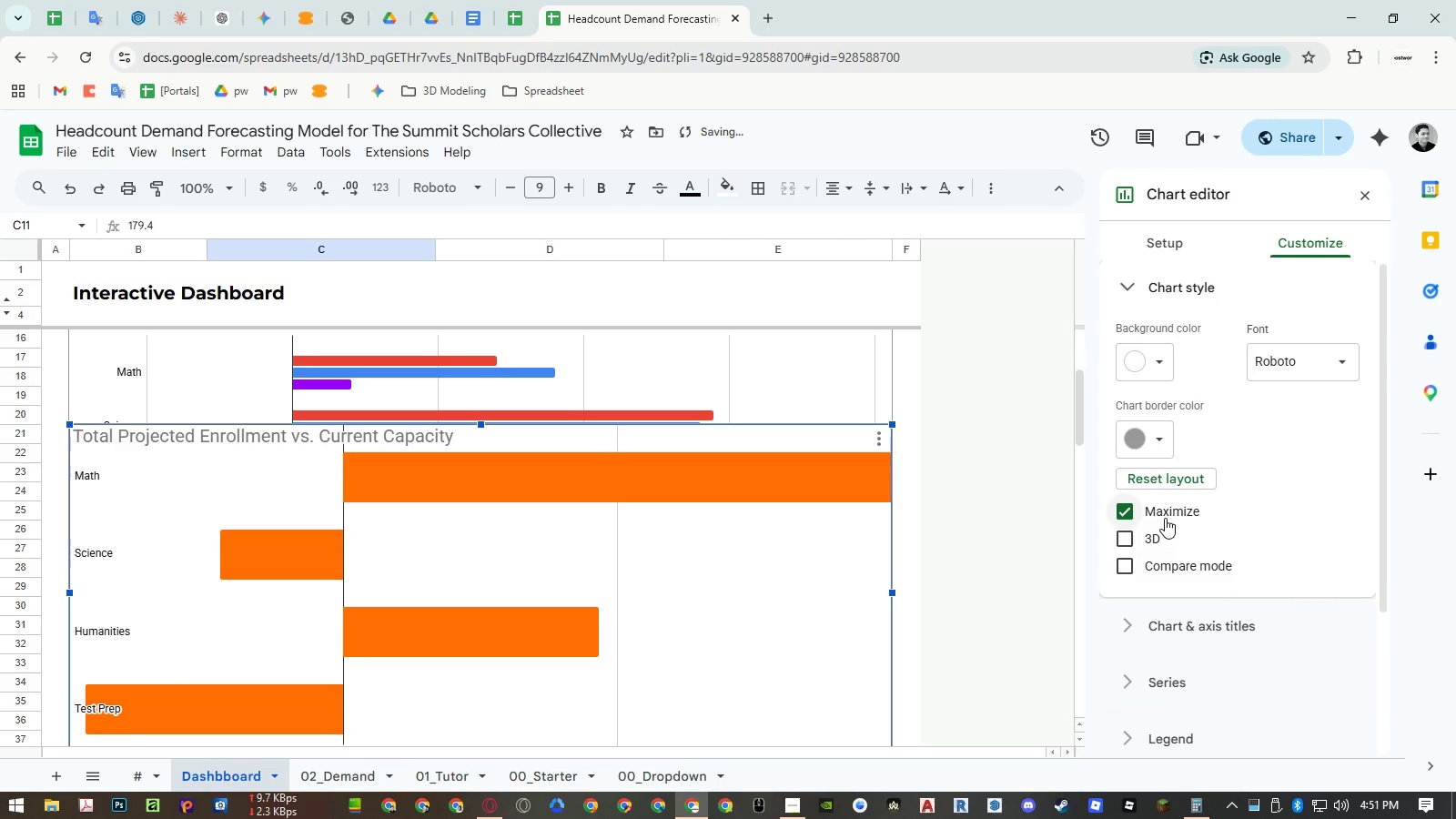 
left_click([1165, 518])
 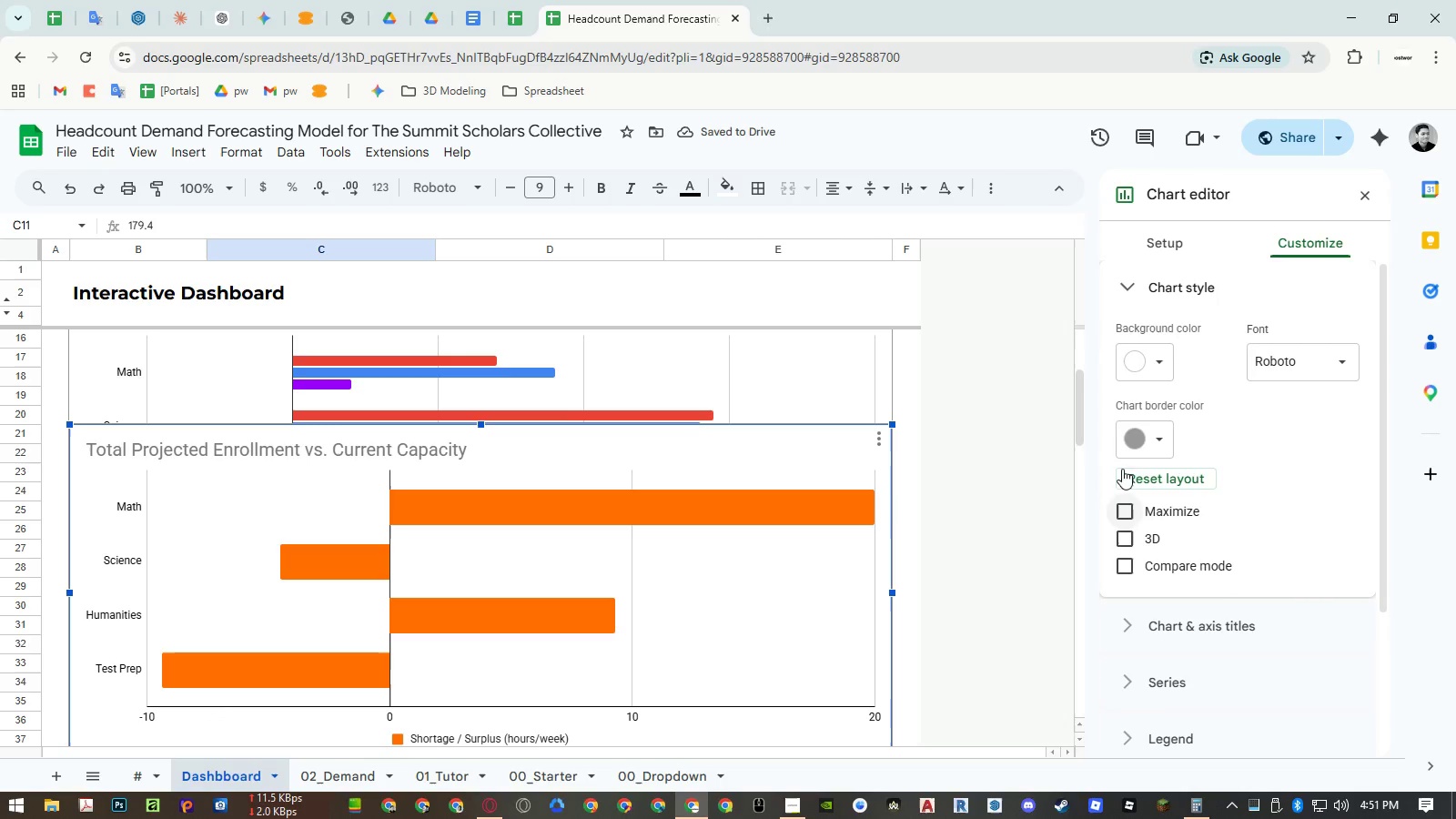 
left_click([1203, 293])
 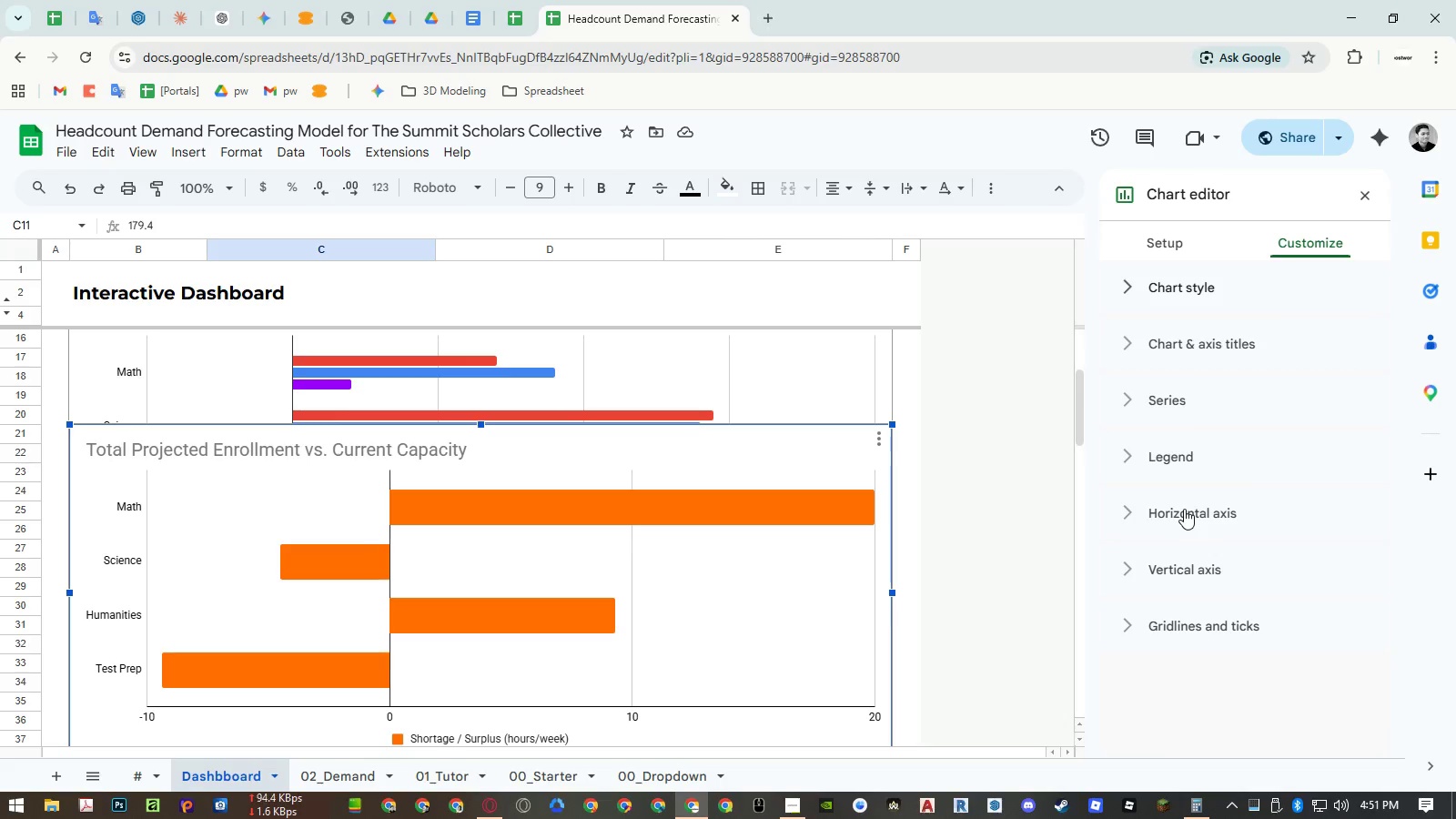 
left_click([1184, 509])
 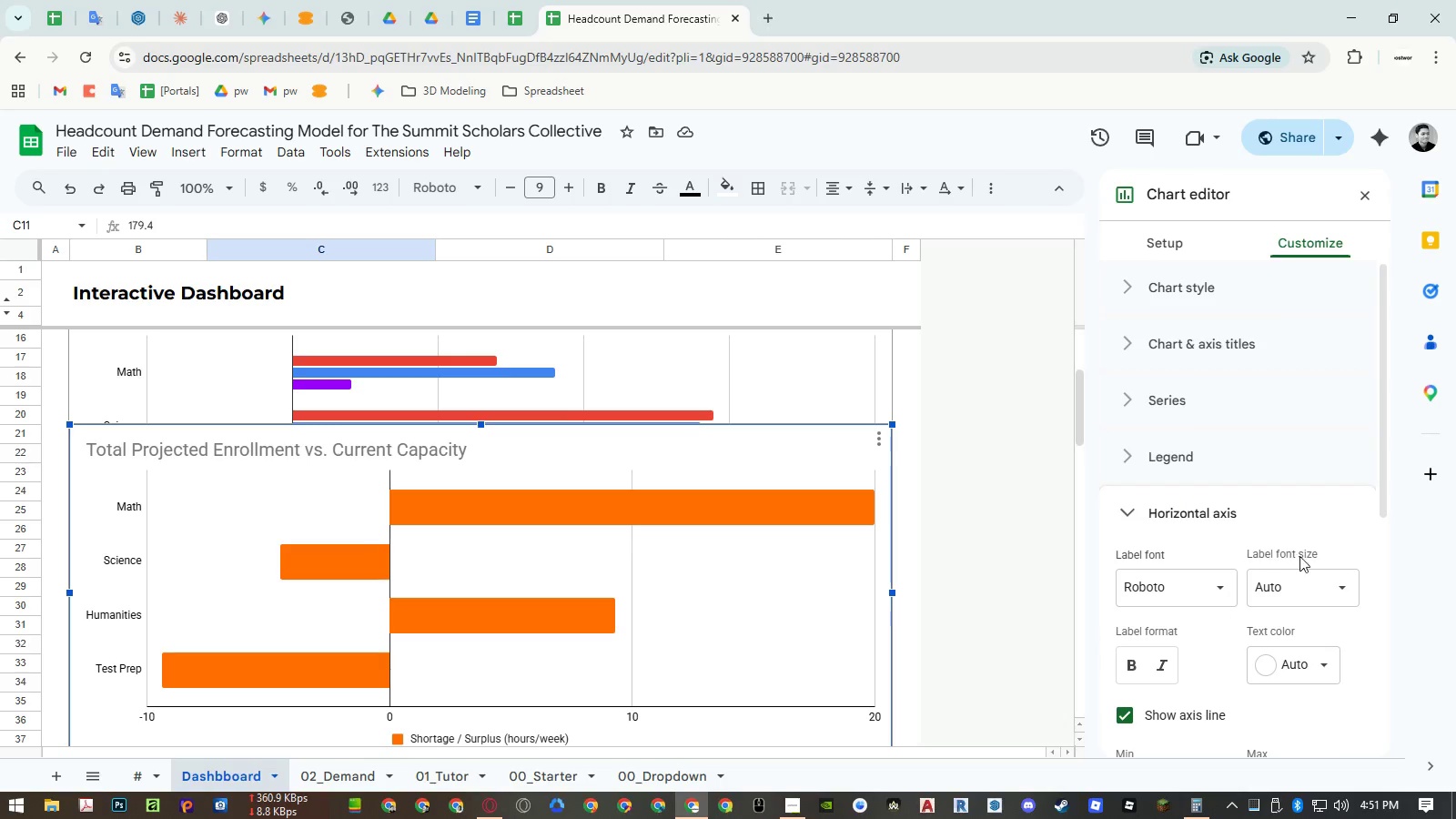 
left_click([1332, 571])
 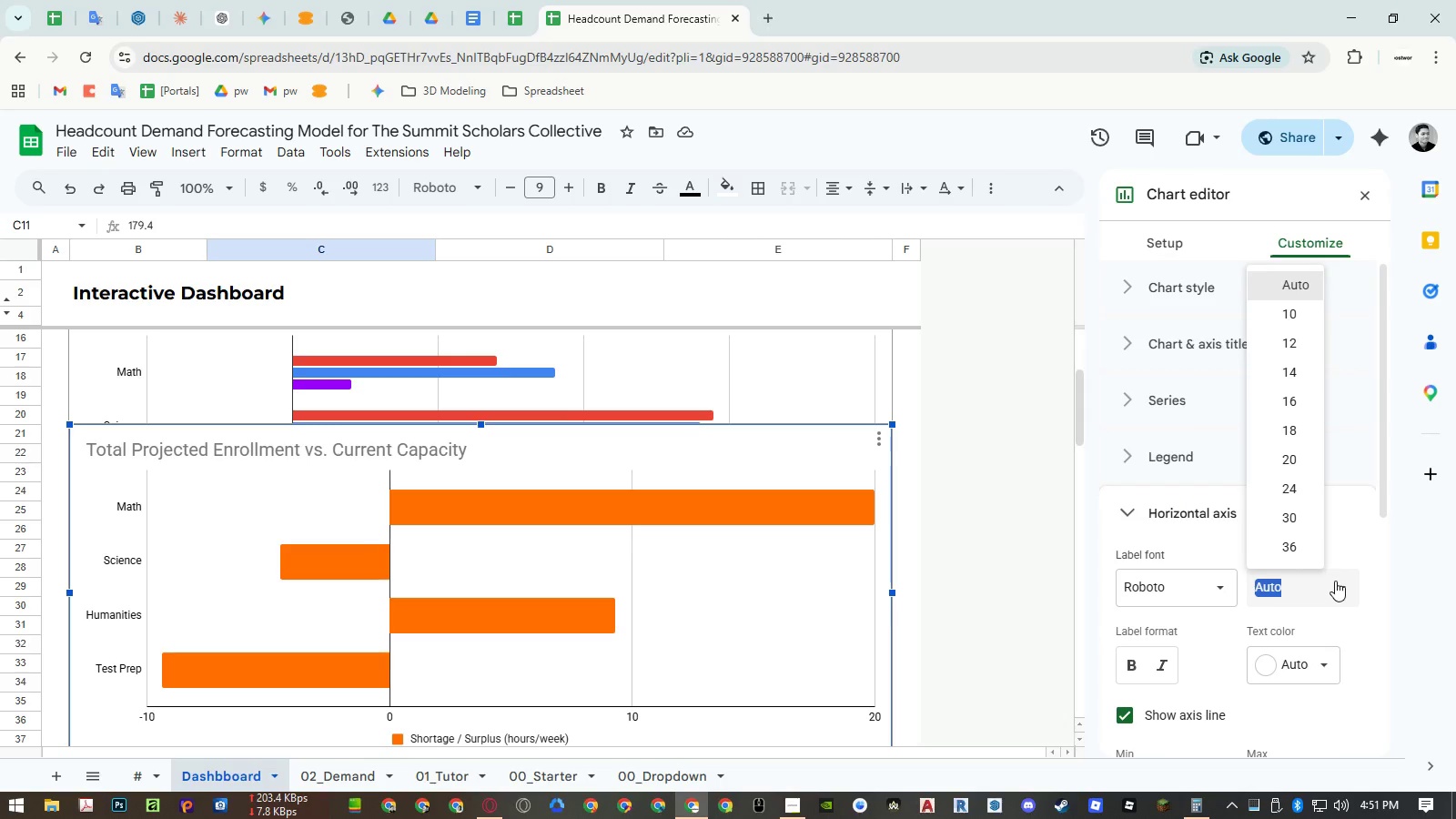 
left_click([1335, 581])
 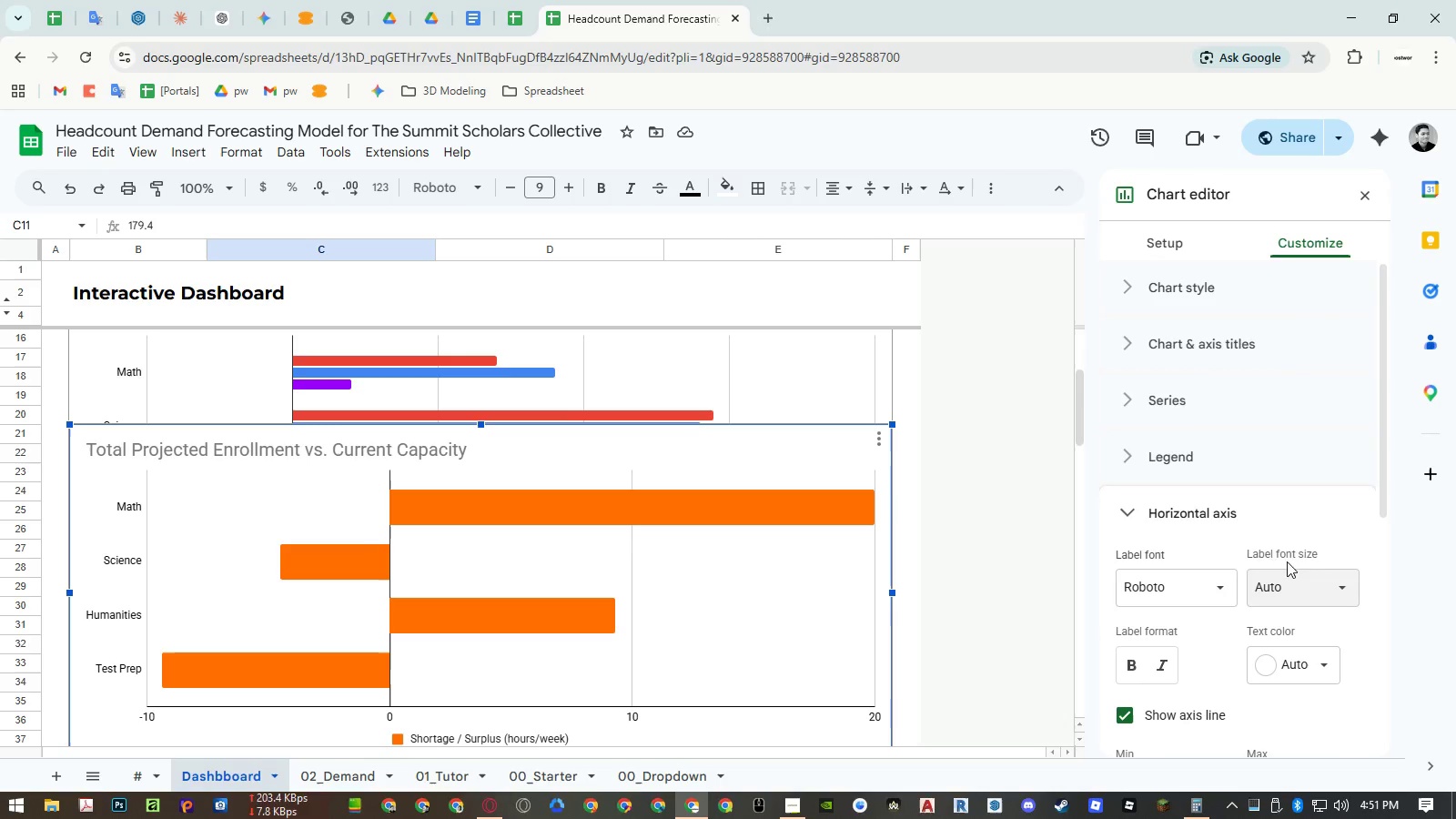 
scroll: coordinate [1252, 541], scroll_direction: down, amount: 1.0
 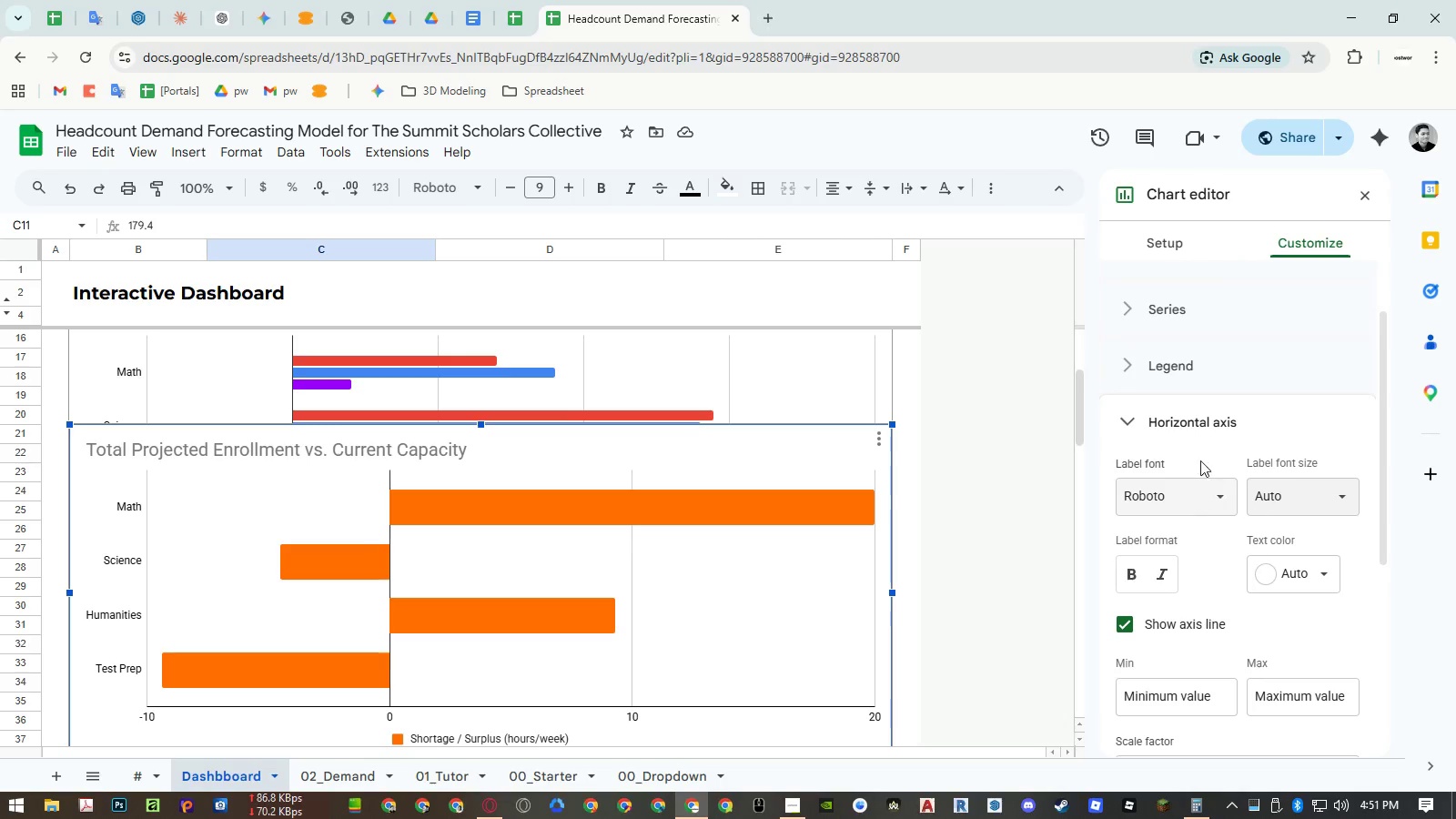 
left_click([1179, 431])
 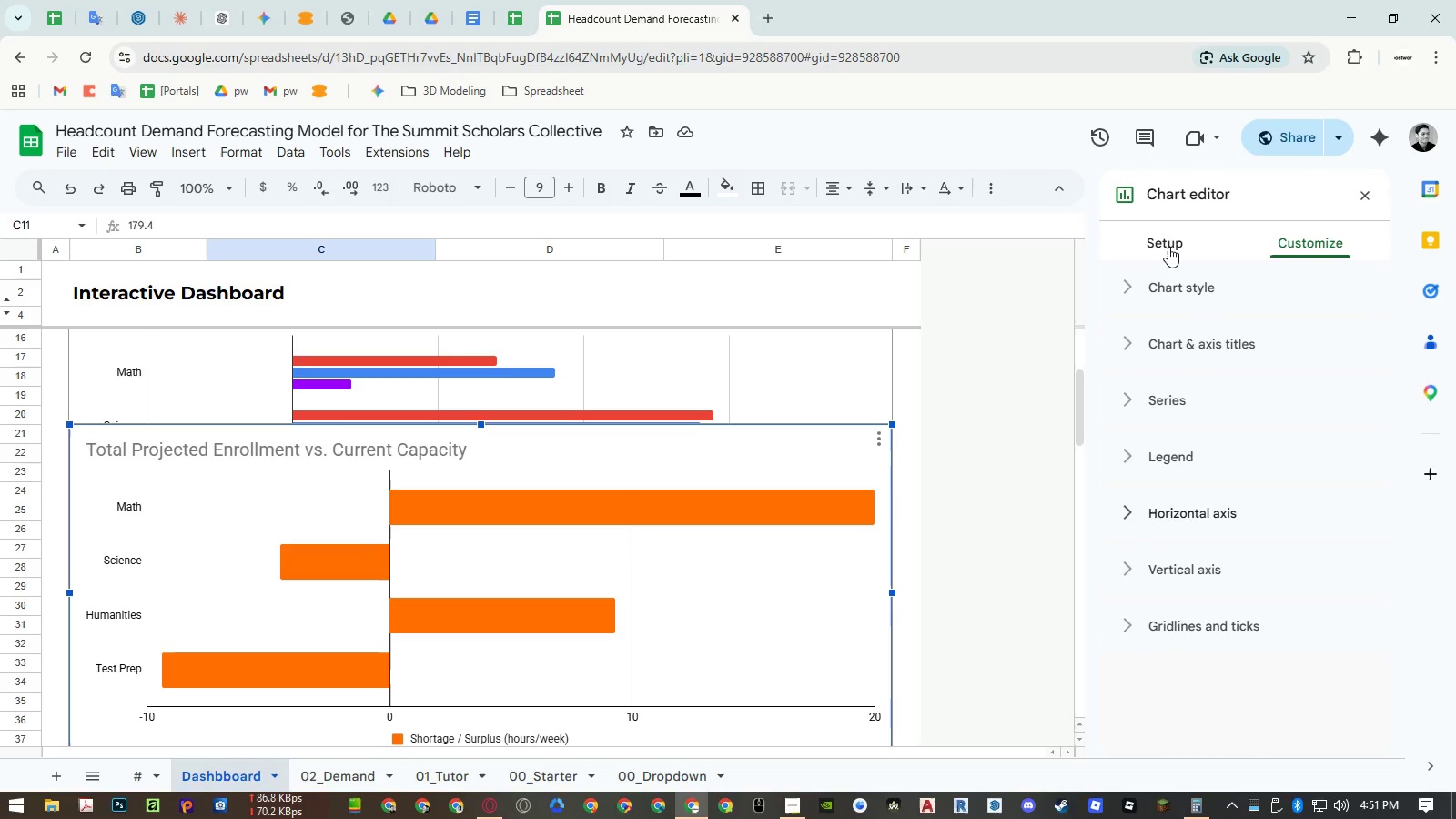 
left_click([1168, 242])
 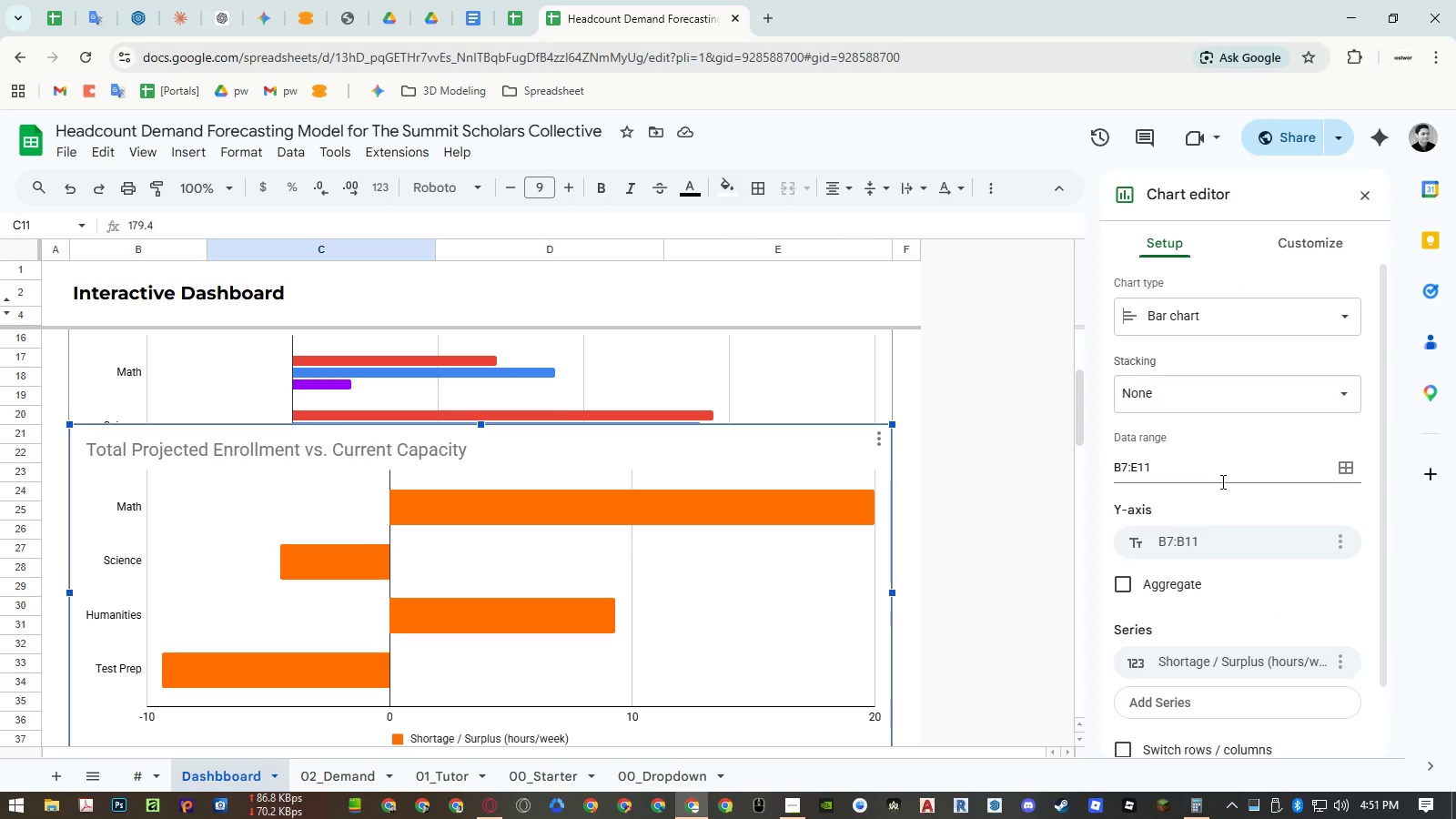 
scroll: coordinate [1224, 490], scroll_direction: down, amount: 6.0
 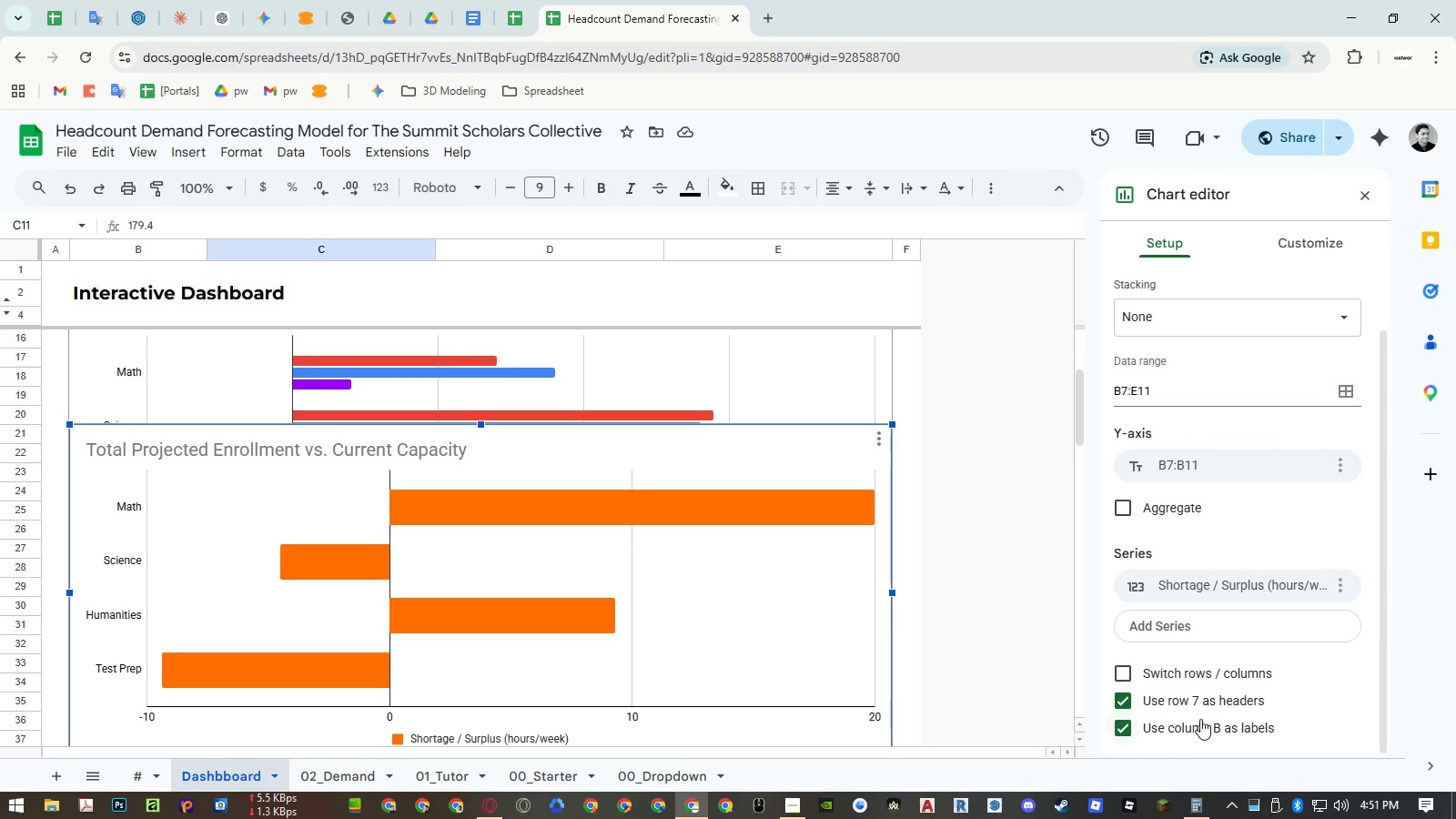 
left_click([1200, 723])
 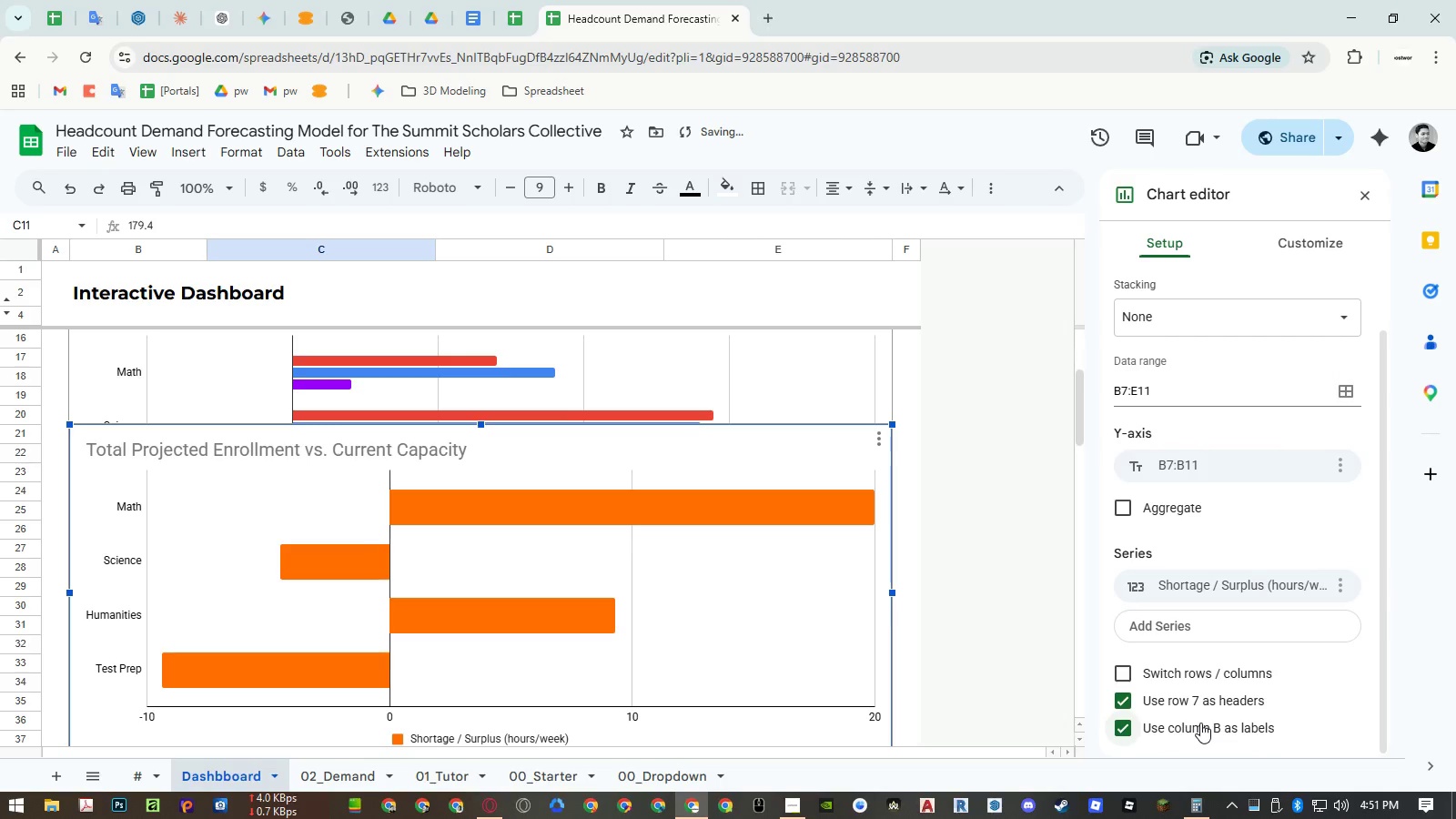 
double_click([1200, 723])
 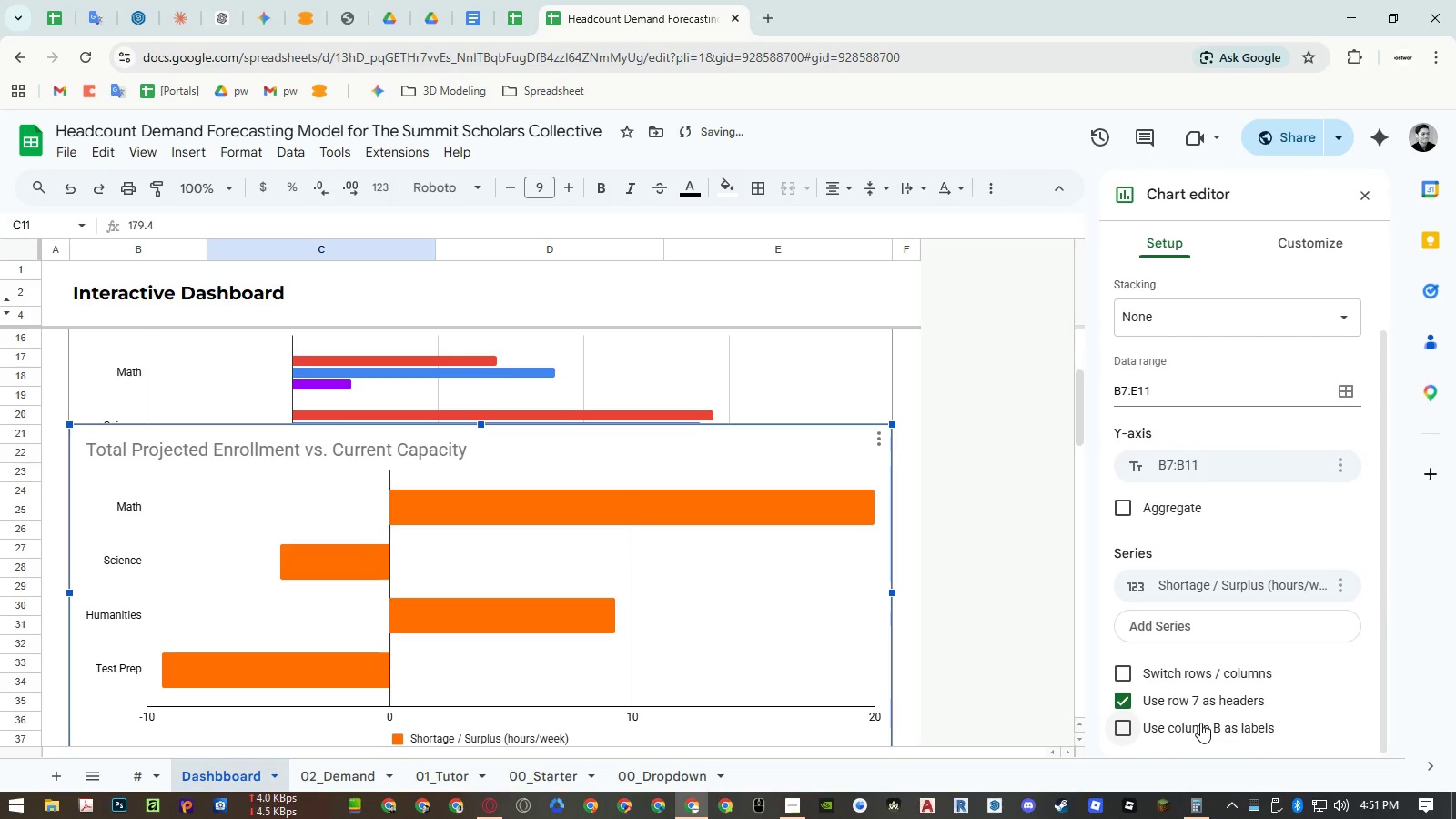 
triple_click([1200, 723])
 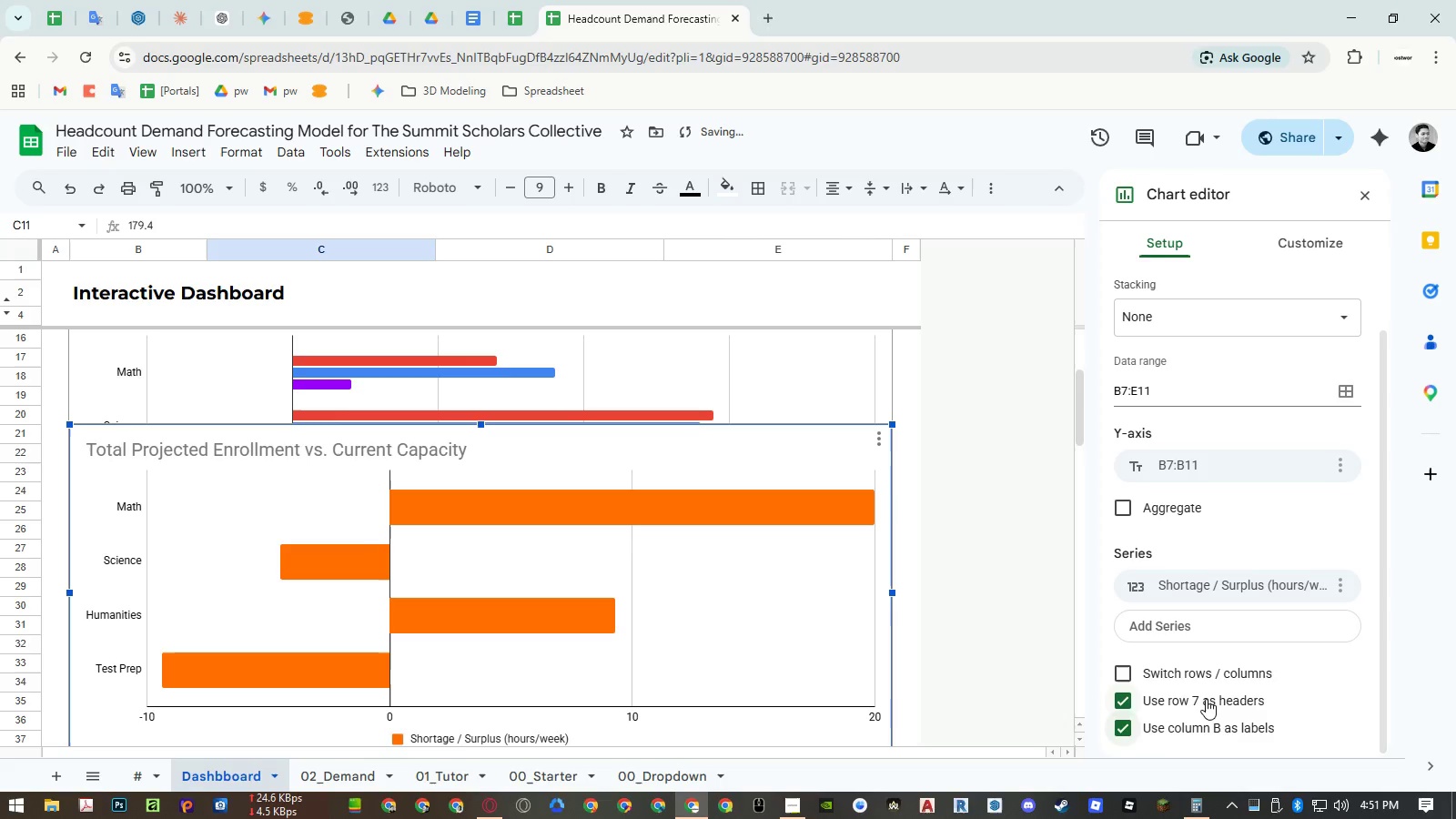 
triple_click([1206, 699])
 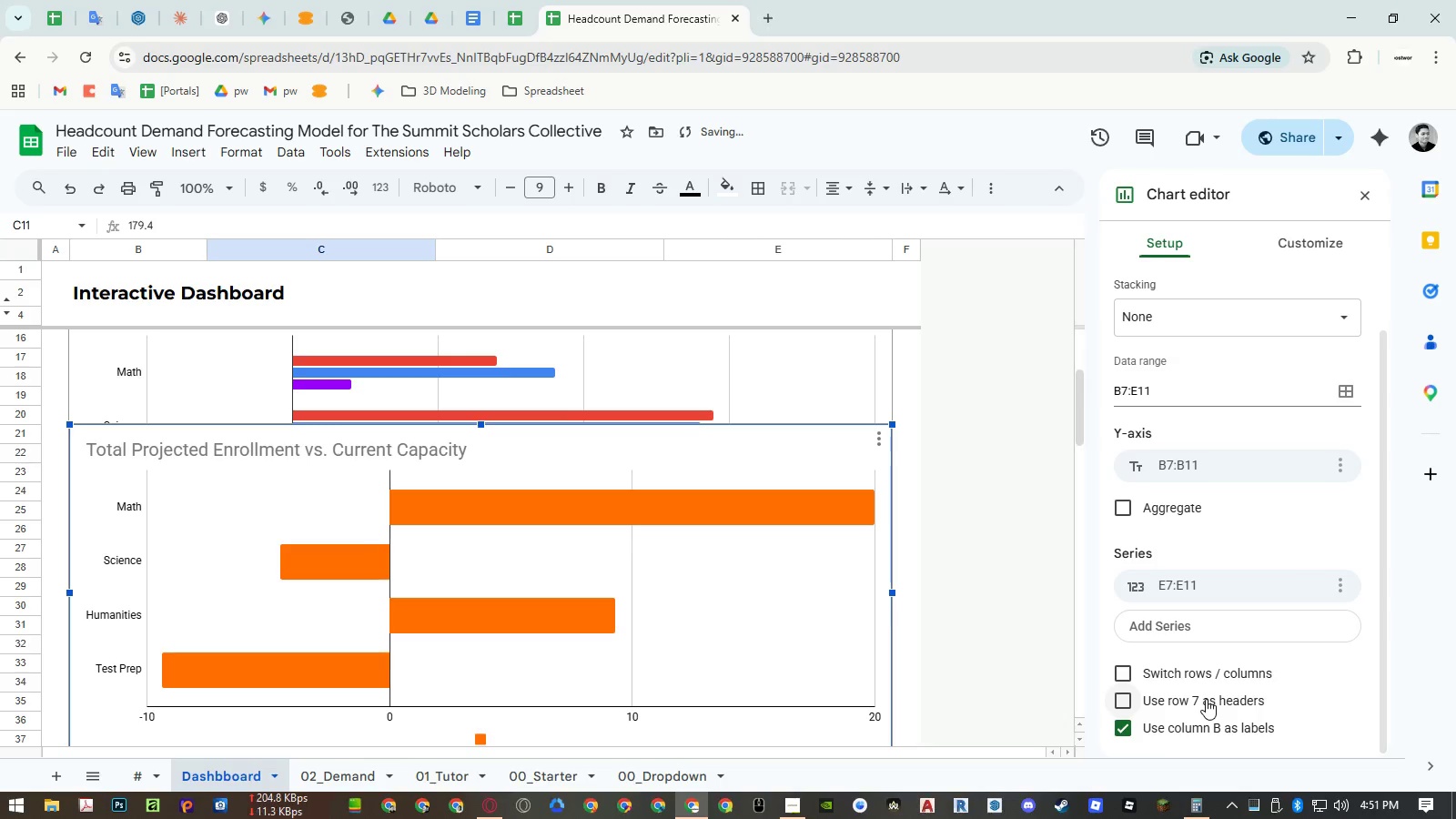 
triple_click([1206, 699])
 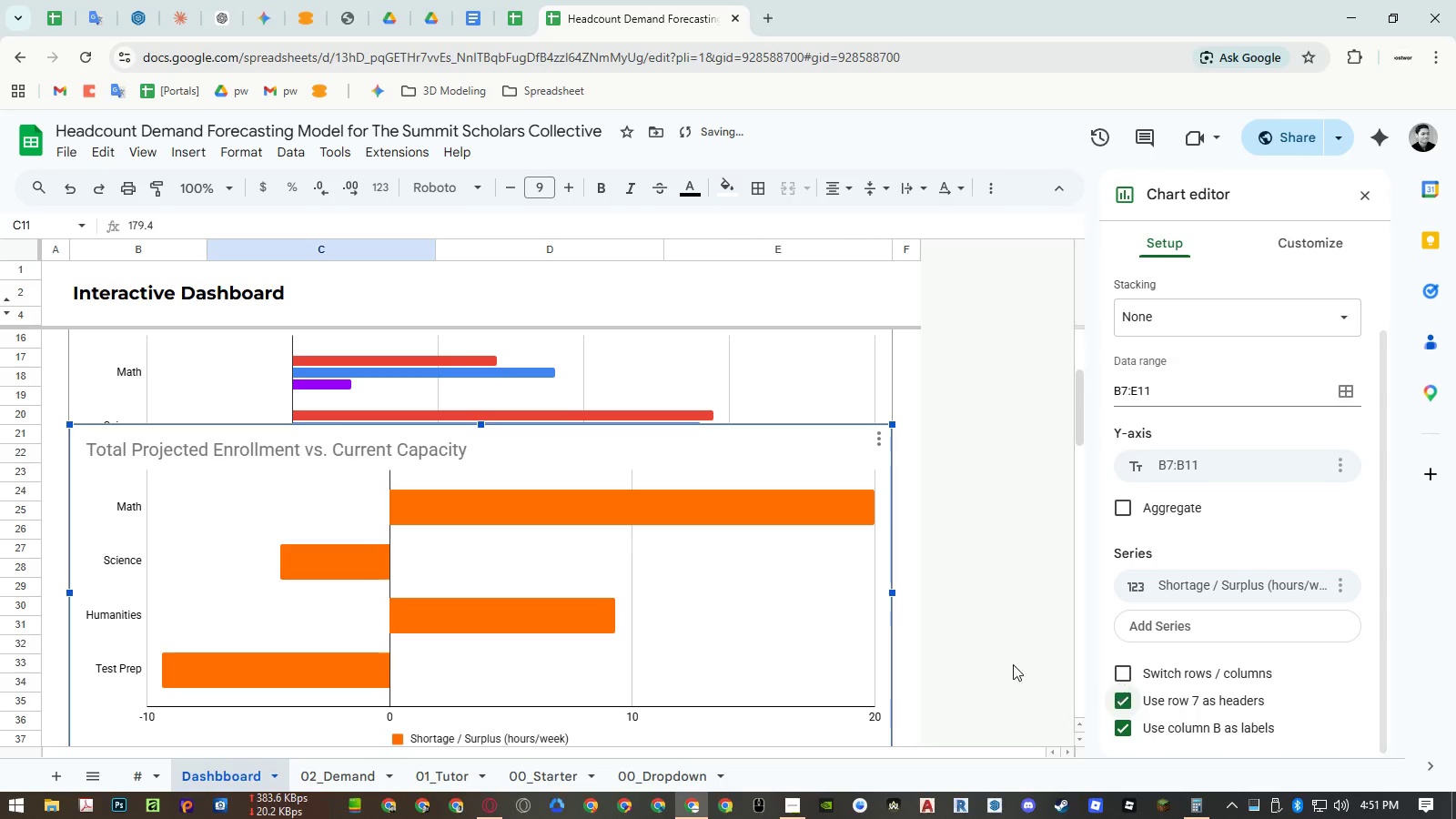 
scroll: coordinate [764, 610], scroll_direction: down, amount: 2.0
 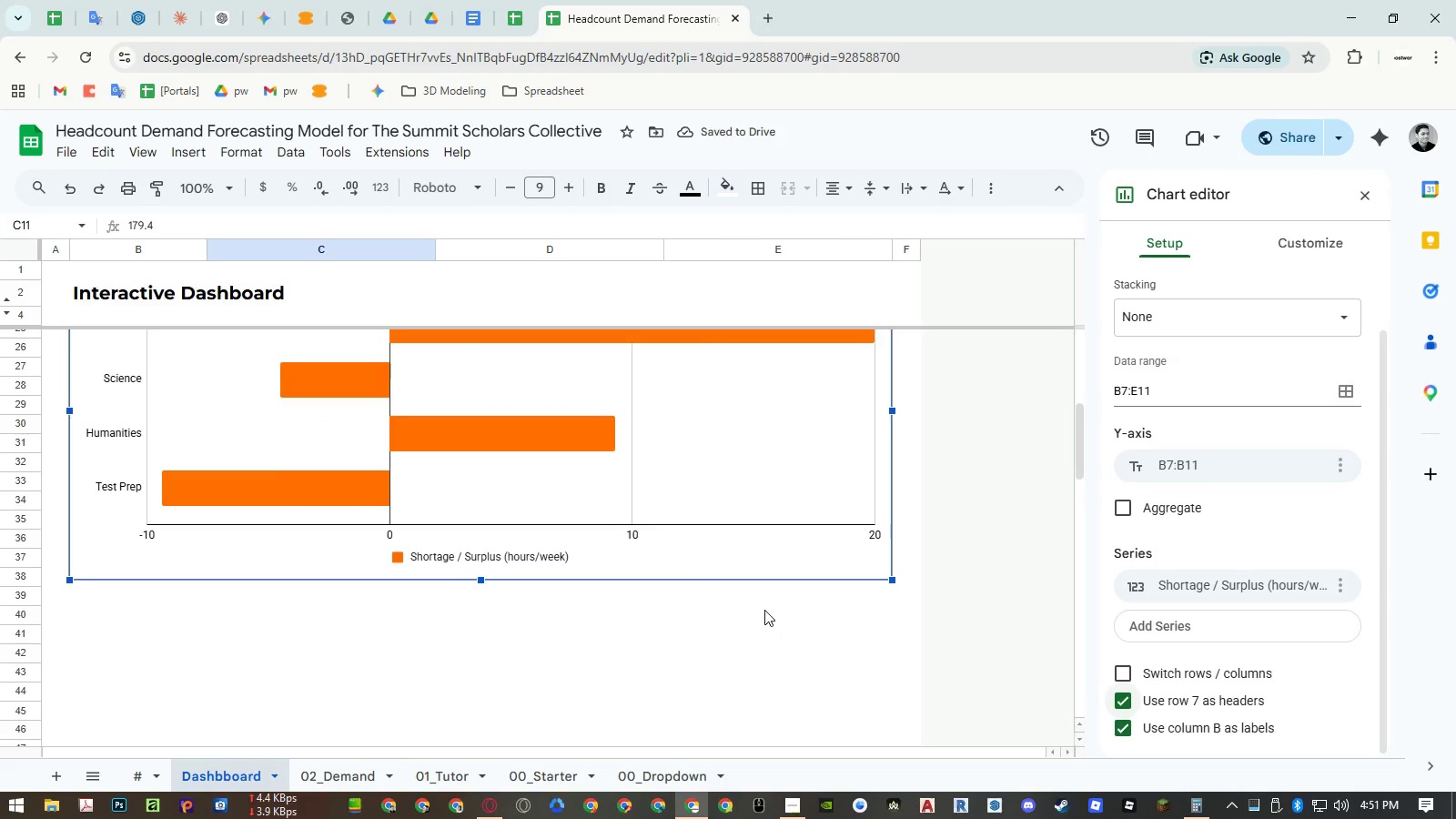 
scroll: coordinate [763, 575], scroll_direction: up, amount: 3.0
 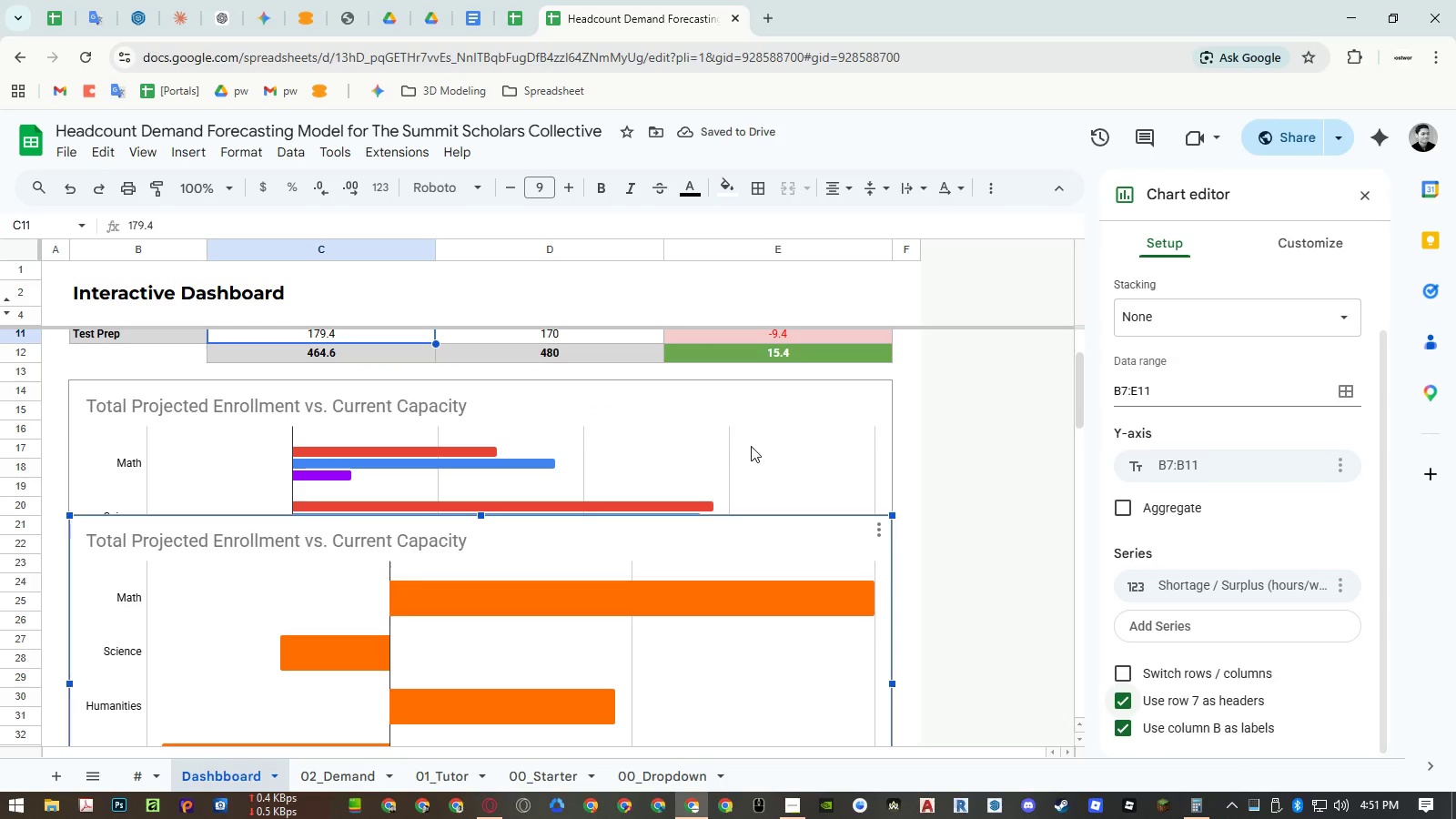 
left_click([750, 432])
 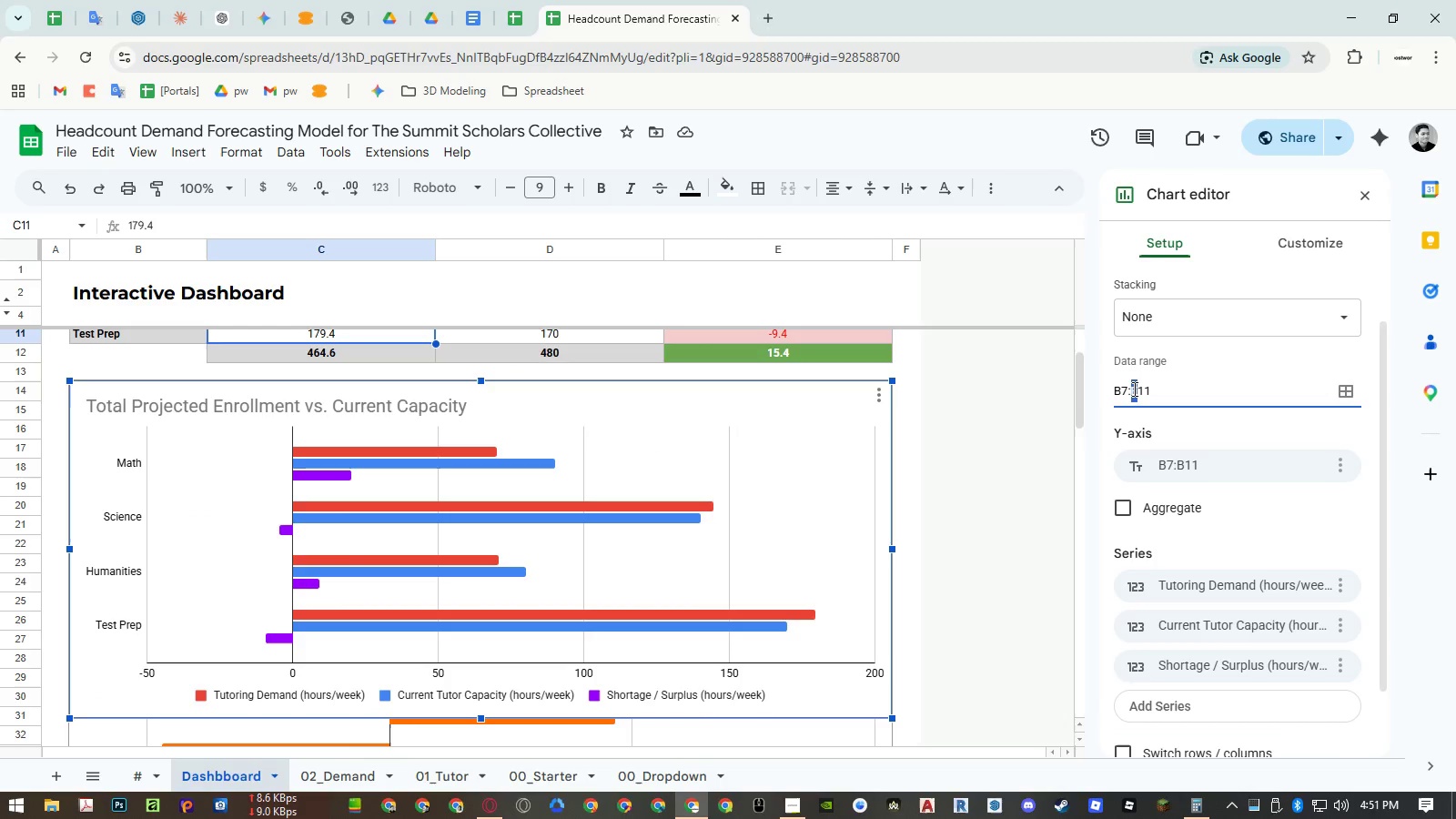 
hold_key(key=ShiftLeft, duration=1.52)
 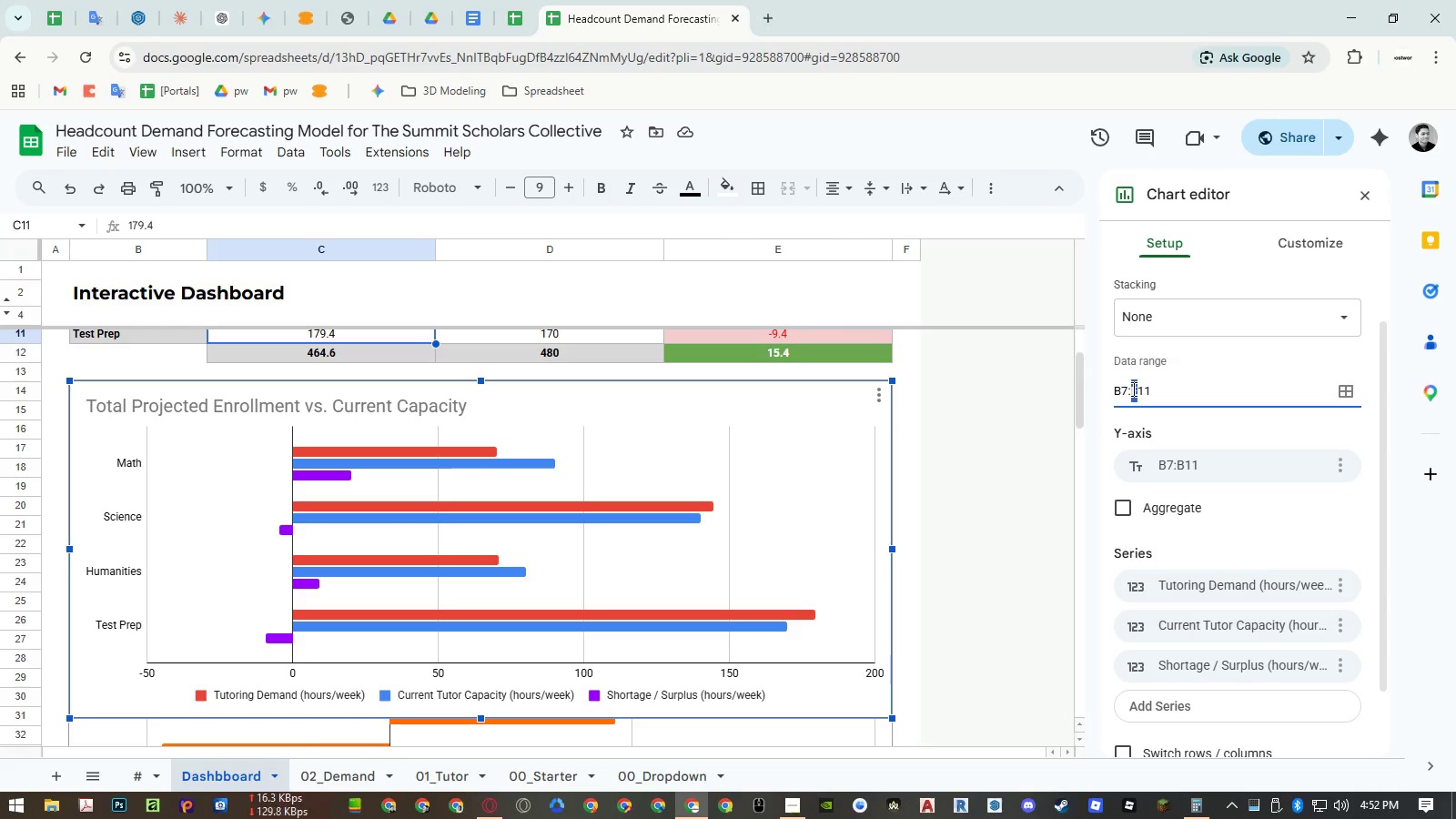 
hold_key(key=ShiftLeft, duration=0.77)
 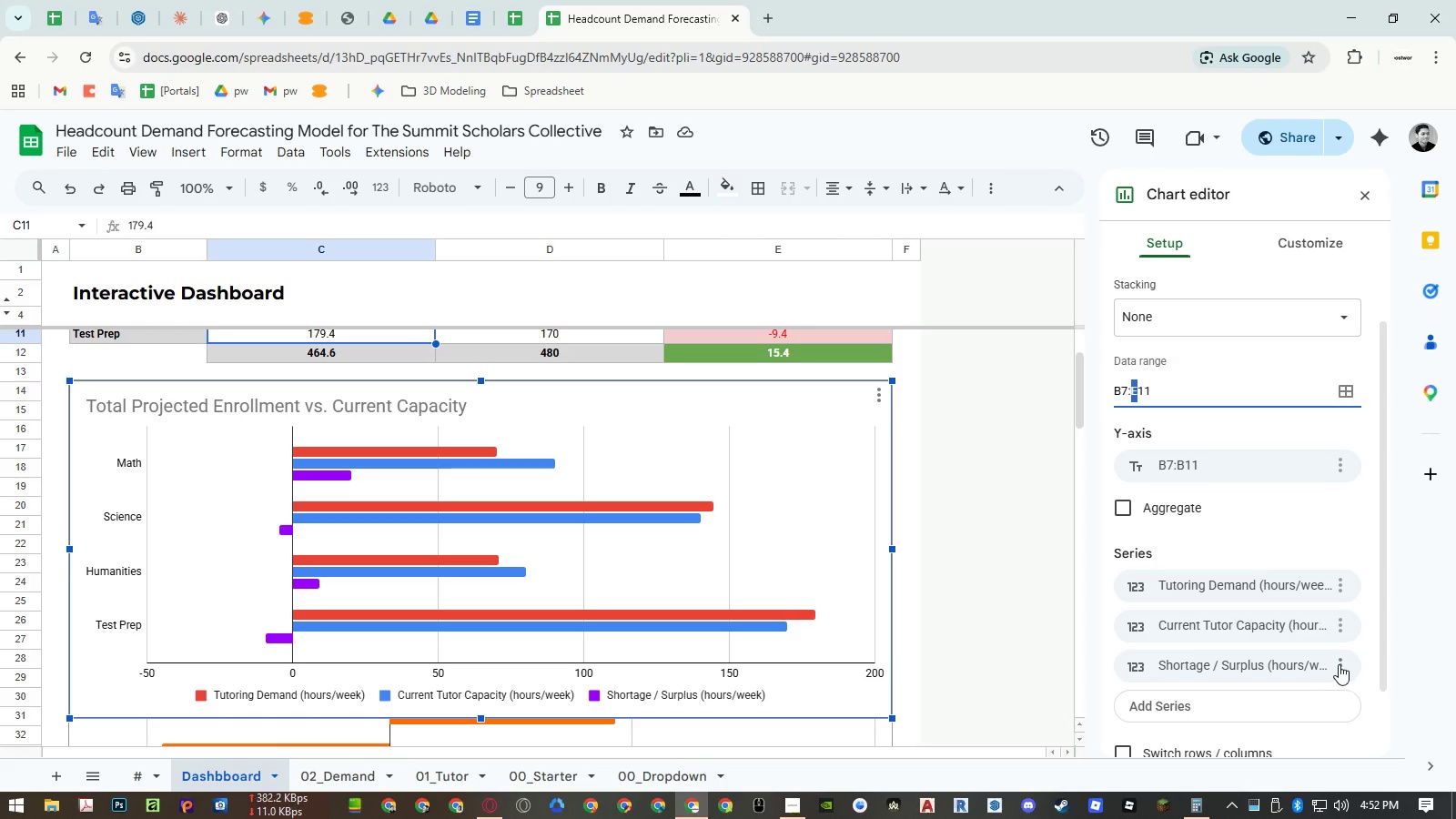 
left_click([1340, 664])
 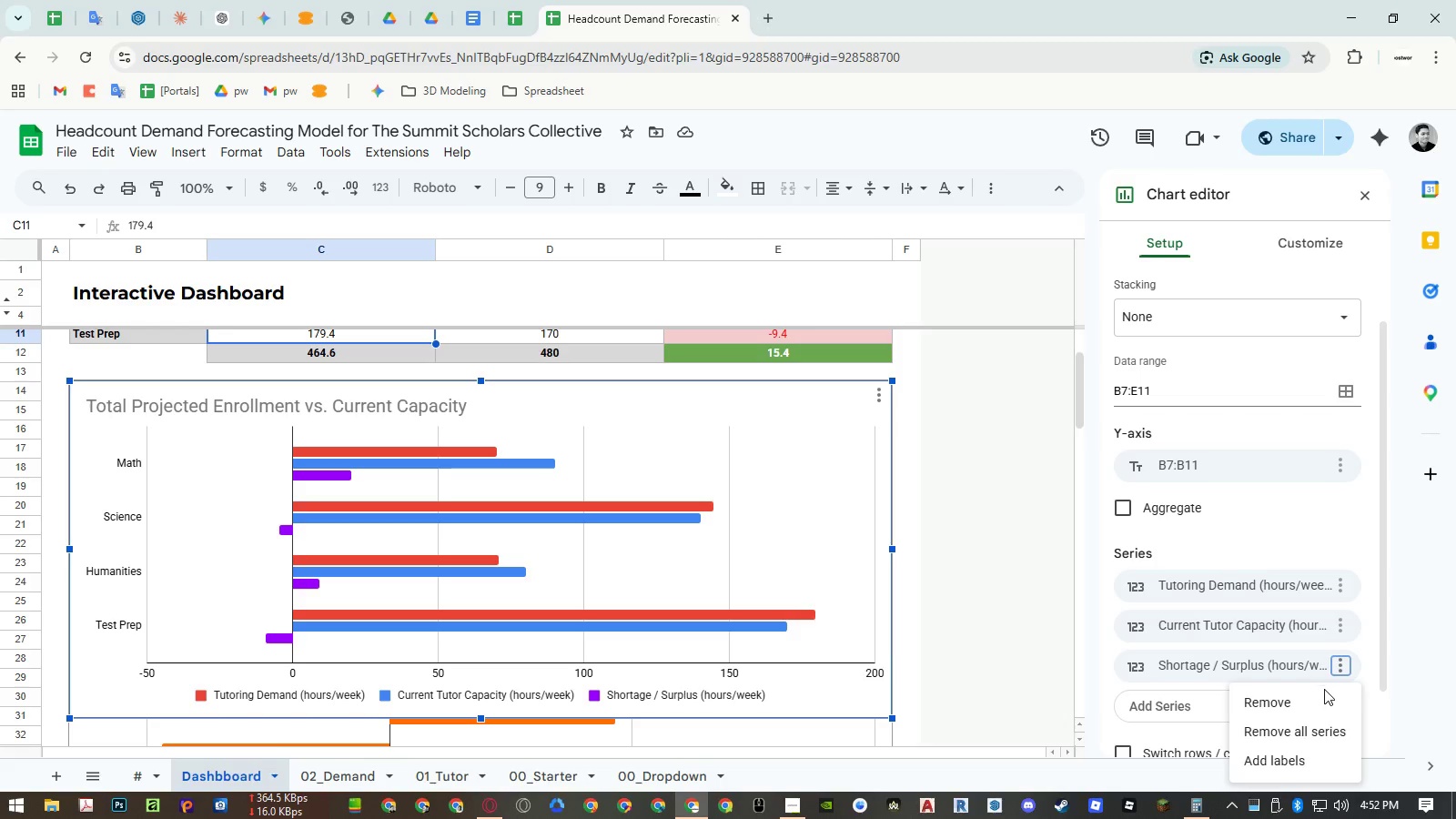 
left_click([1320, 695])
 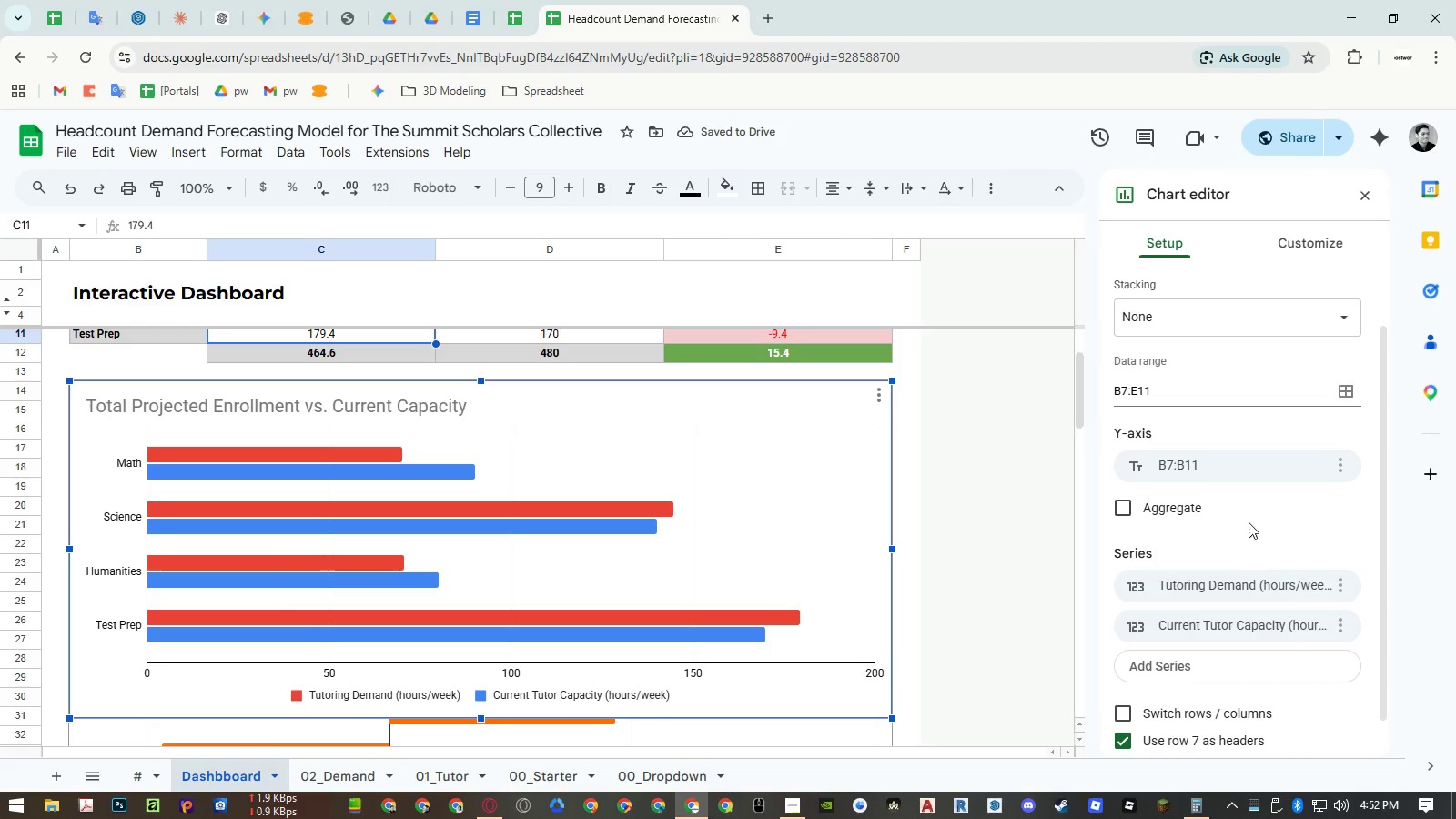 
scroll: coordinate [858, 522], scroll_direction: down, amount: 1.0
 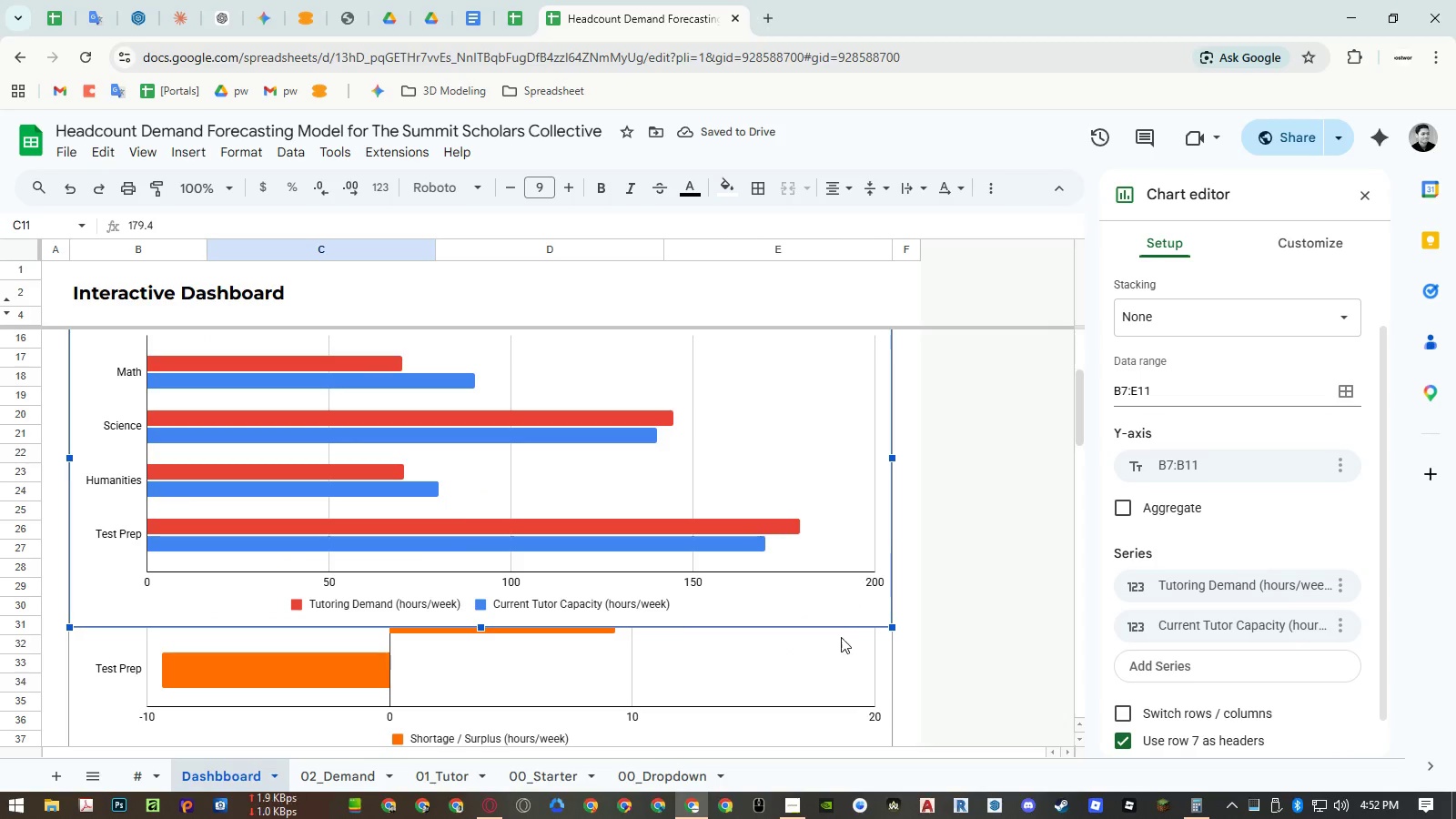 
left_click([840, 644])
 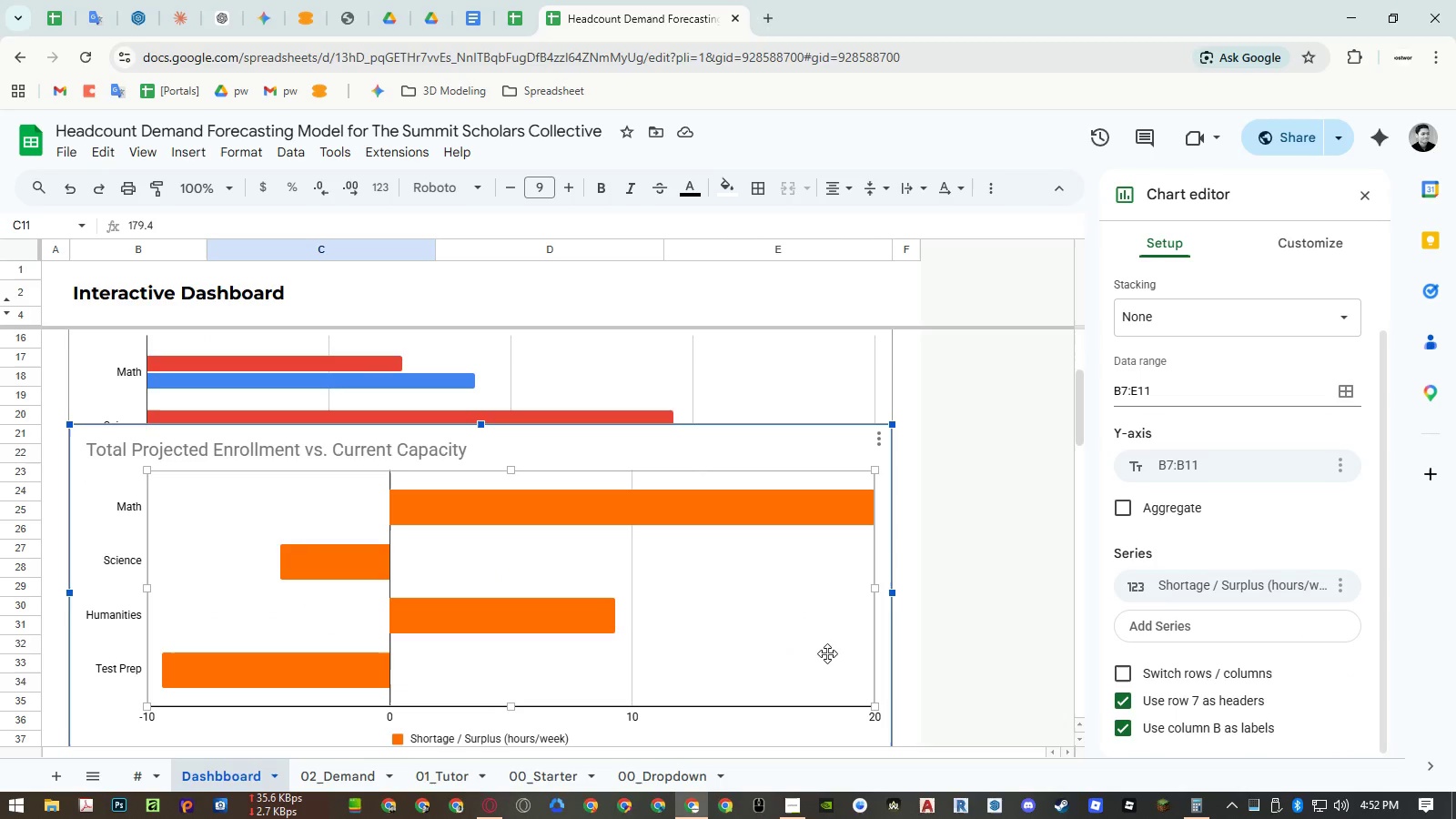 
scroll: coordinate [828, 650], scroll_direction: up, amount: 3.0
 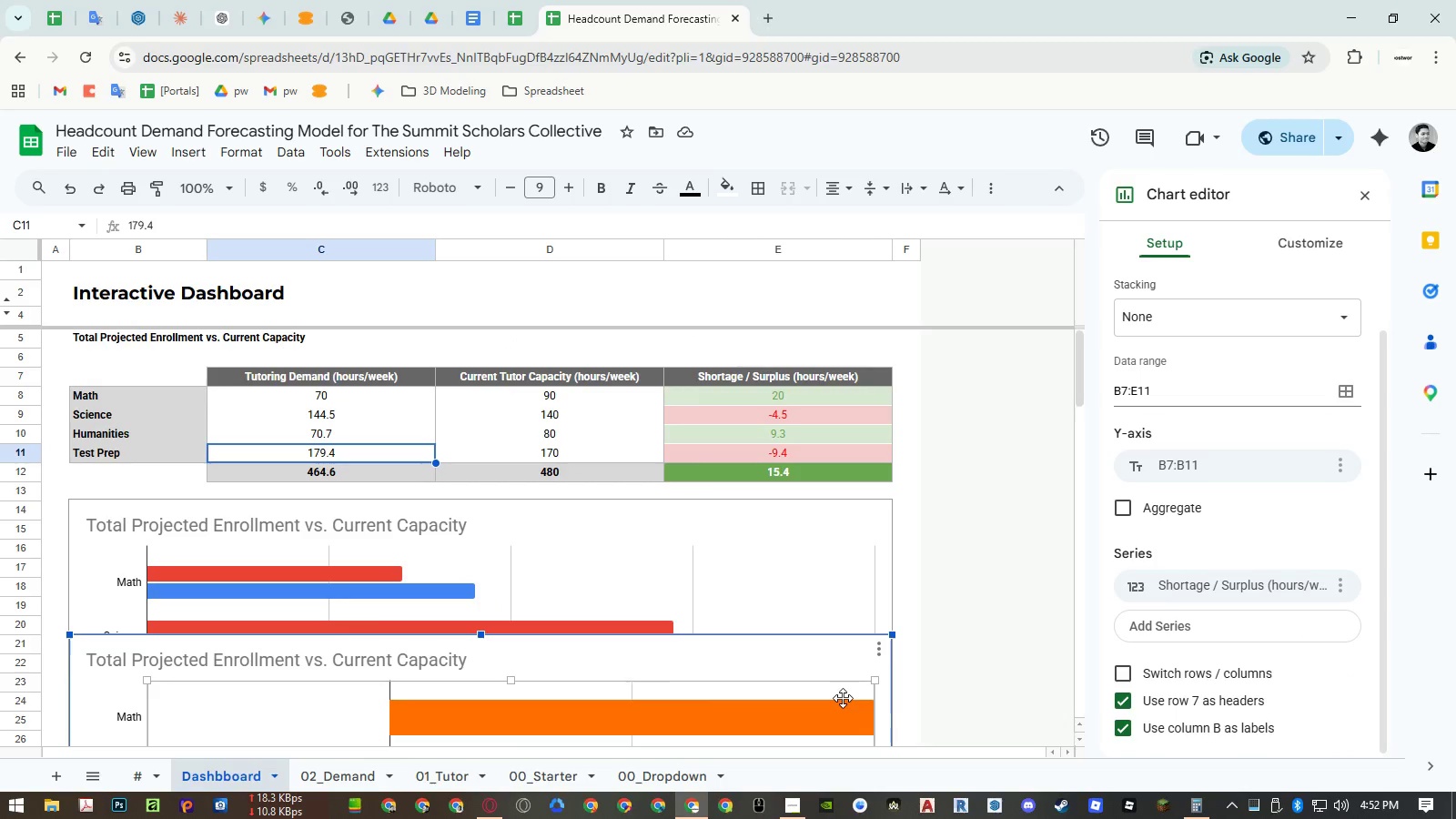 
left_click_drag(start_coordinate=[843, 698], to_coordinate=[841, 562])
 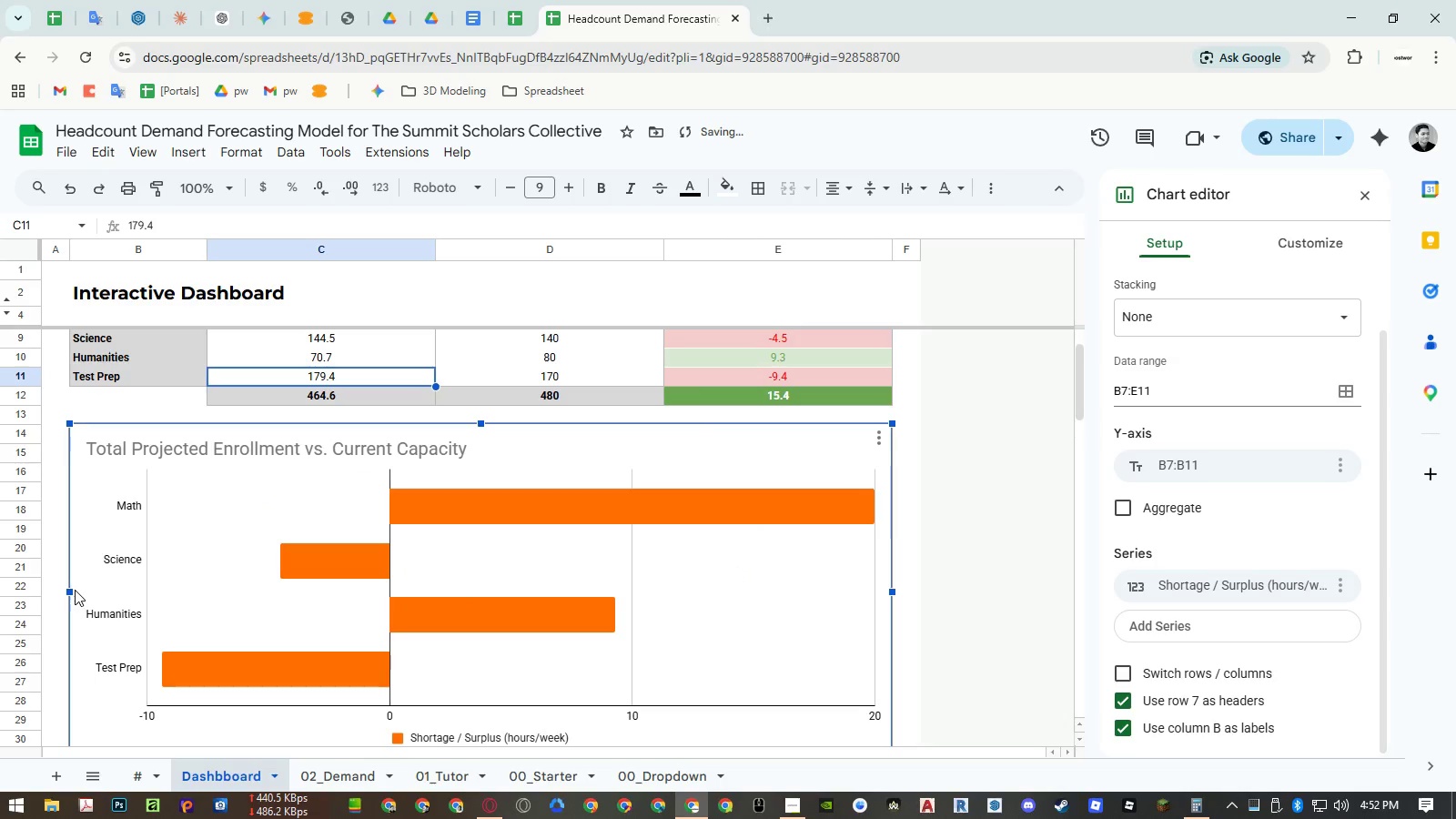 
left_click_drag(start_coordinate=[70, 591], to_coordinate=[524, 600])
 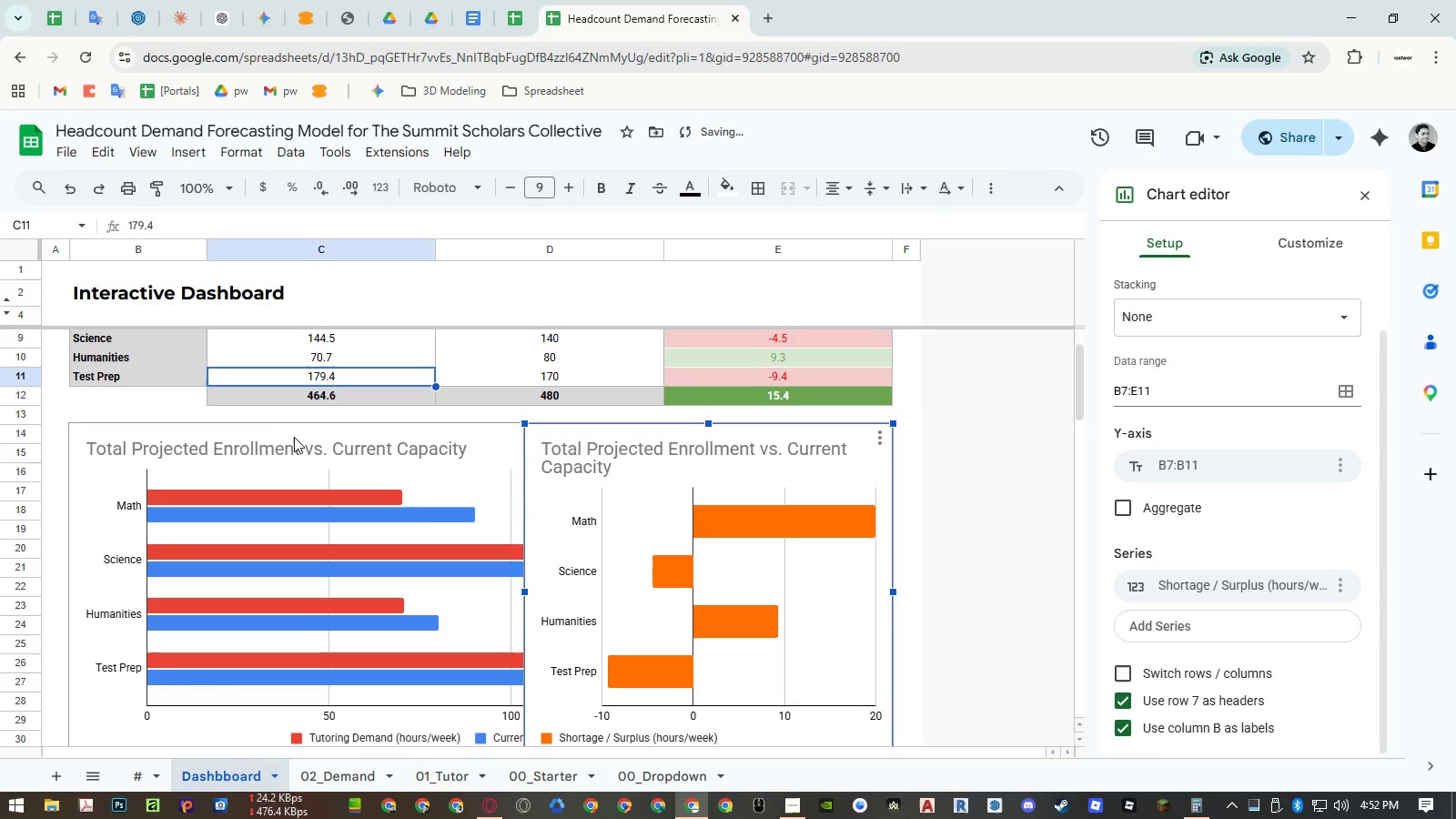 
scroll: coordinate [305, 434], scroll_direction: up, amount: 1.0
 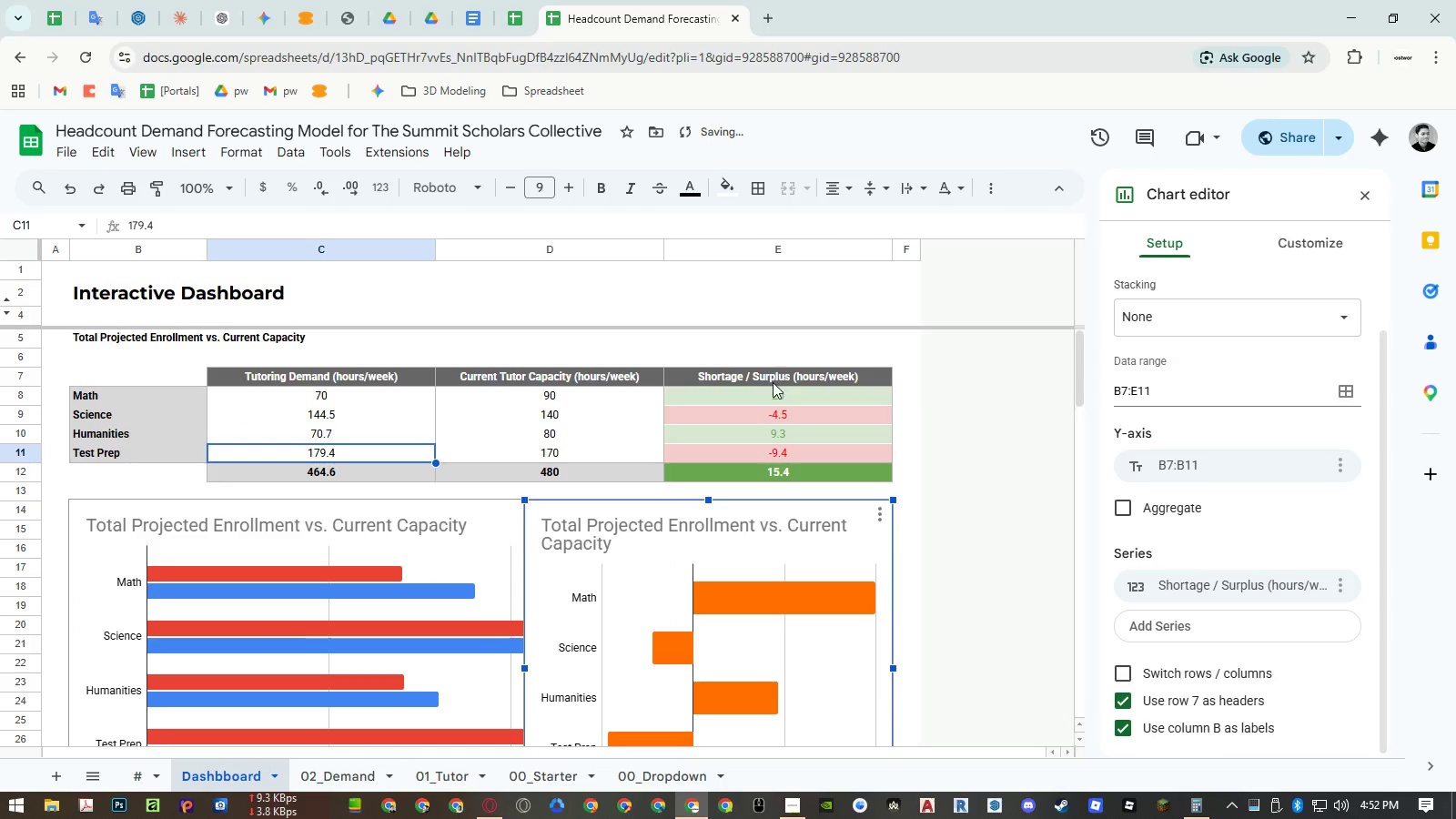 
left_click([773, 382])
 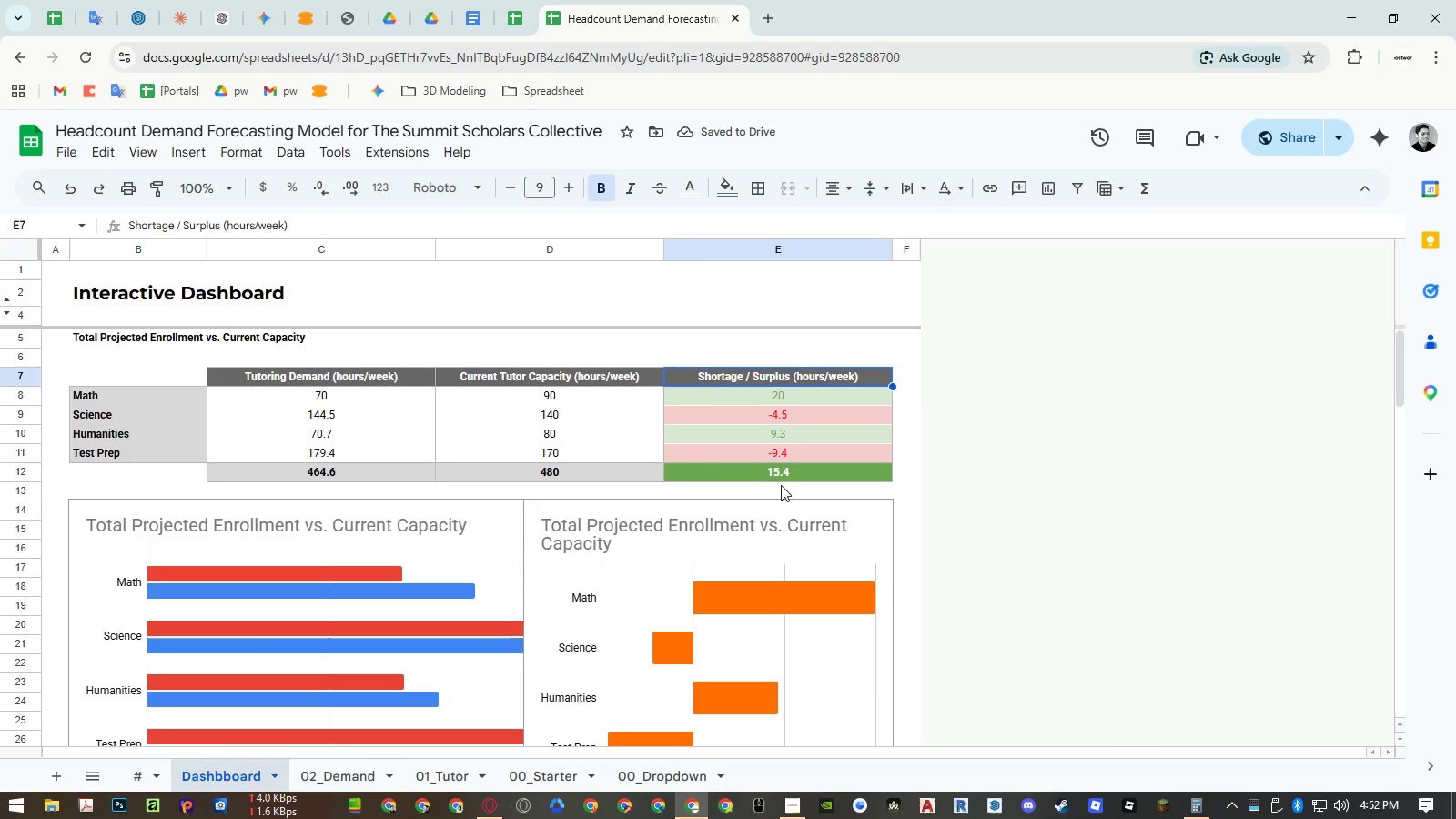 
key(Control+ControlLeft)
 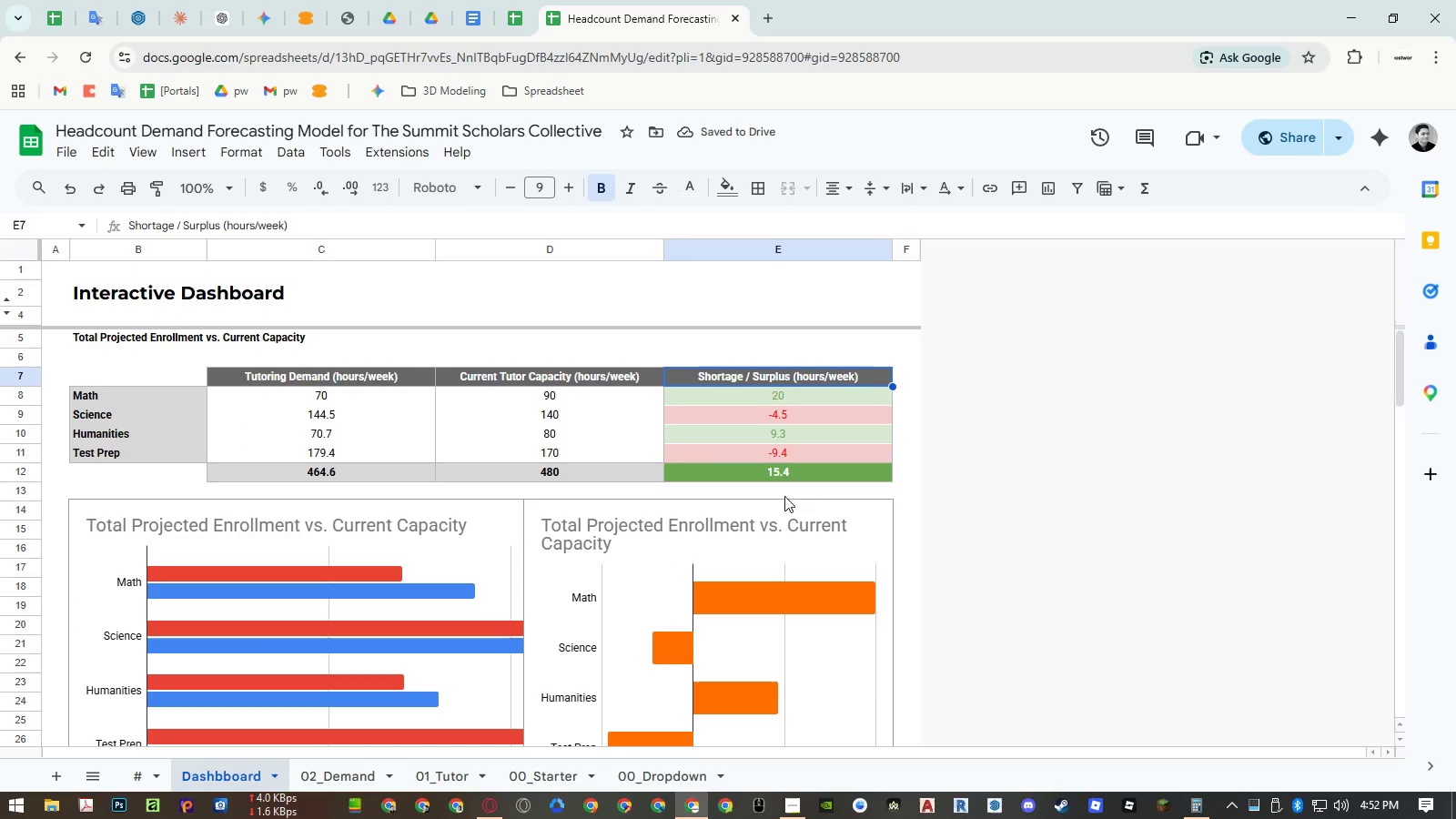 
key(Control+C)
 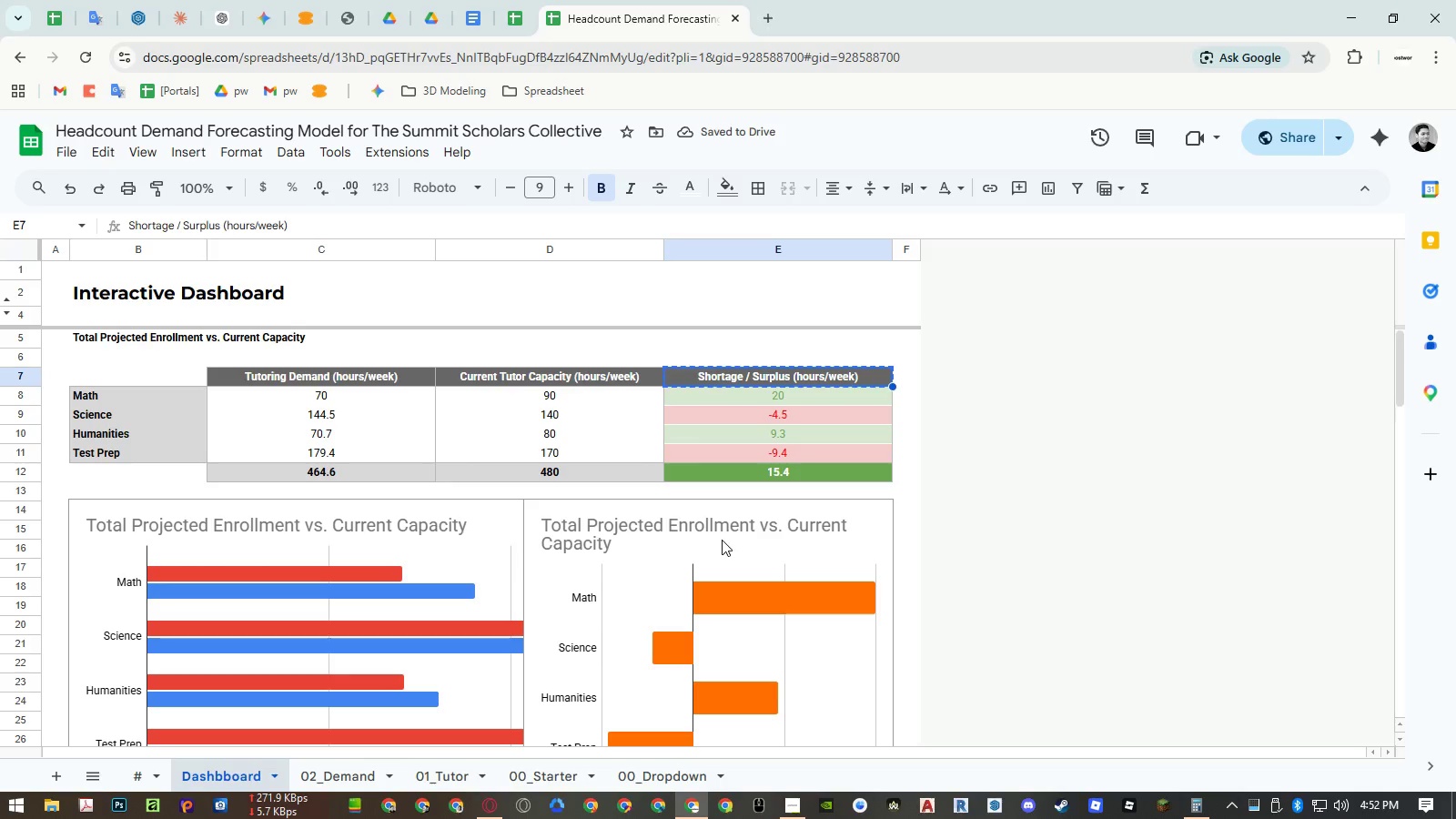 
left_click([722, 540])
 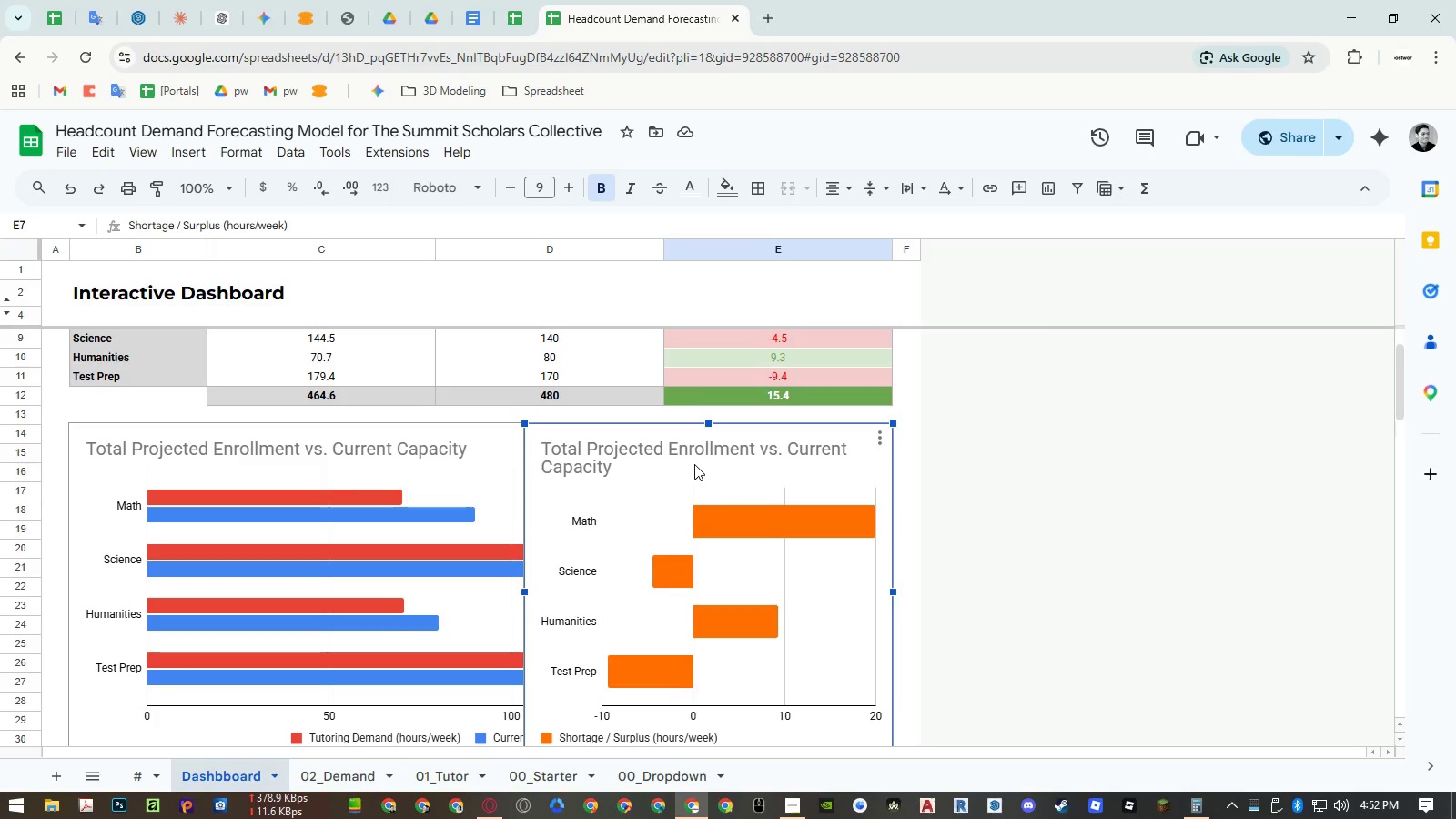 
double_click([660, 480])
 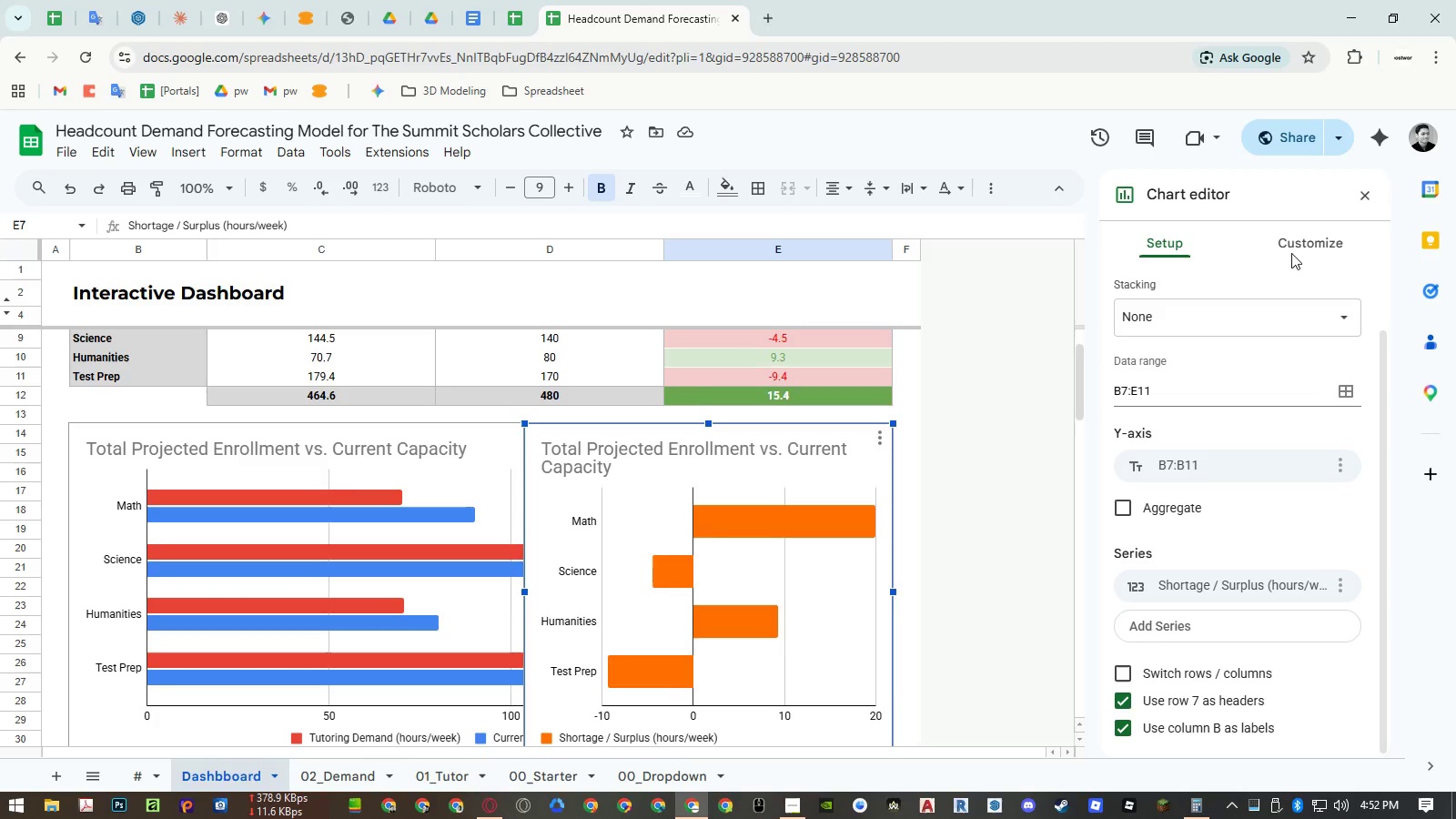 
left_click([1305, 240])
 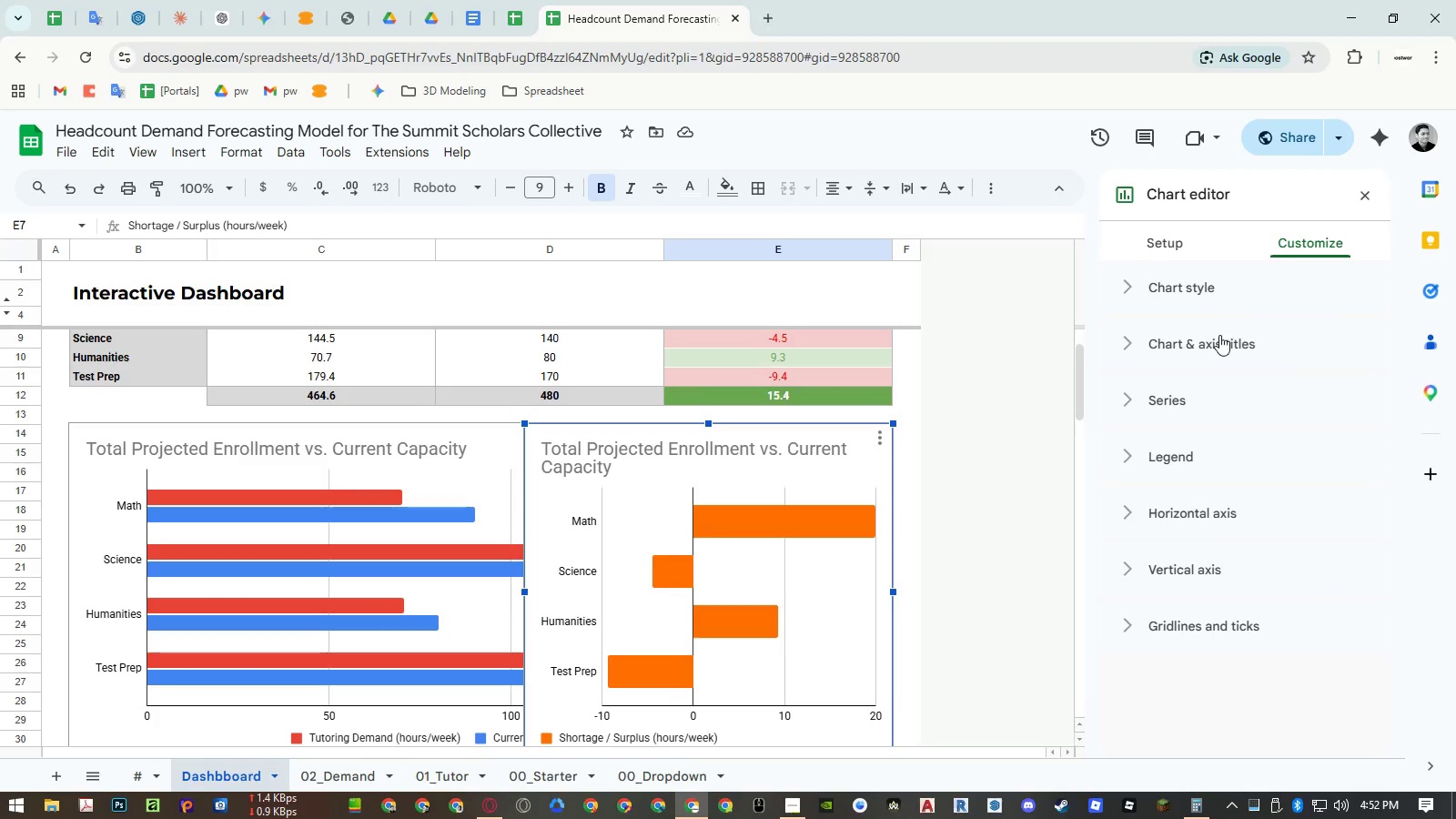 
left_click([1217, 337])
 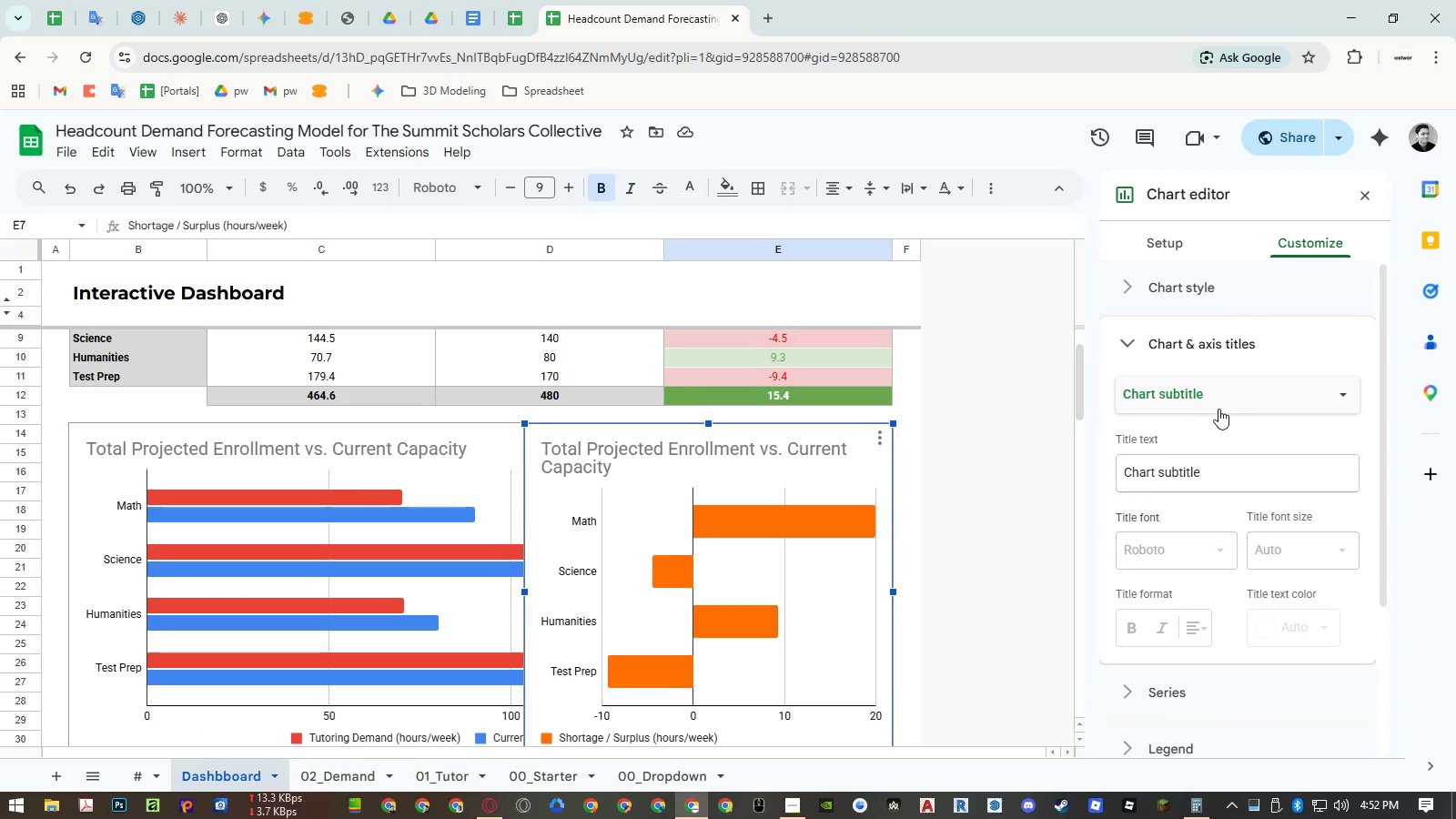 
left_click([1220, 400])
 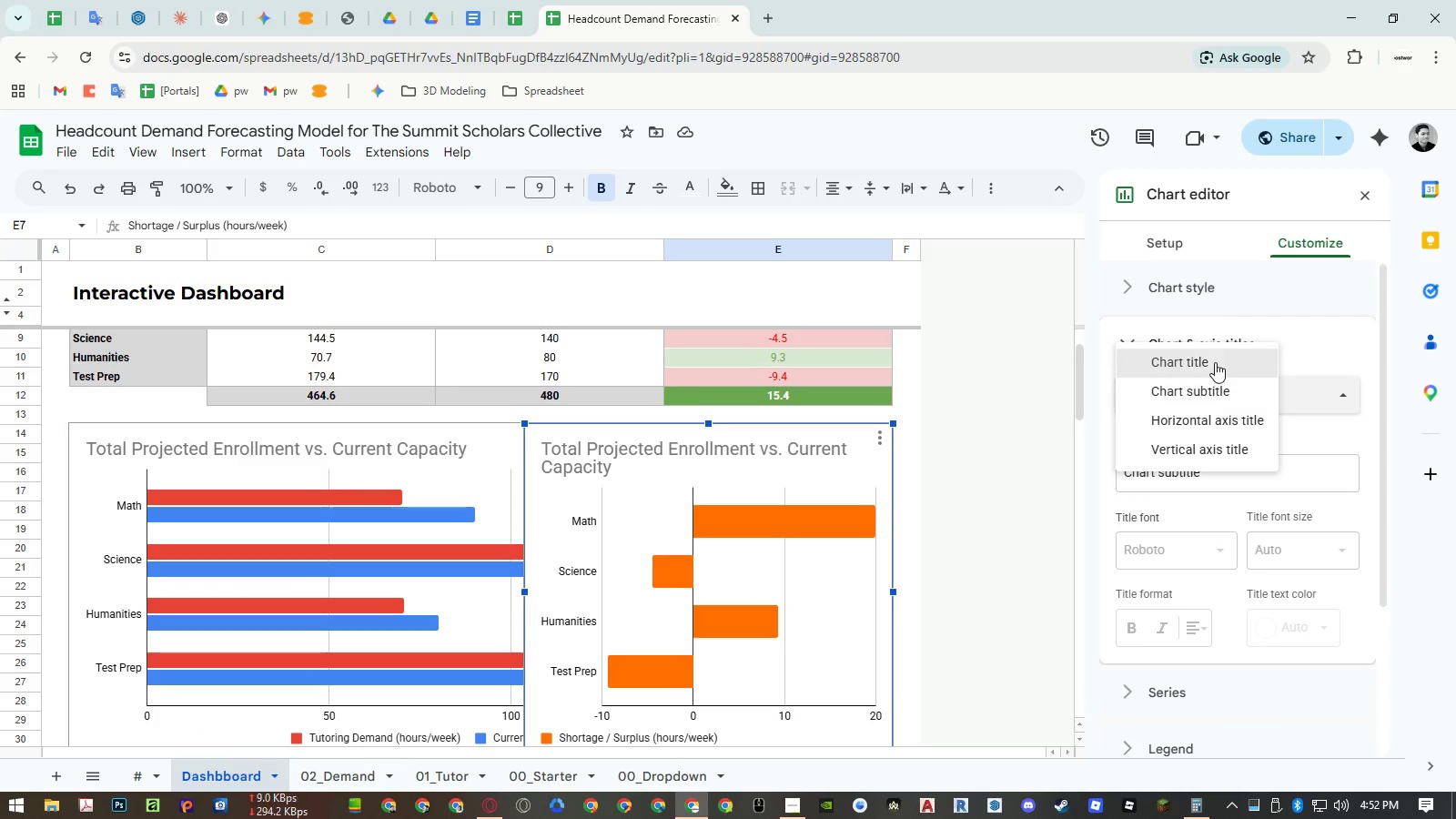 
left_click([1215, 359])
 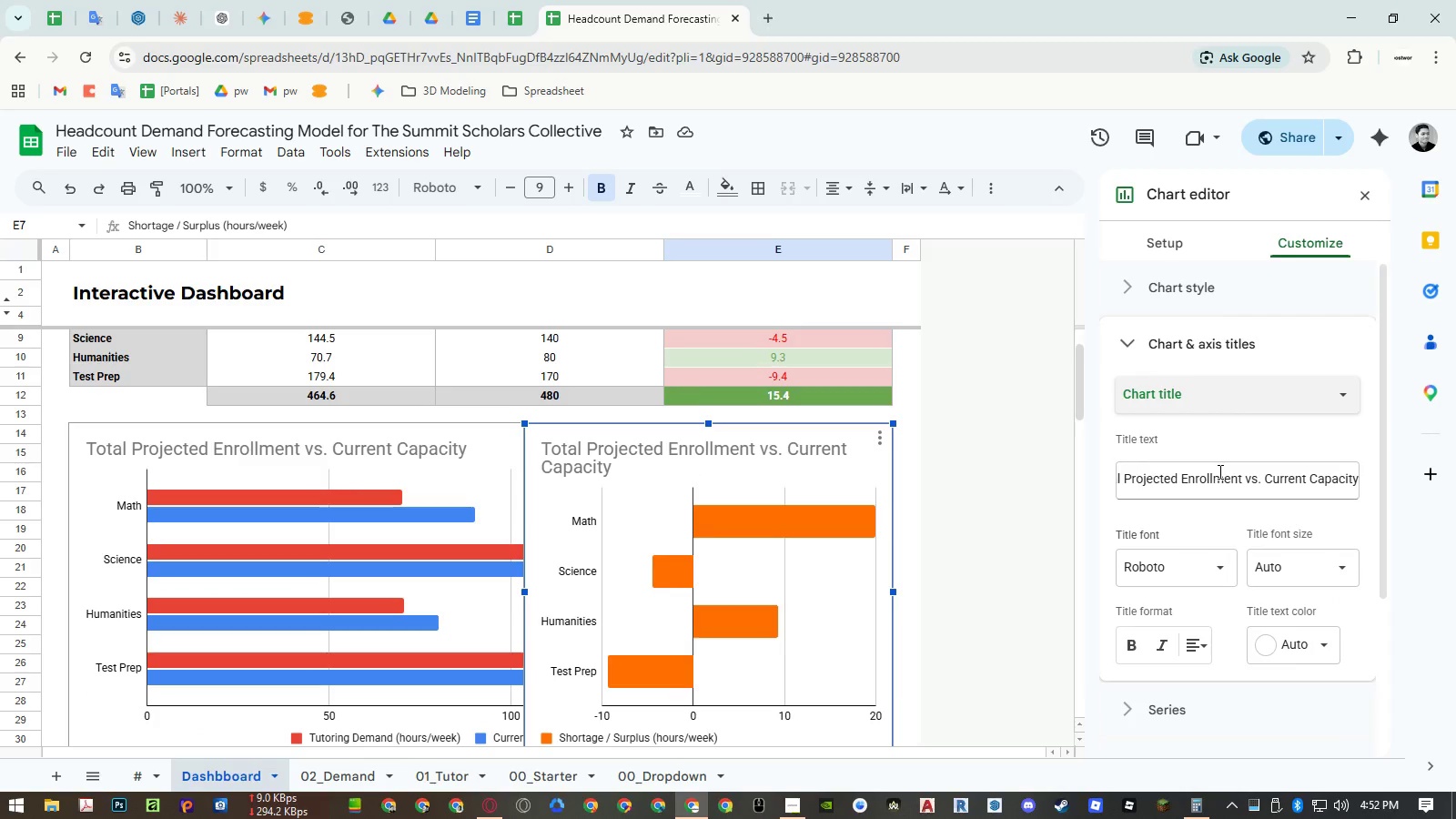 
double_click([1218, 471])
 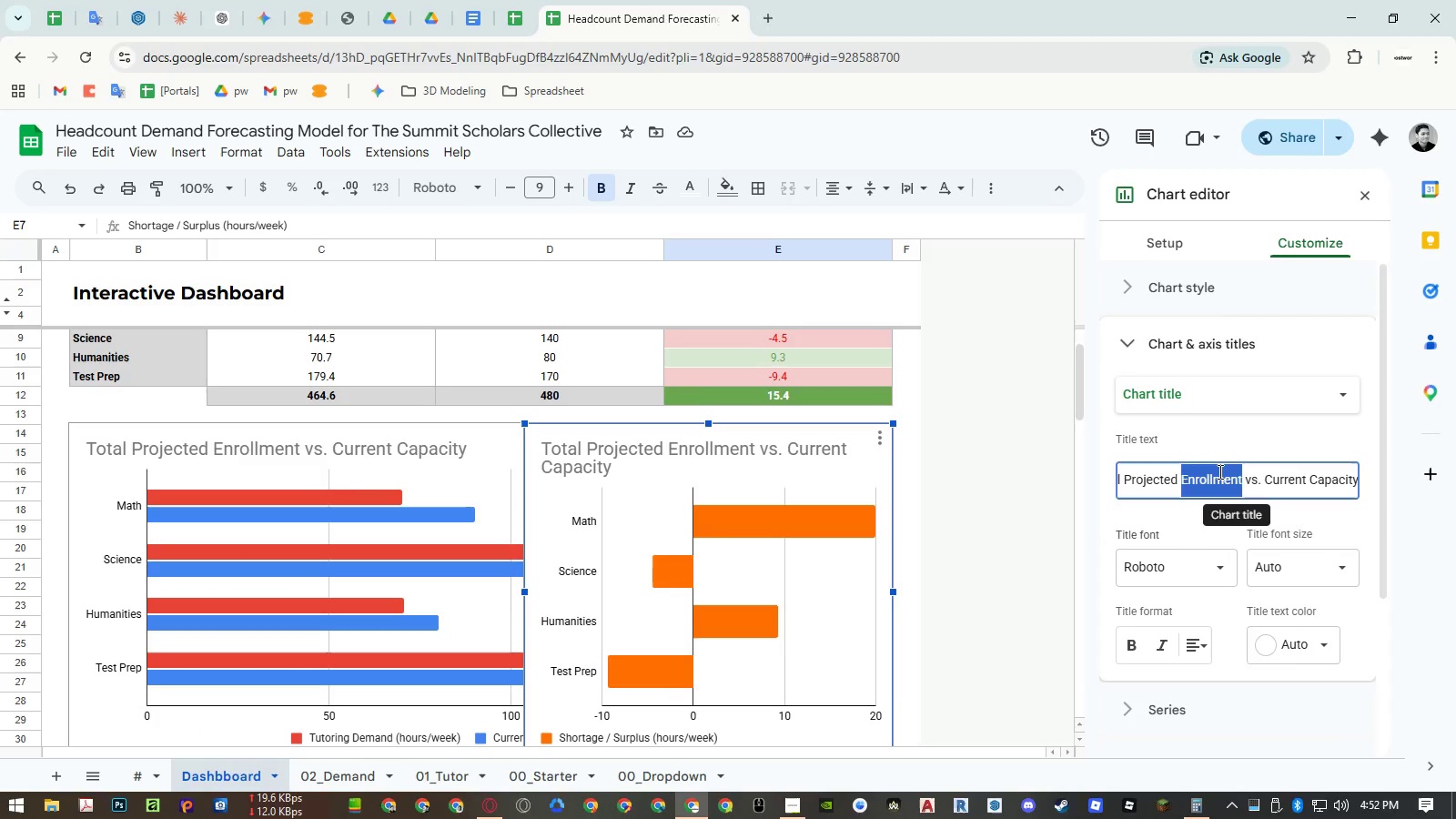 
triple_click([1218, 471])
 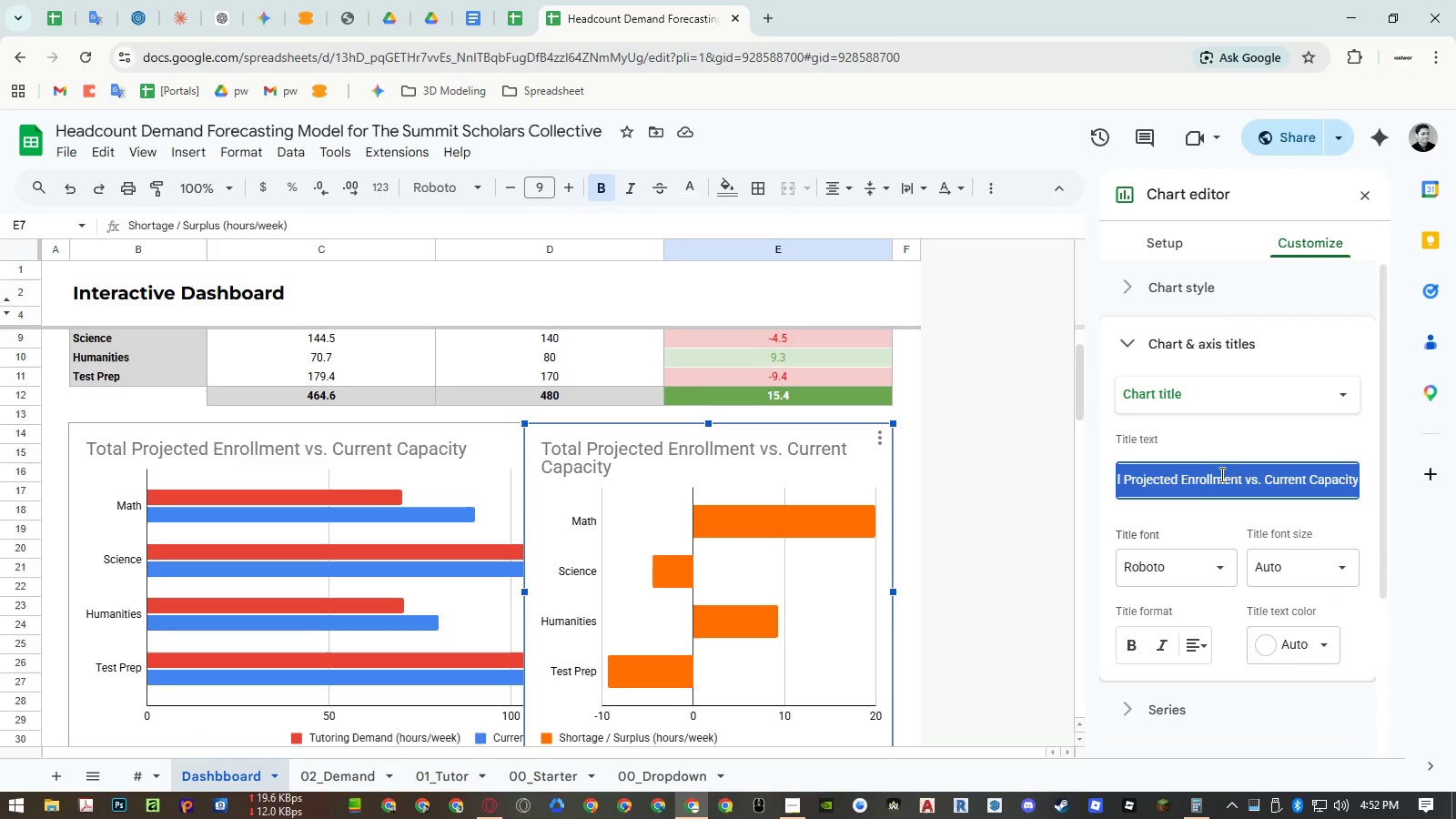 
key(Control+ControlLeft)
 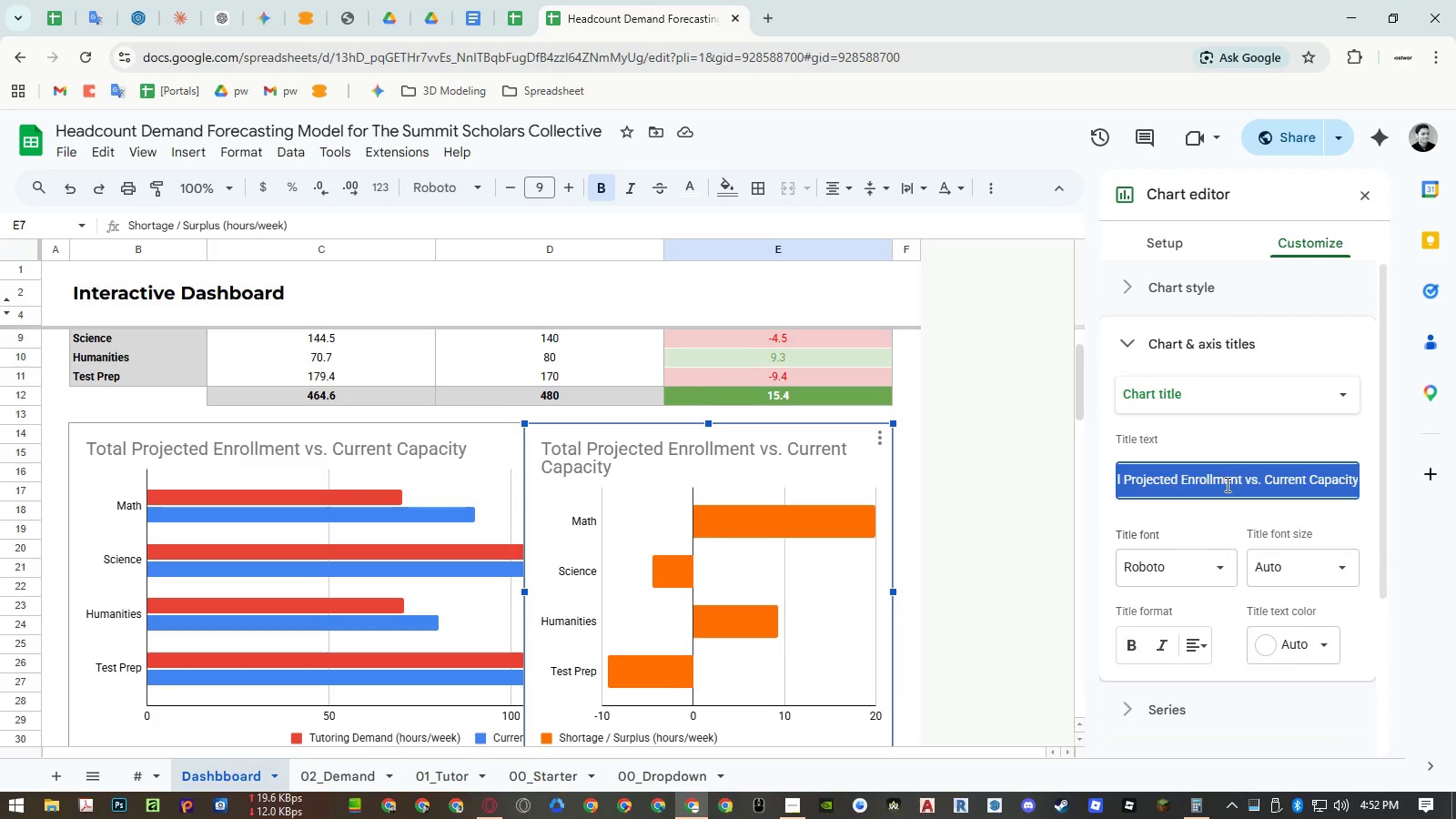 
key(Control+V)
 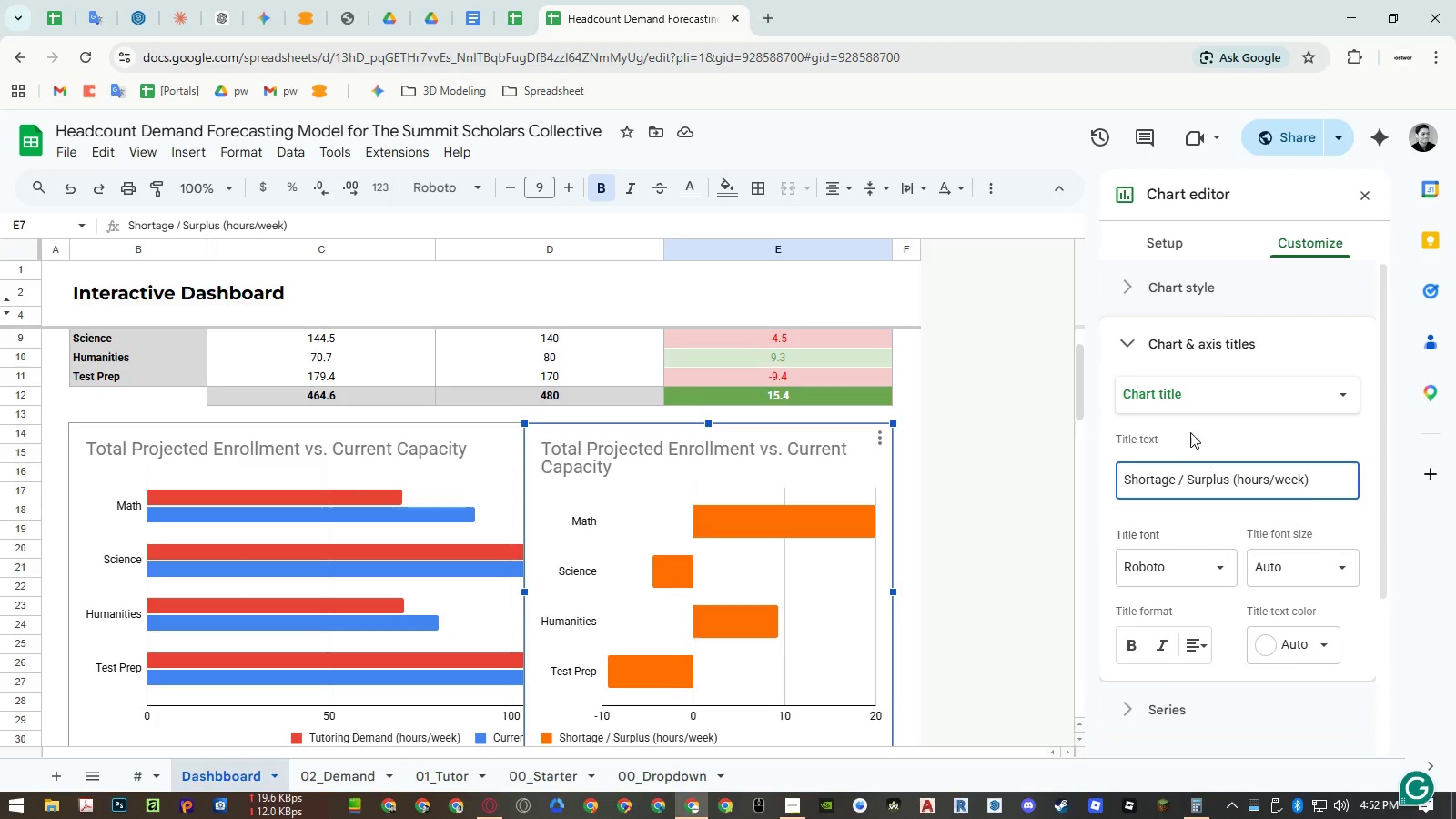 
left_click([1189, 430])
 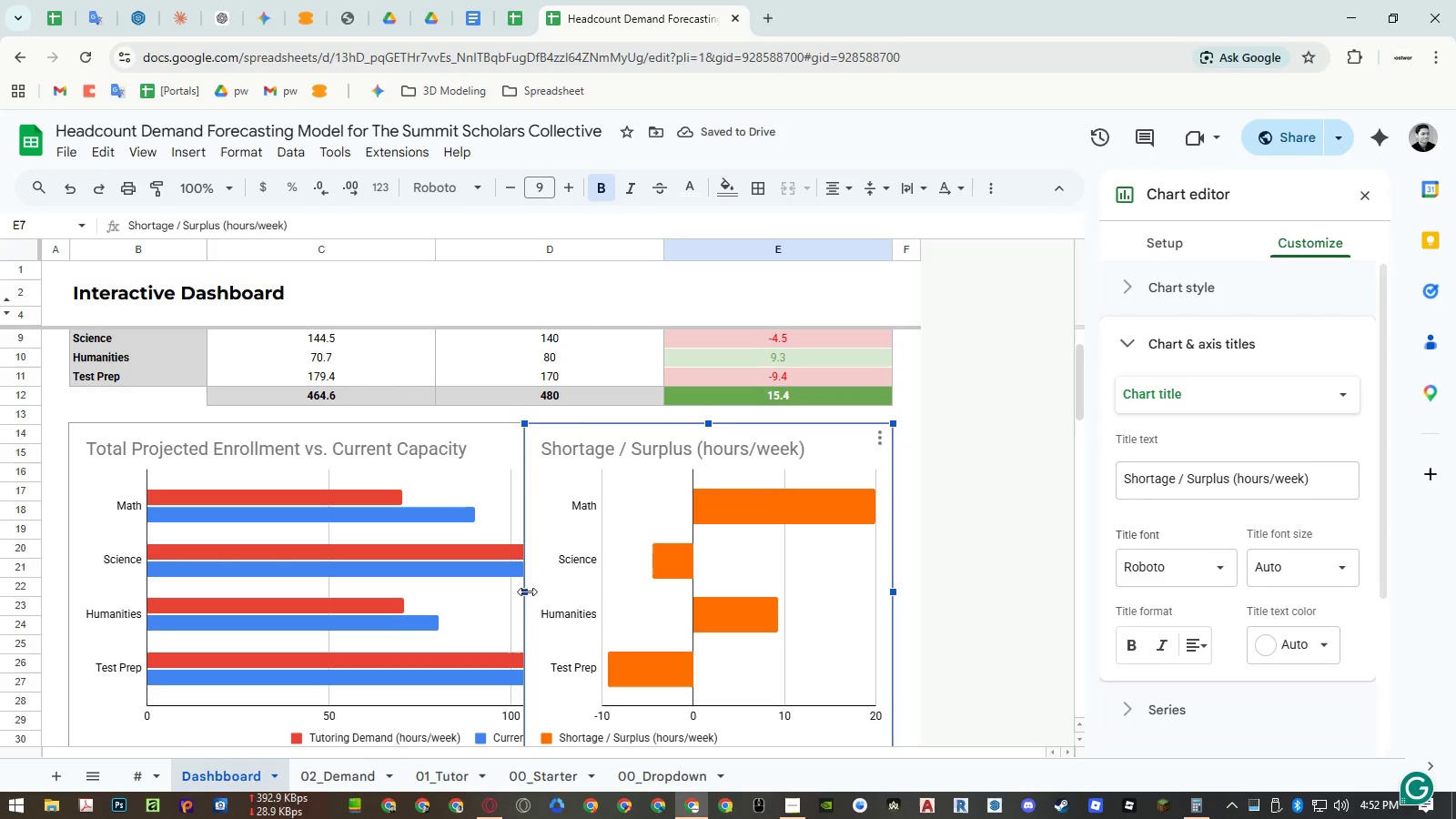 
double_click([574, 563])
 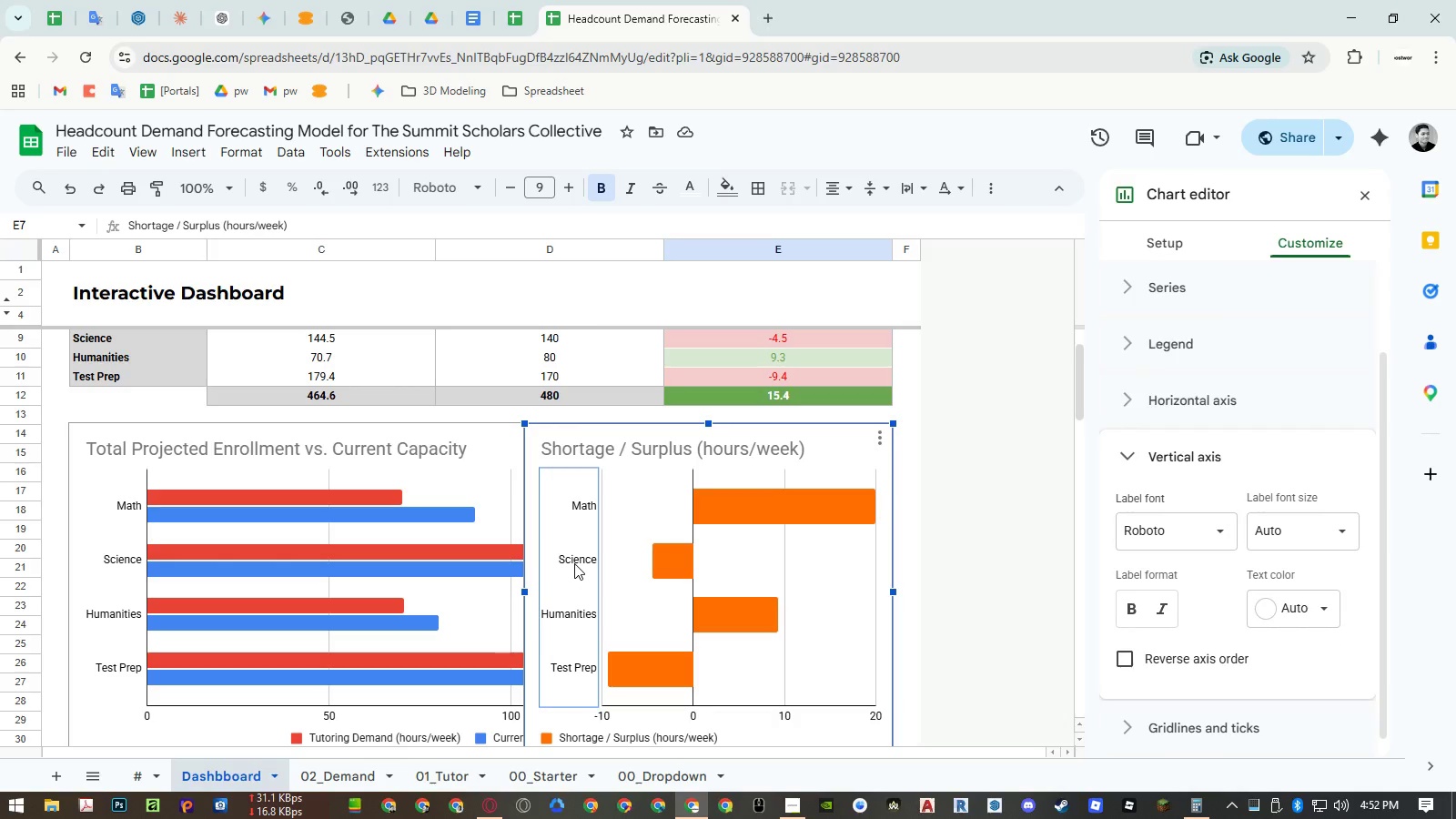 
mouse_move([1230, 512])
 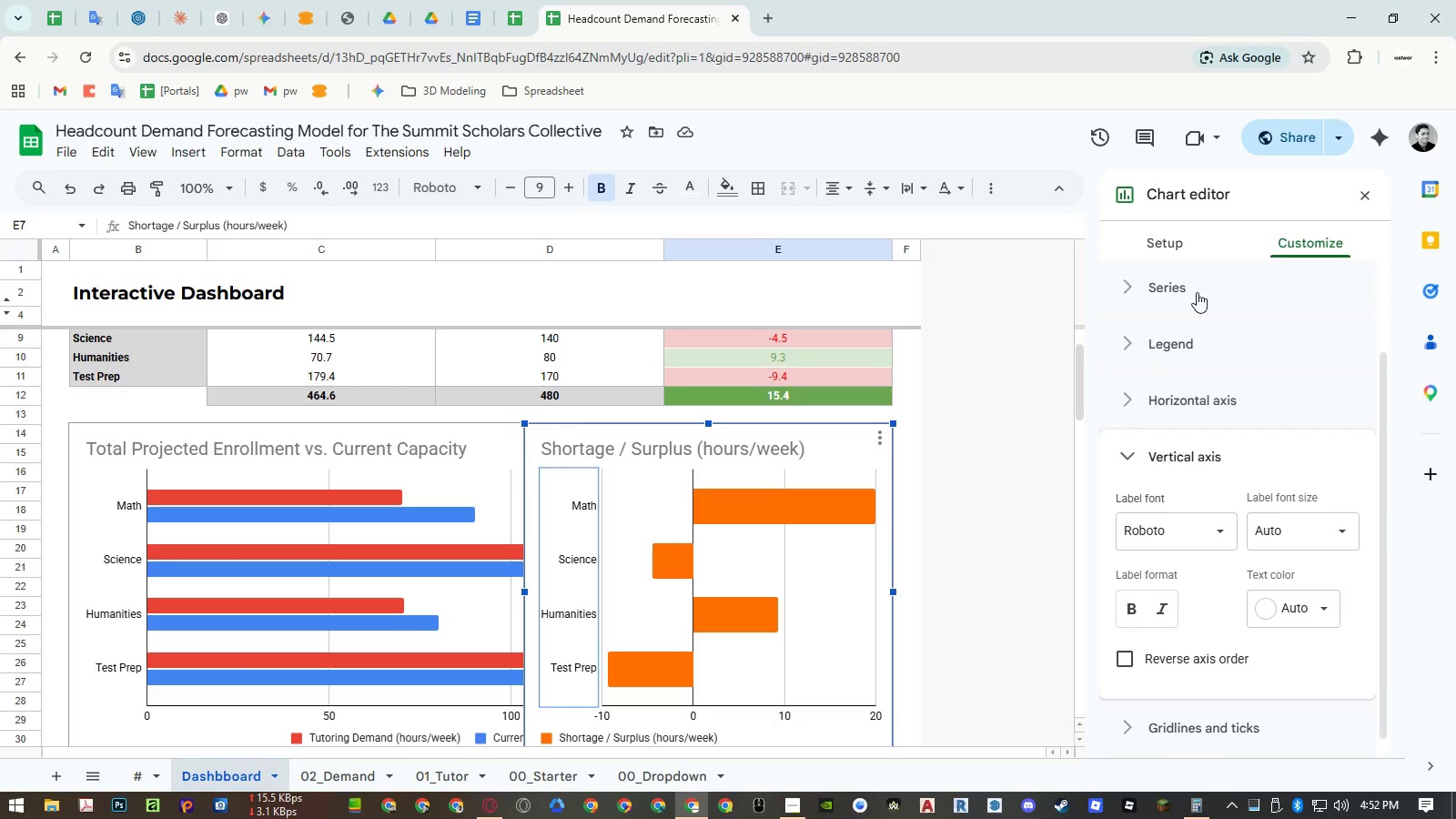 
left_click([1186, 283])
 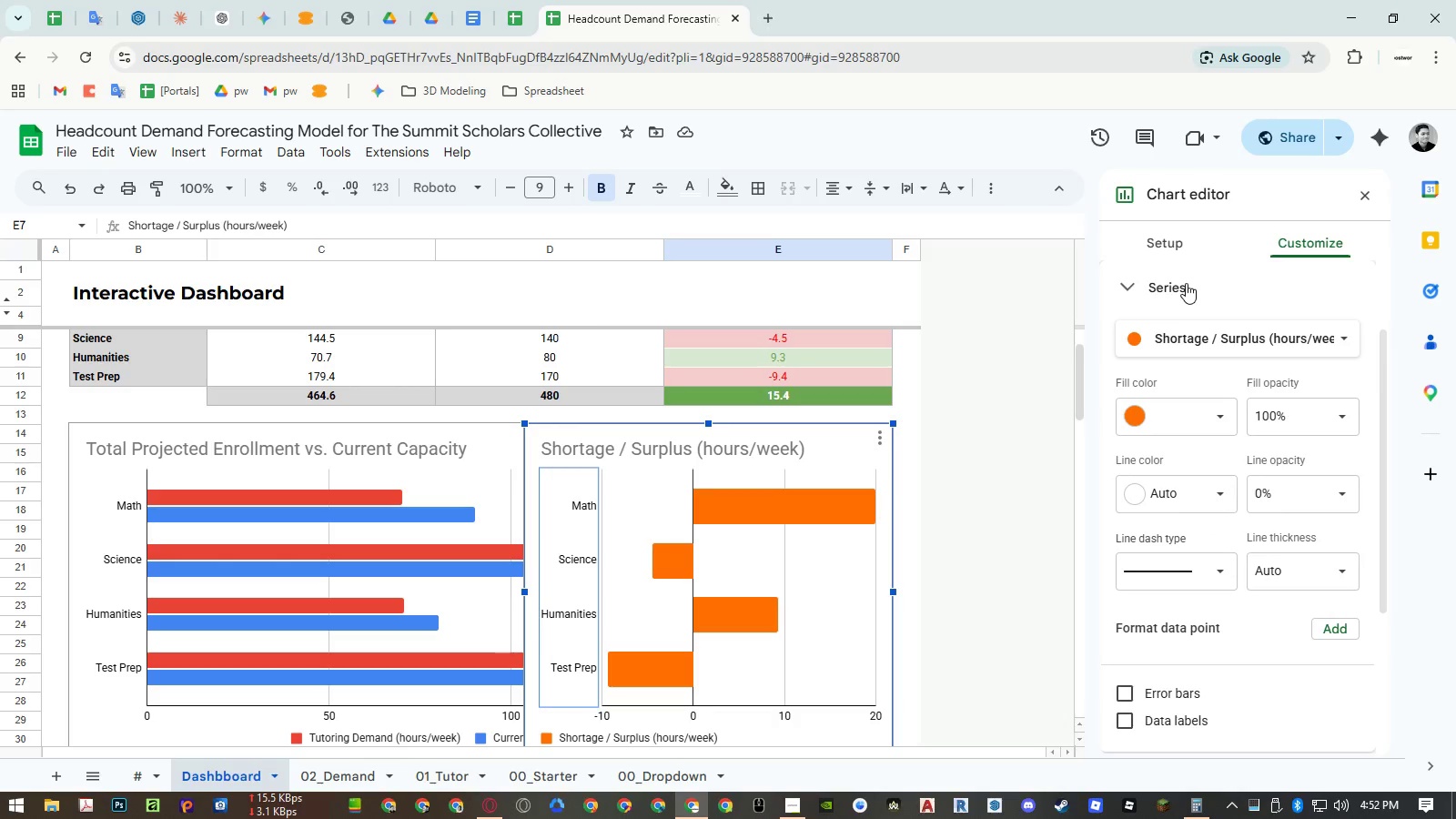 
left_click([1186, 283])
 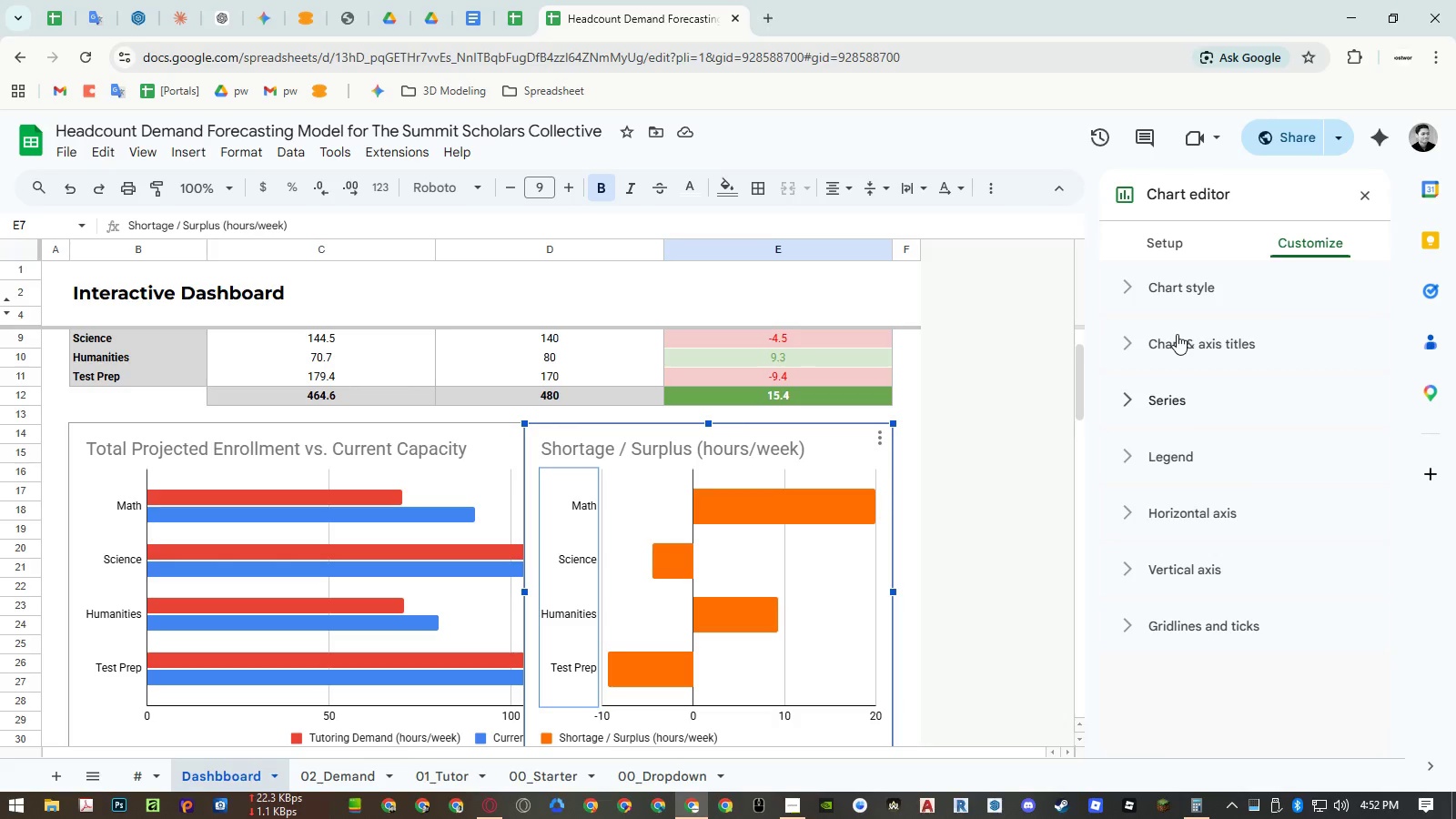 
left_click([1177, 334])
 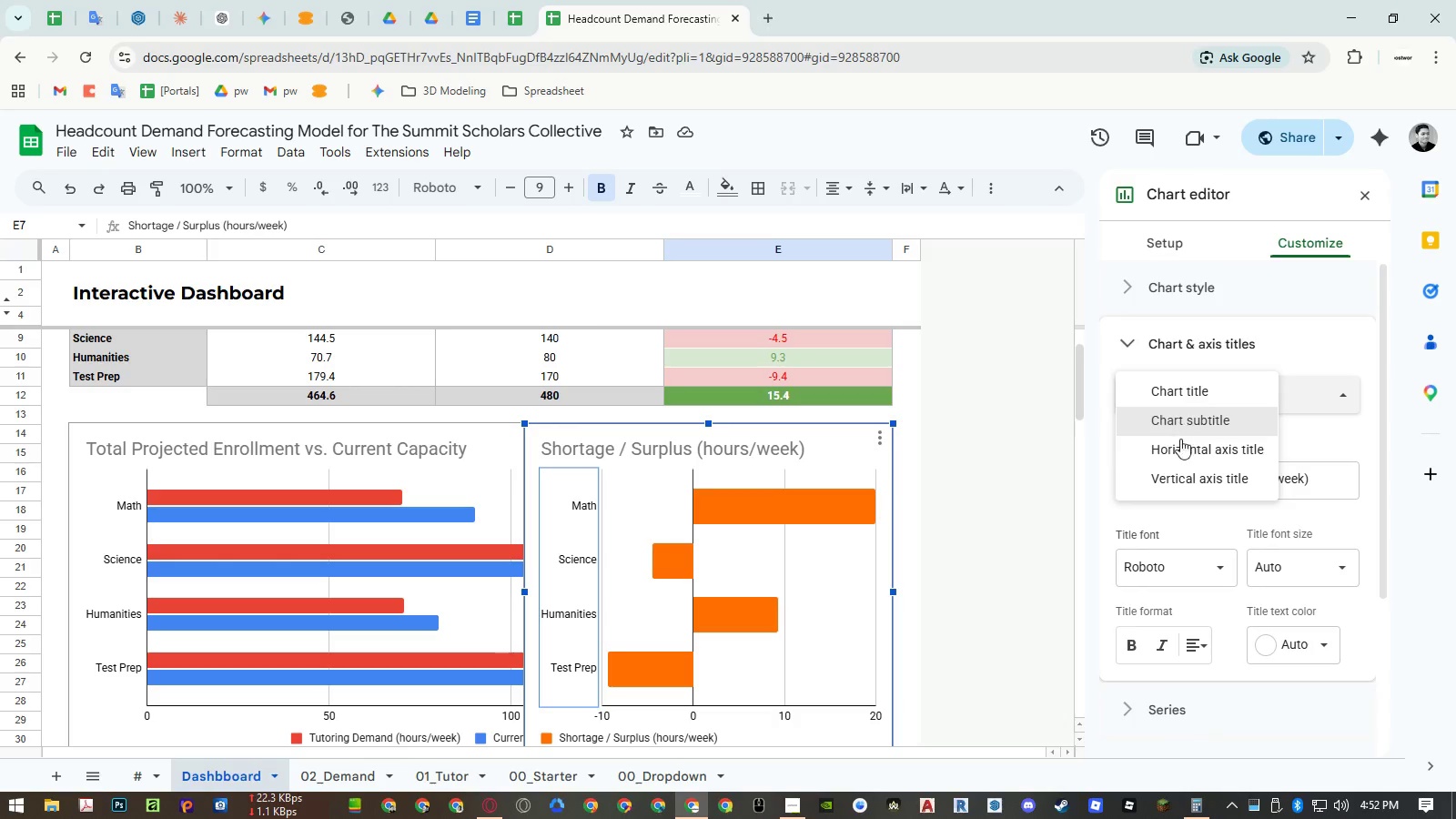 
left_click([1181, 447])
 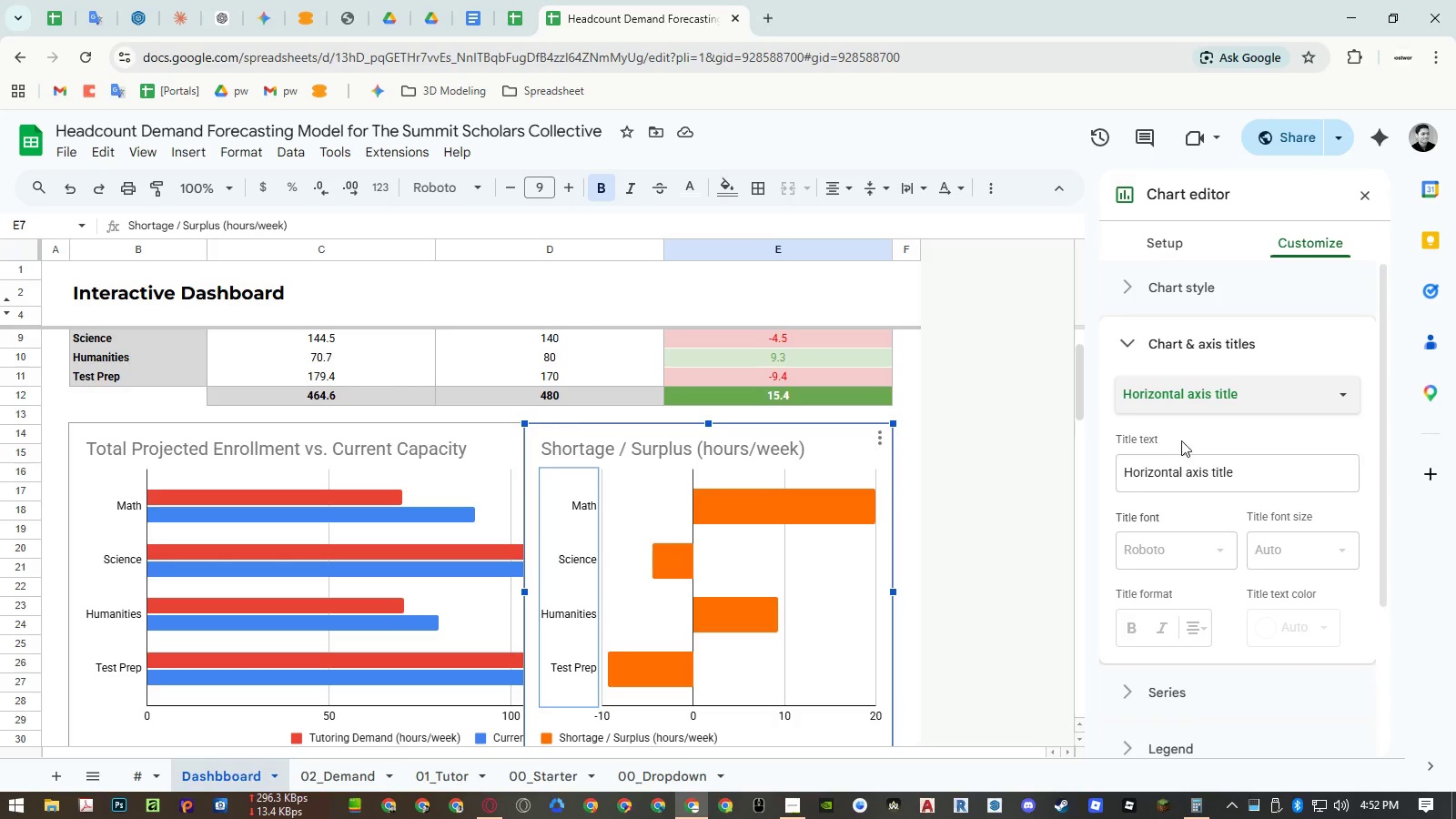 
left_click([1178, 397])
 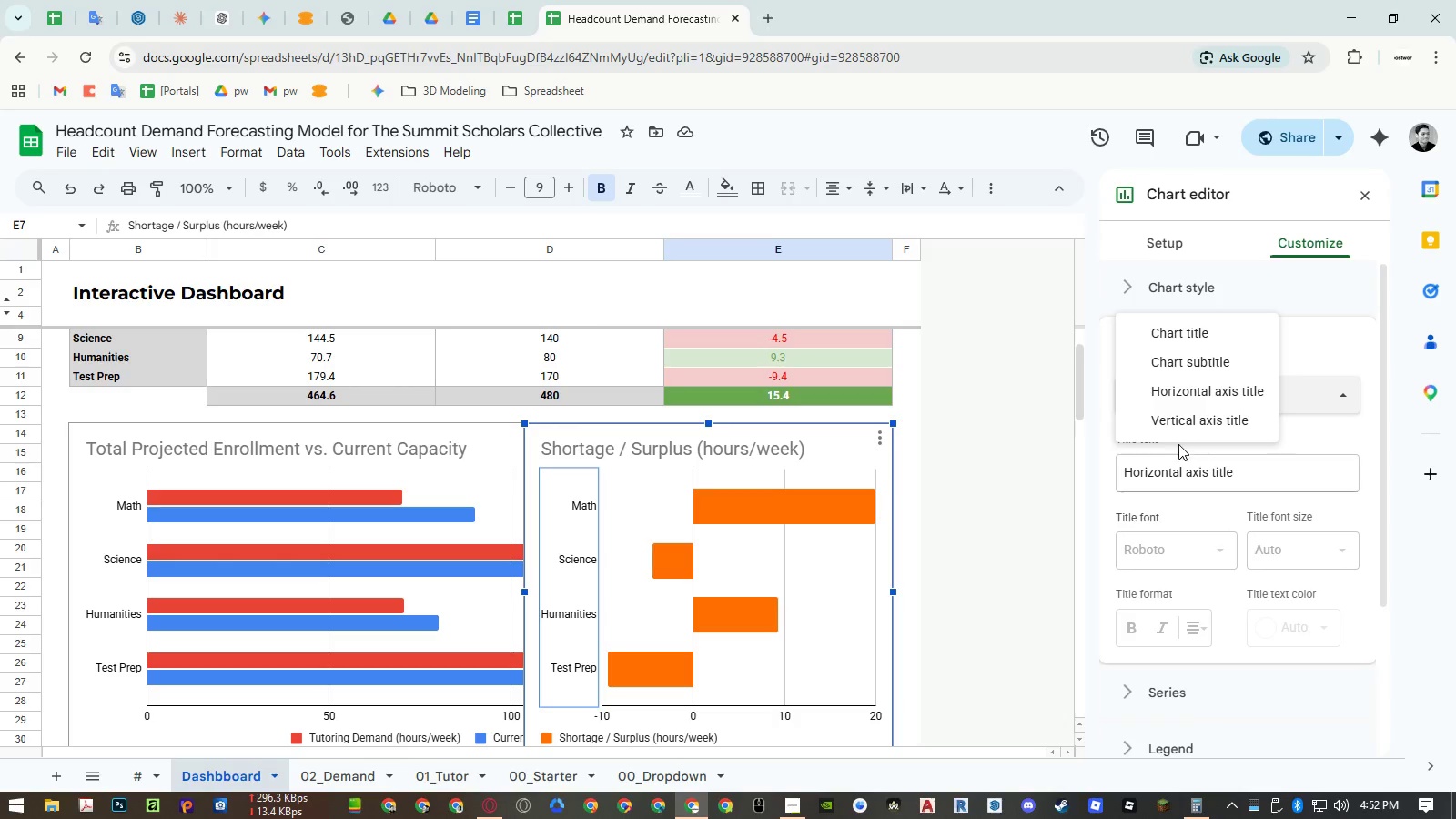 
left_click([1178, 426])
 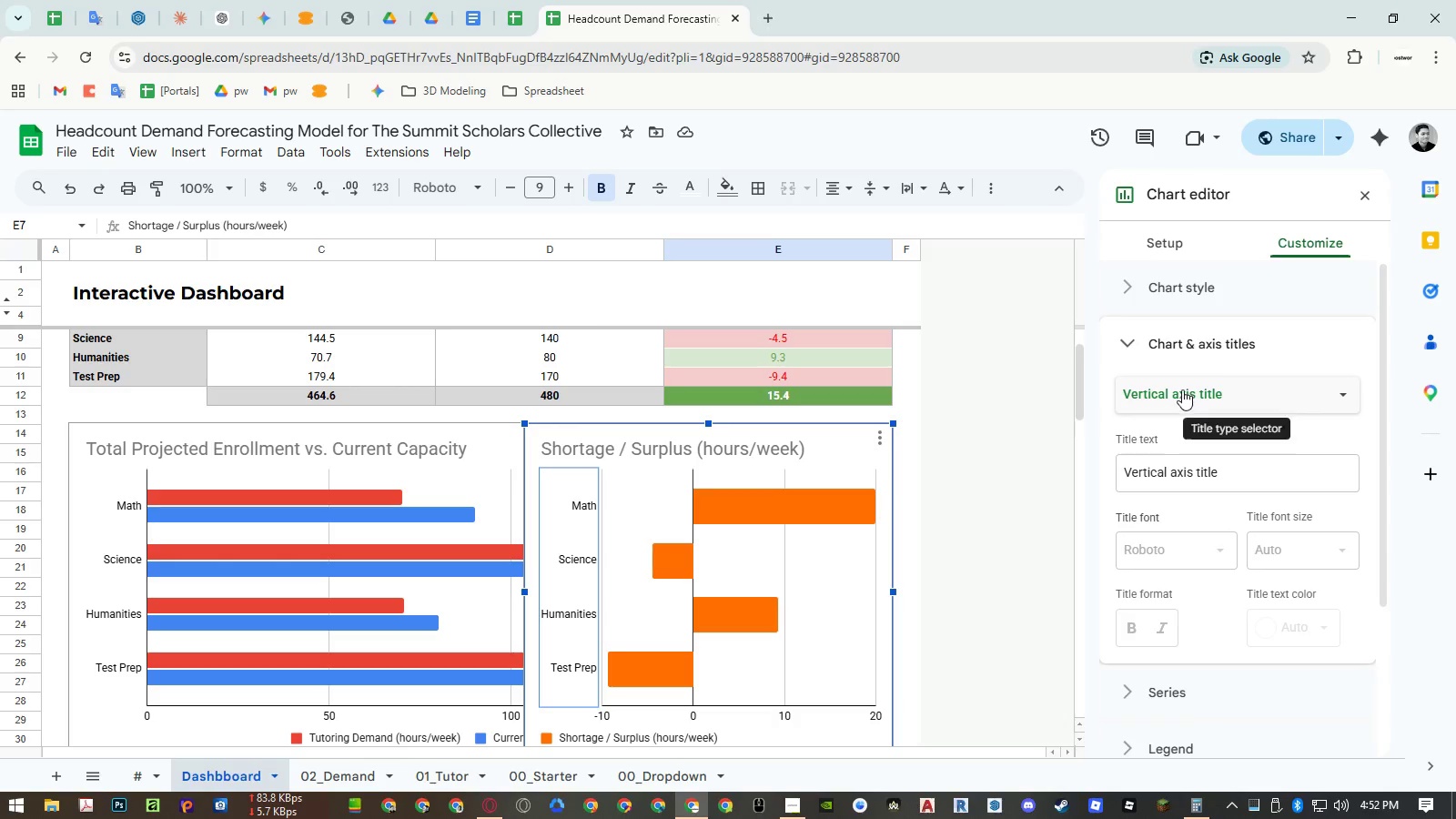 
left_click([1182, 389])
 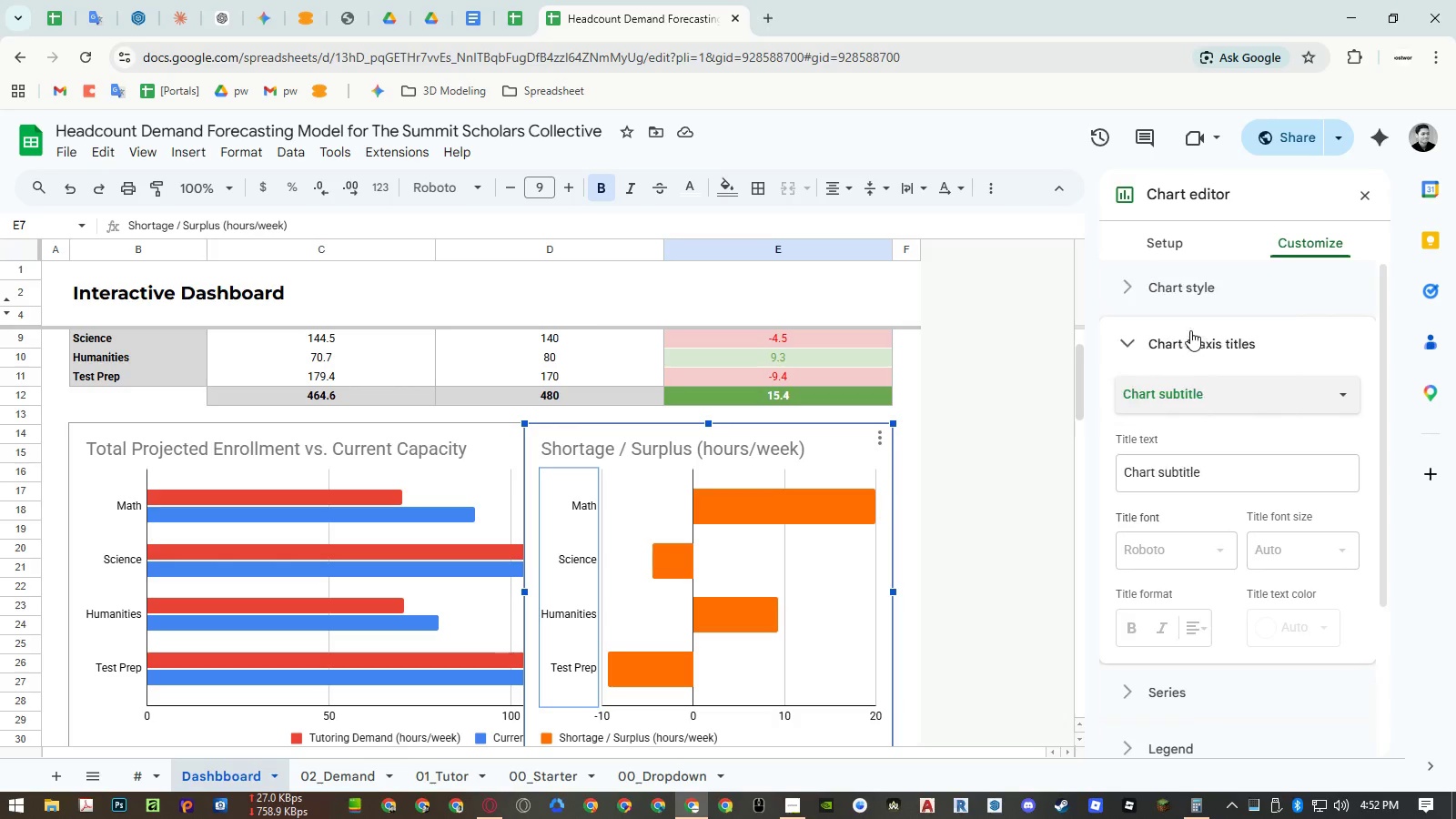 
double_click([1191, 388])
 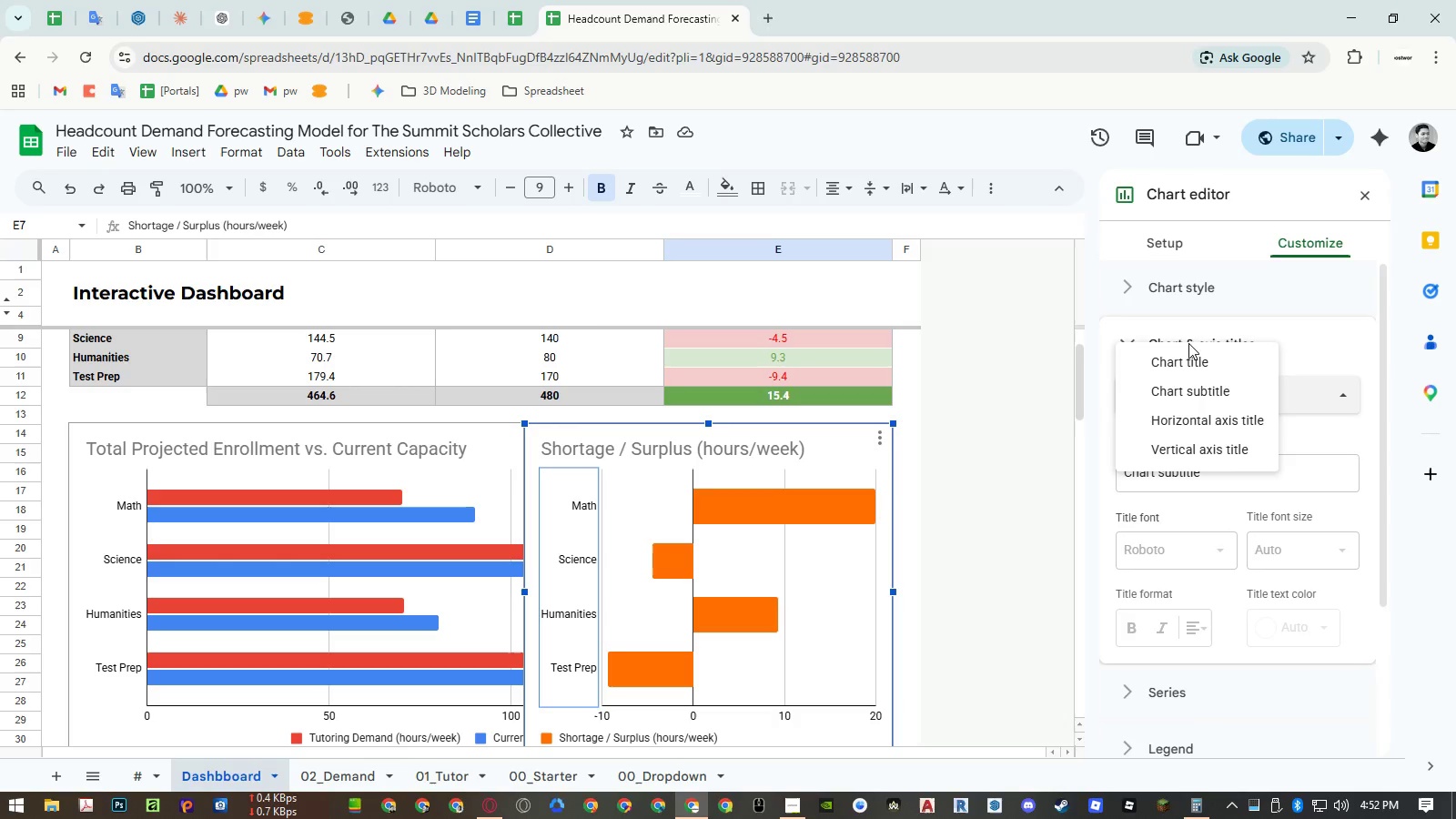 
left_click([1188, 354])
 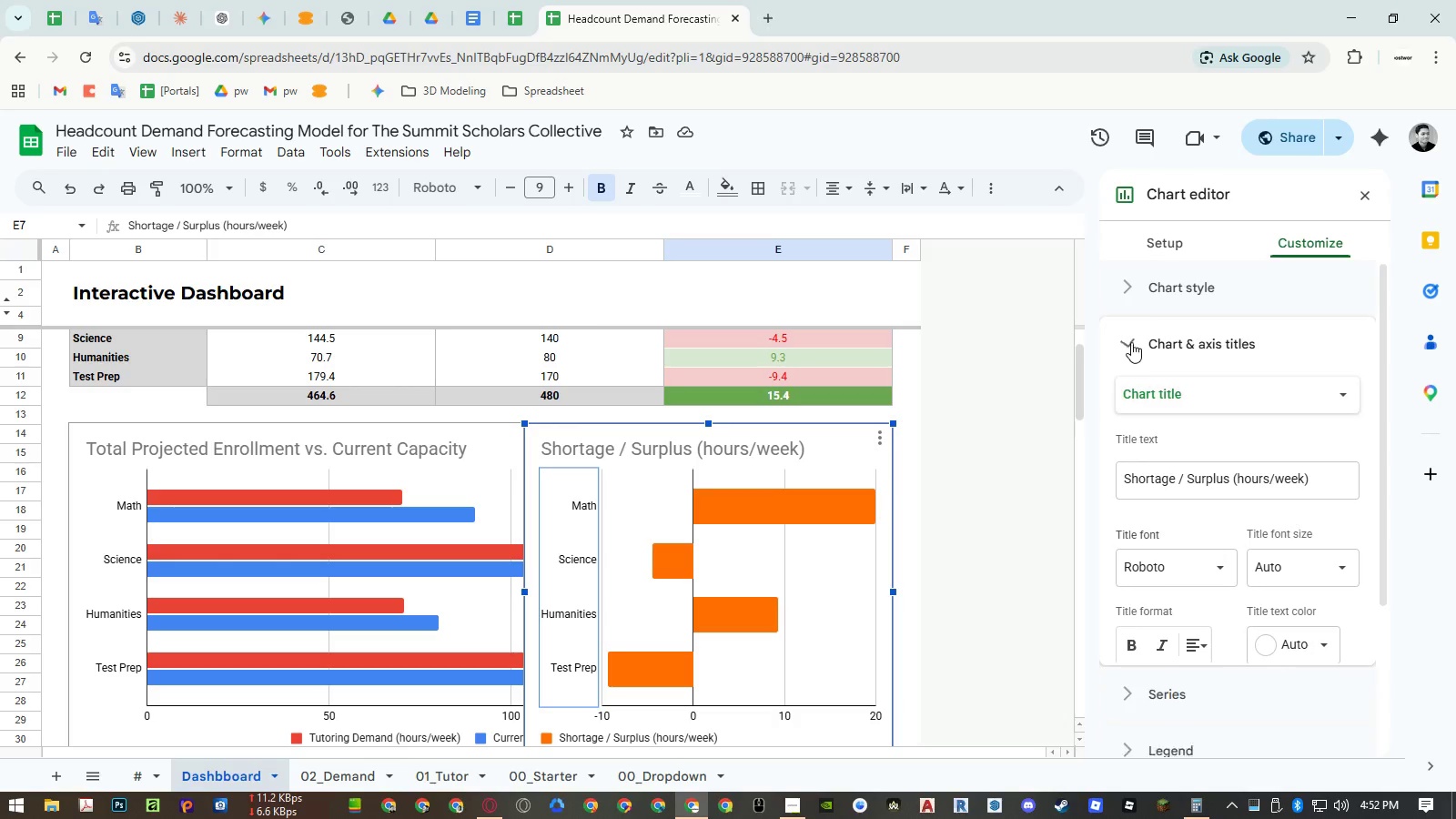 
double_click([1168, 292])
 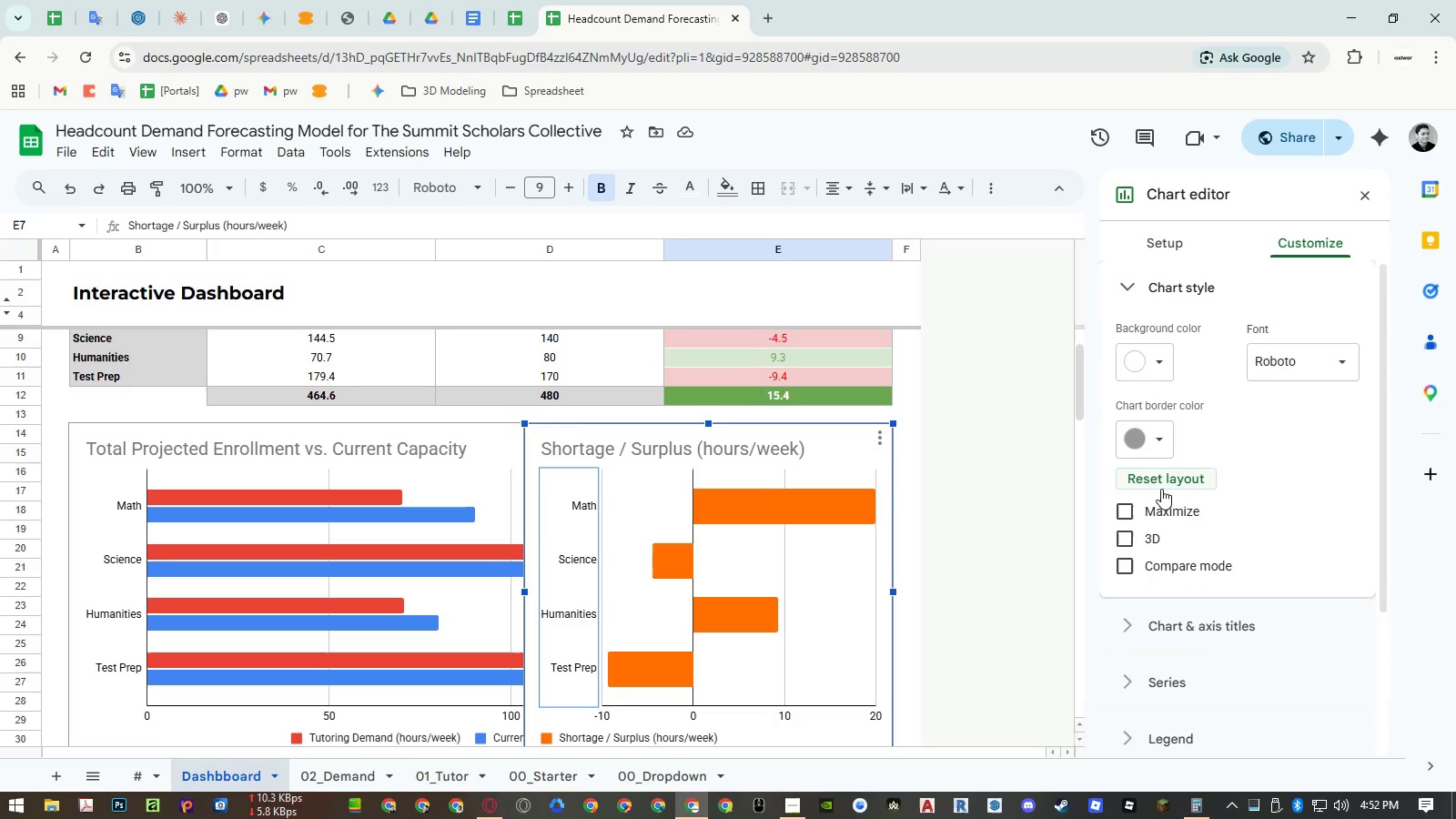 
left_click([1161, 506])
 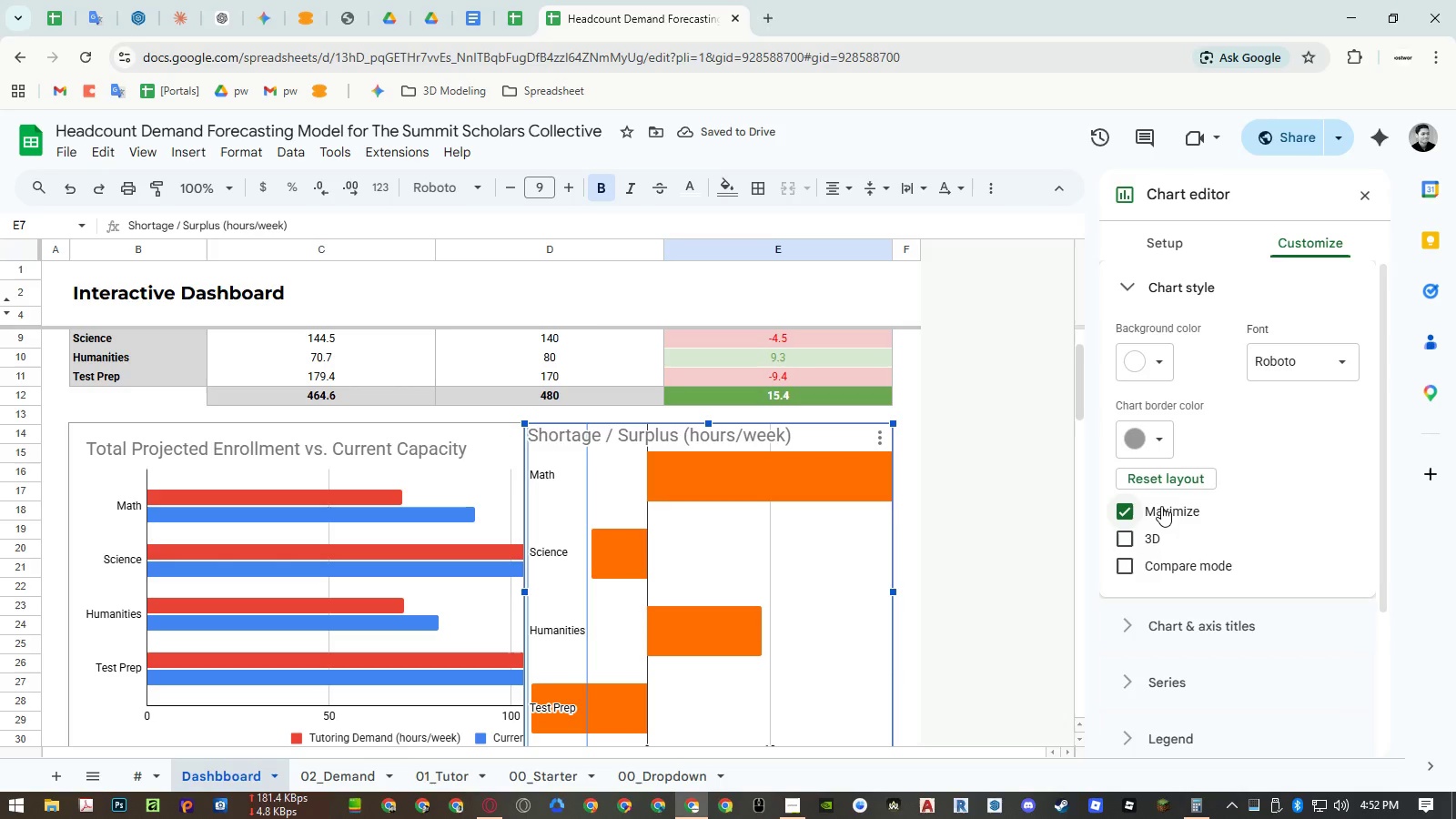 
left_click([1161, 506])
 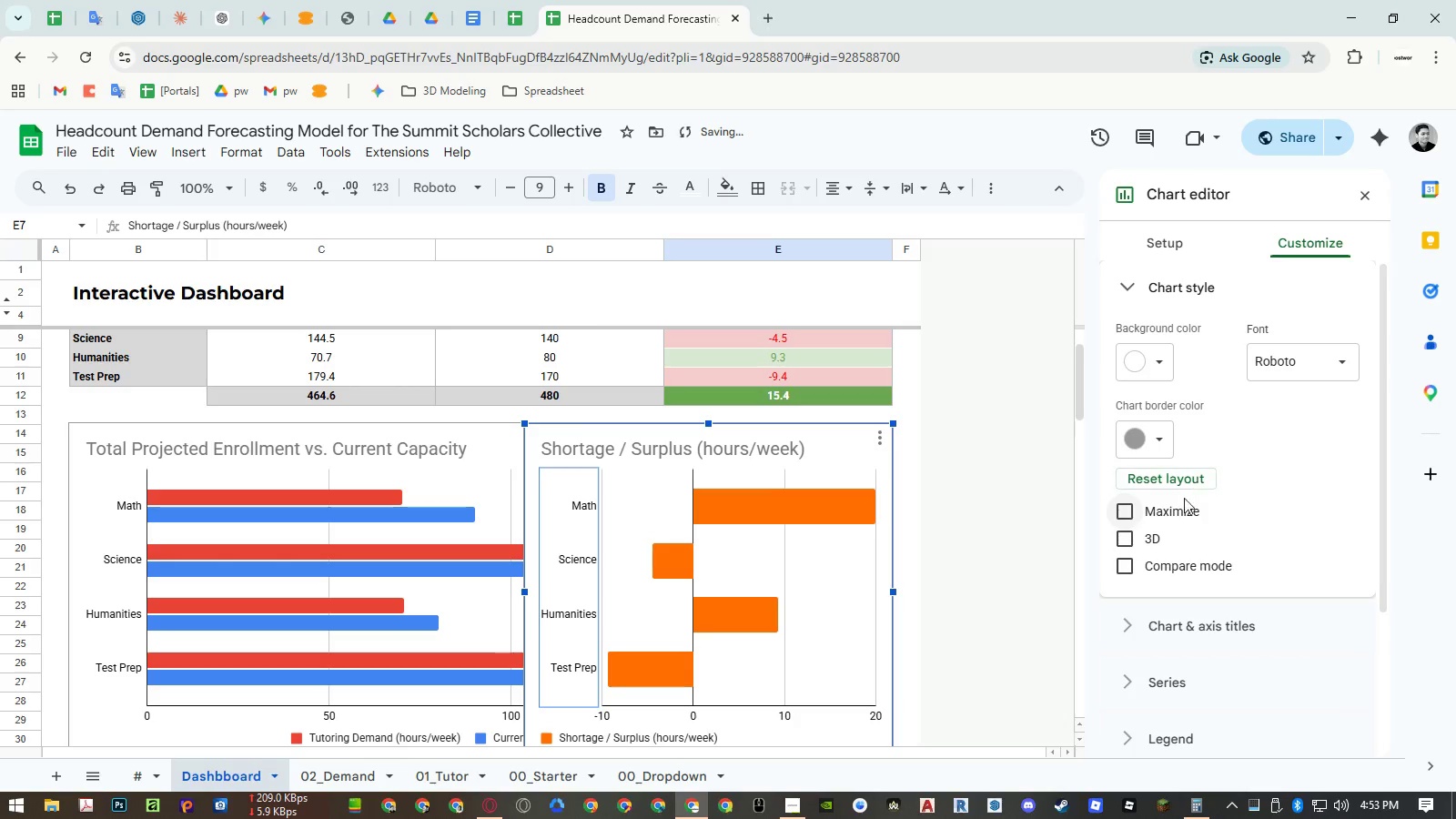 
left_click([1179, 504])
 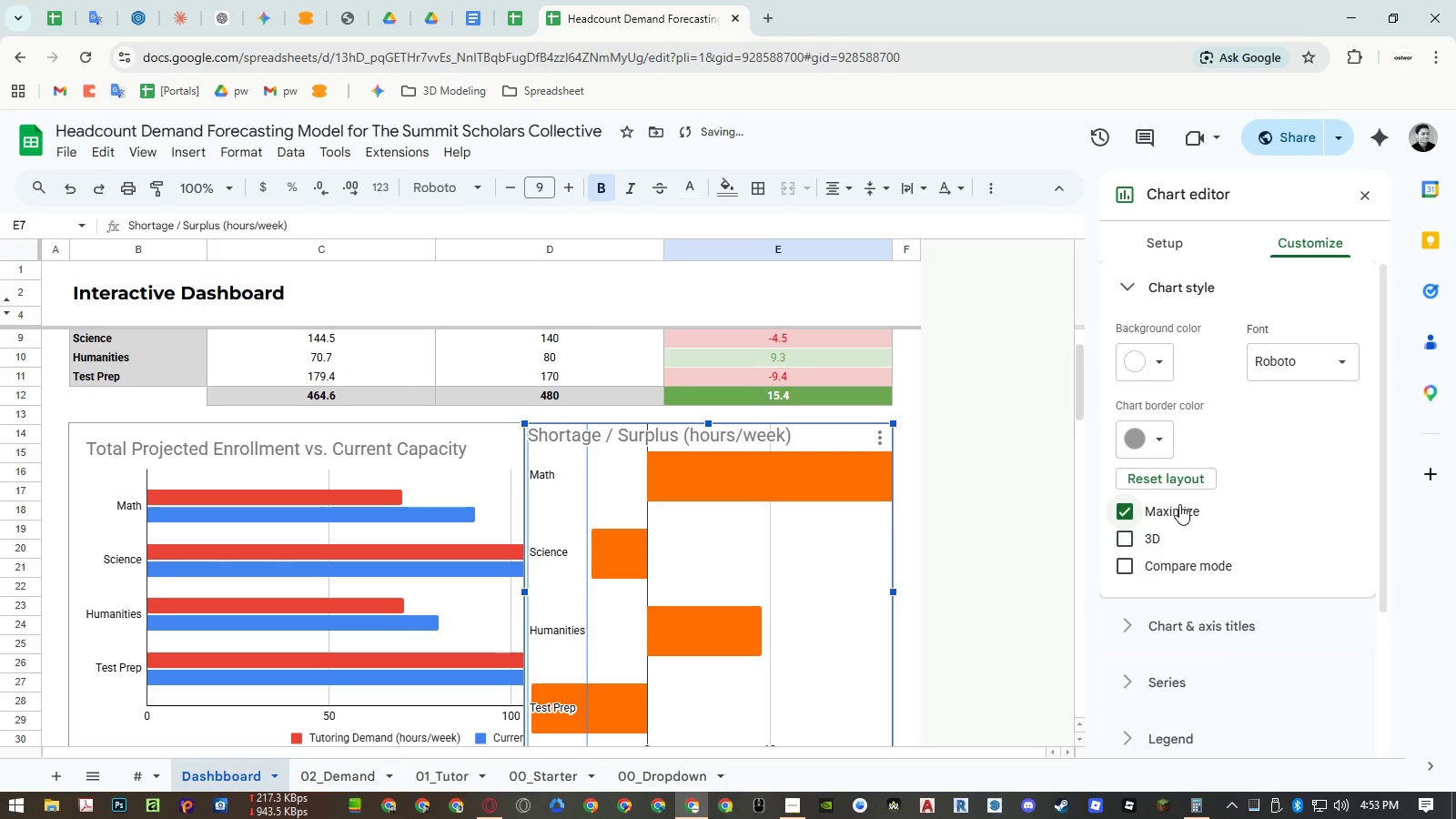 
left_click([1179, 504])
 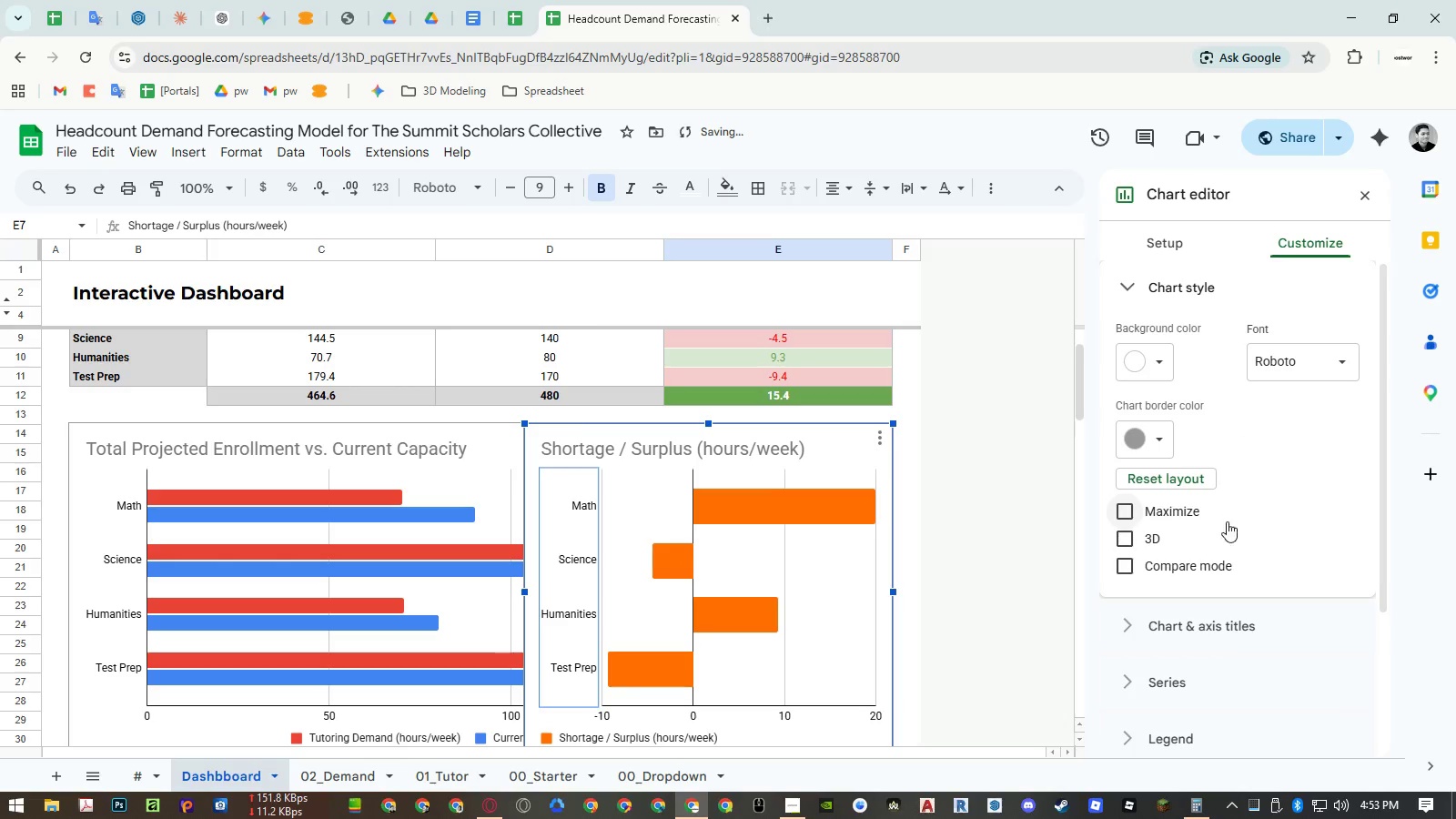 
left_click([1212, 561])
 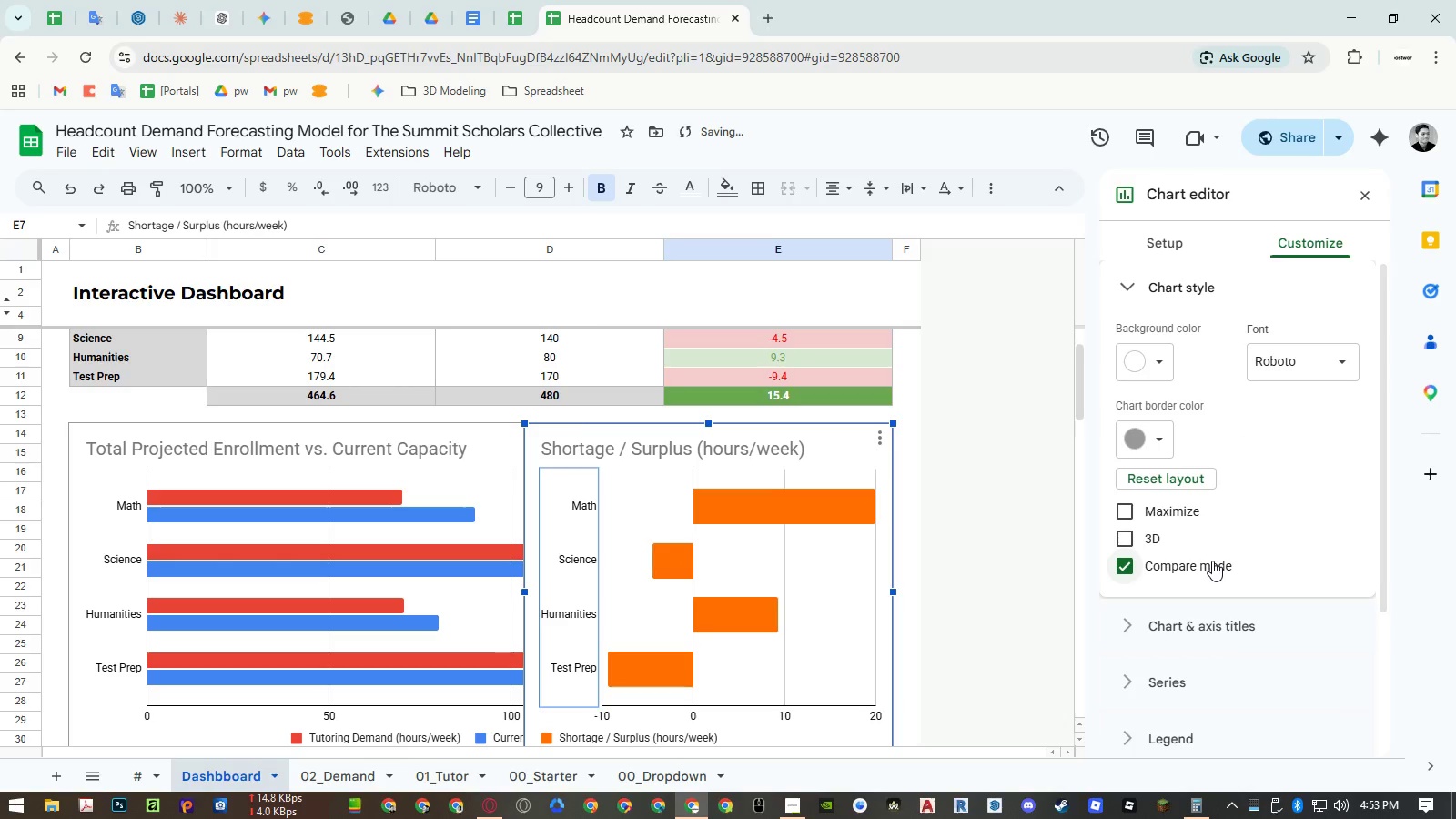 
double_click([1212, 561])
 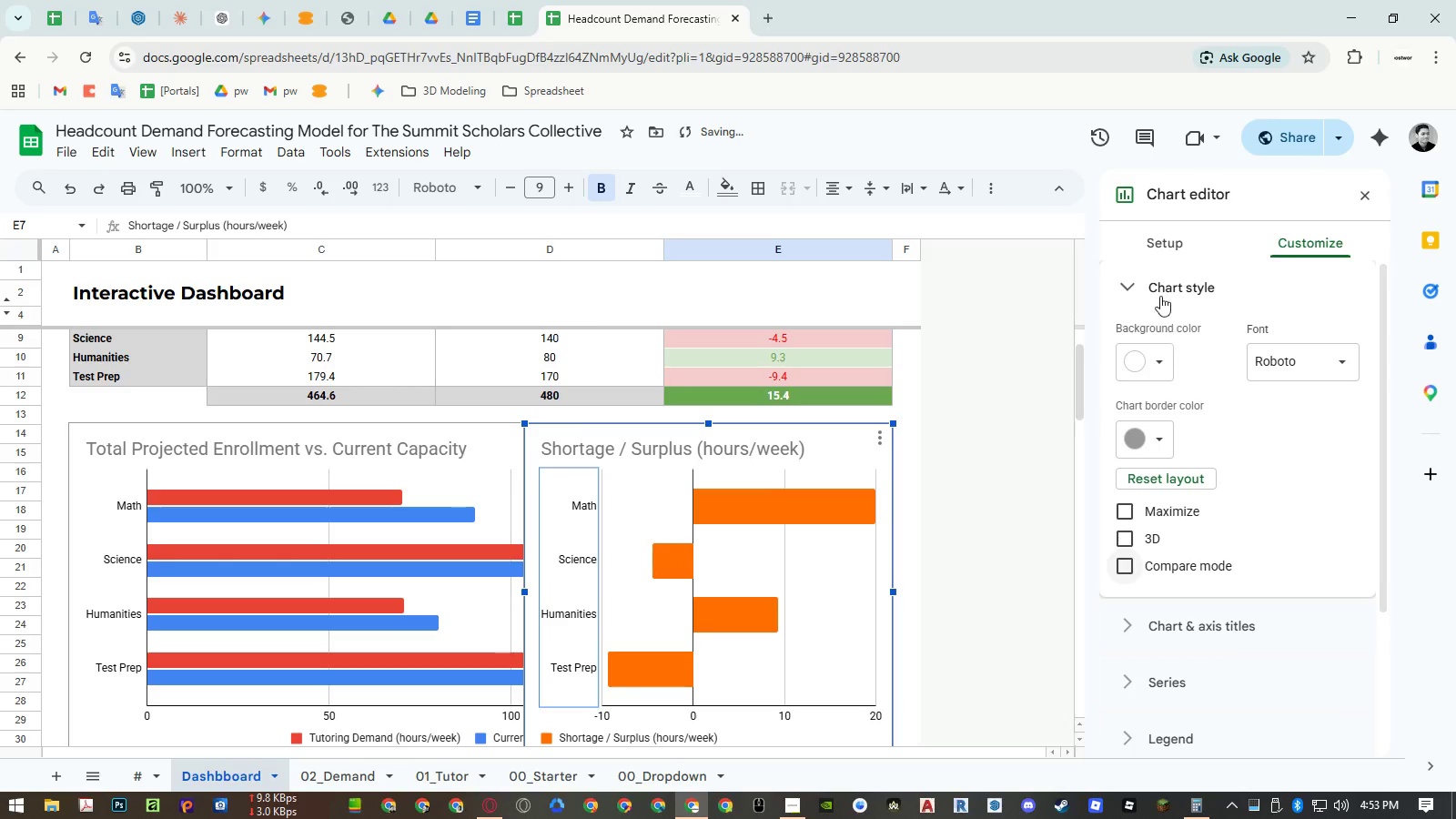 
left_click([1159, 288])
 